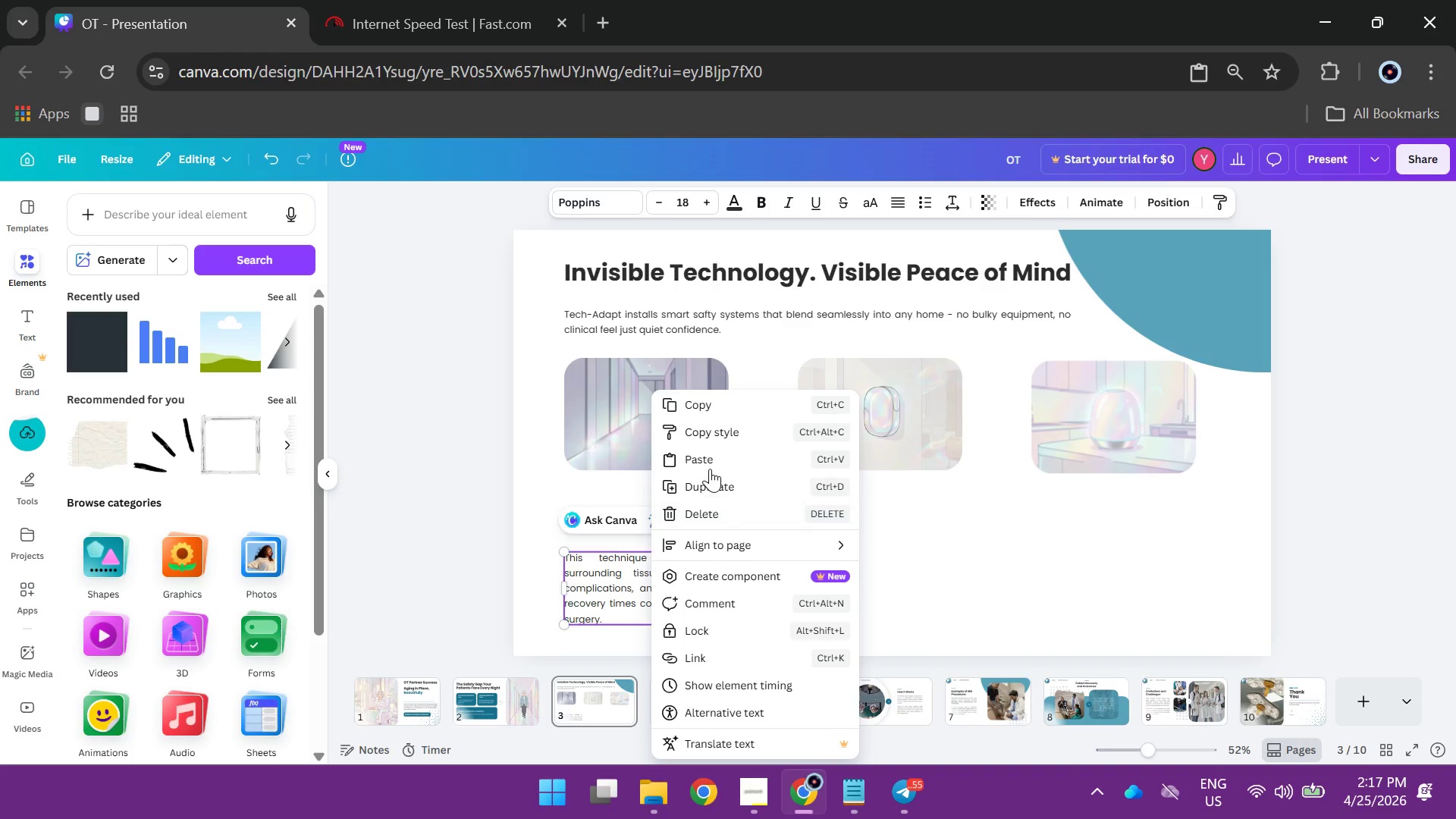 
wait(5.44)
 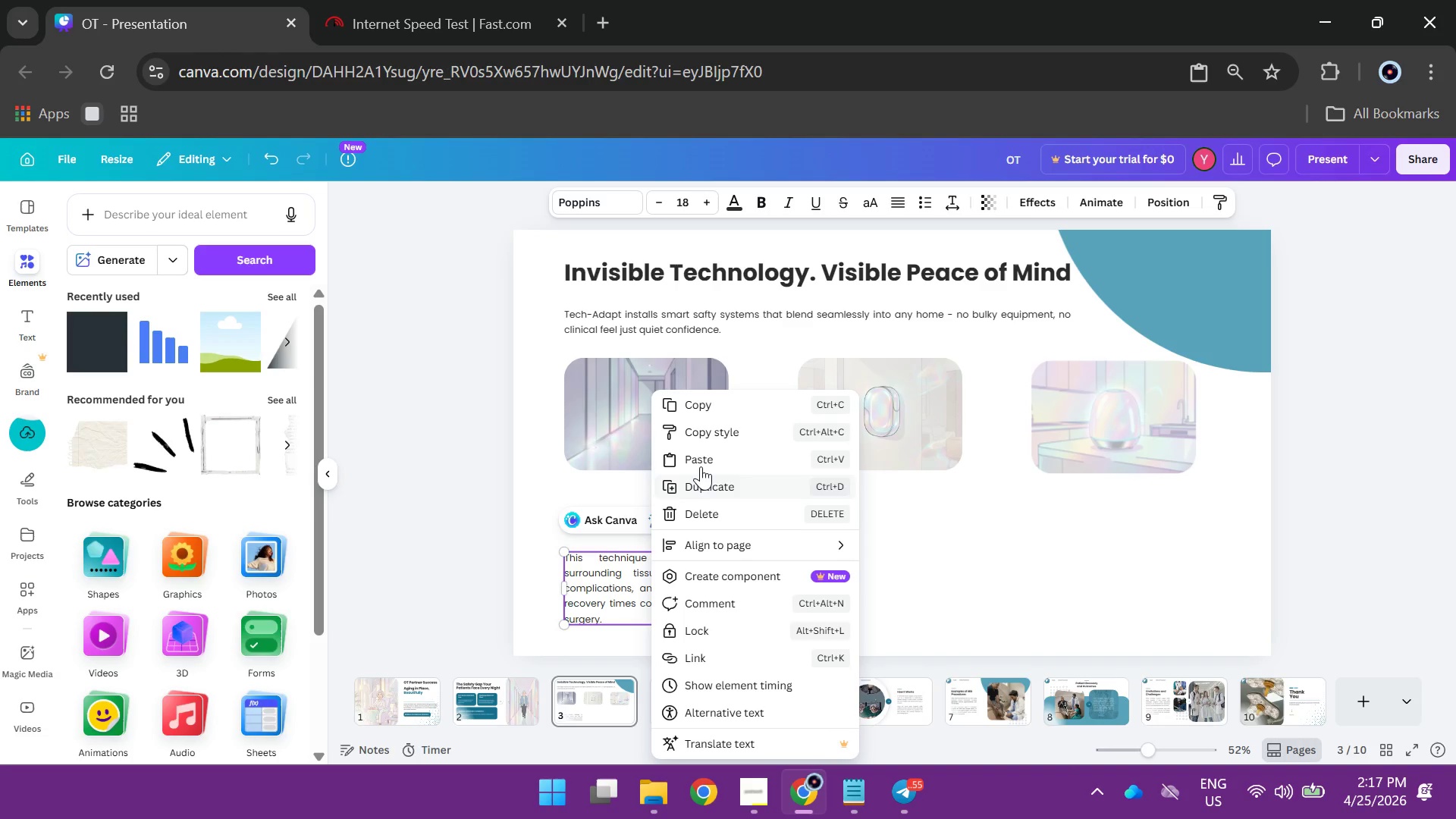 
left_click([726, 406])
 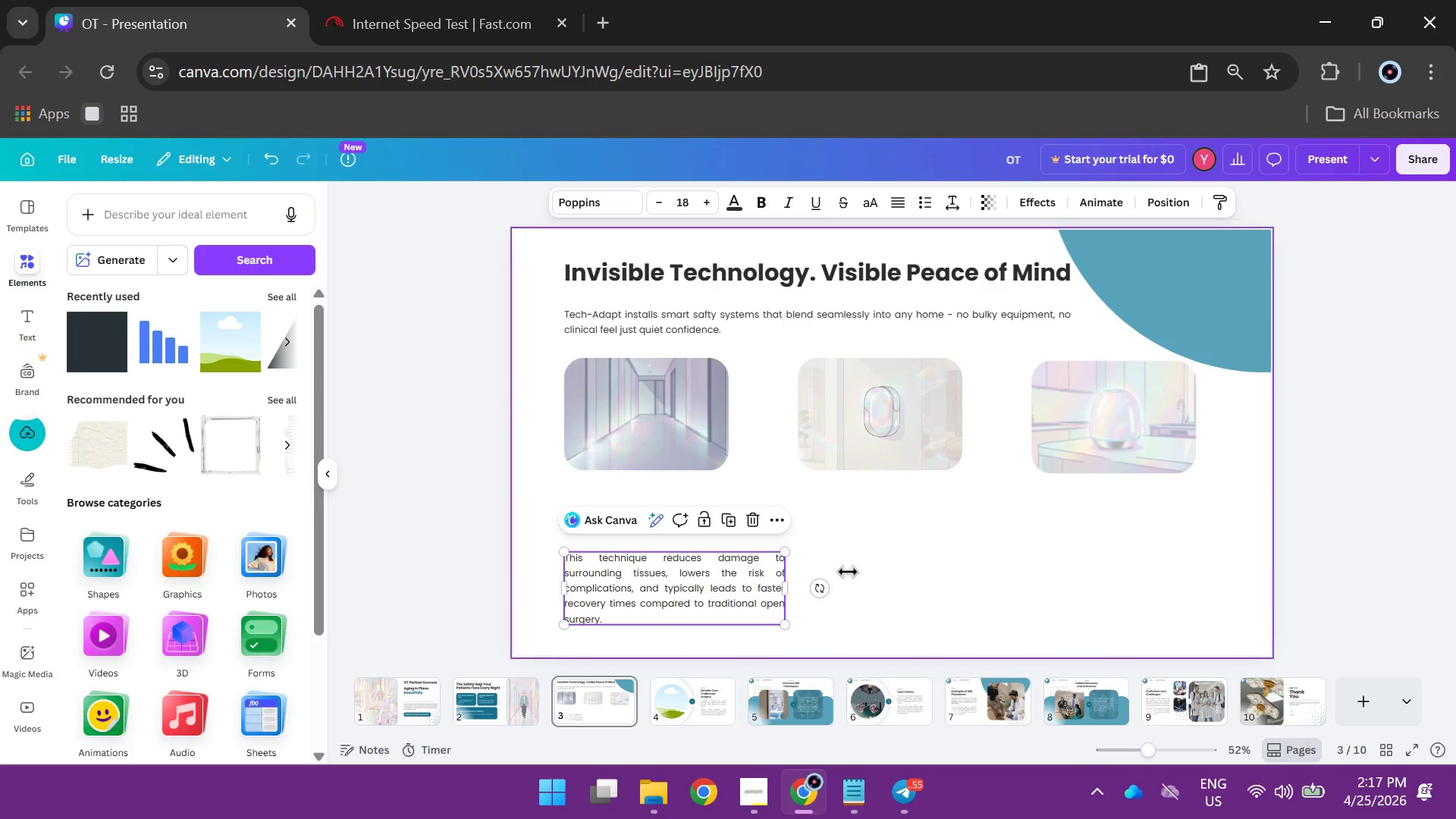 
right_click([862, 556])
 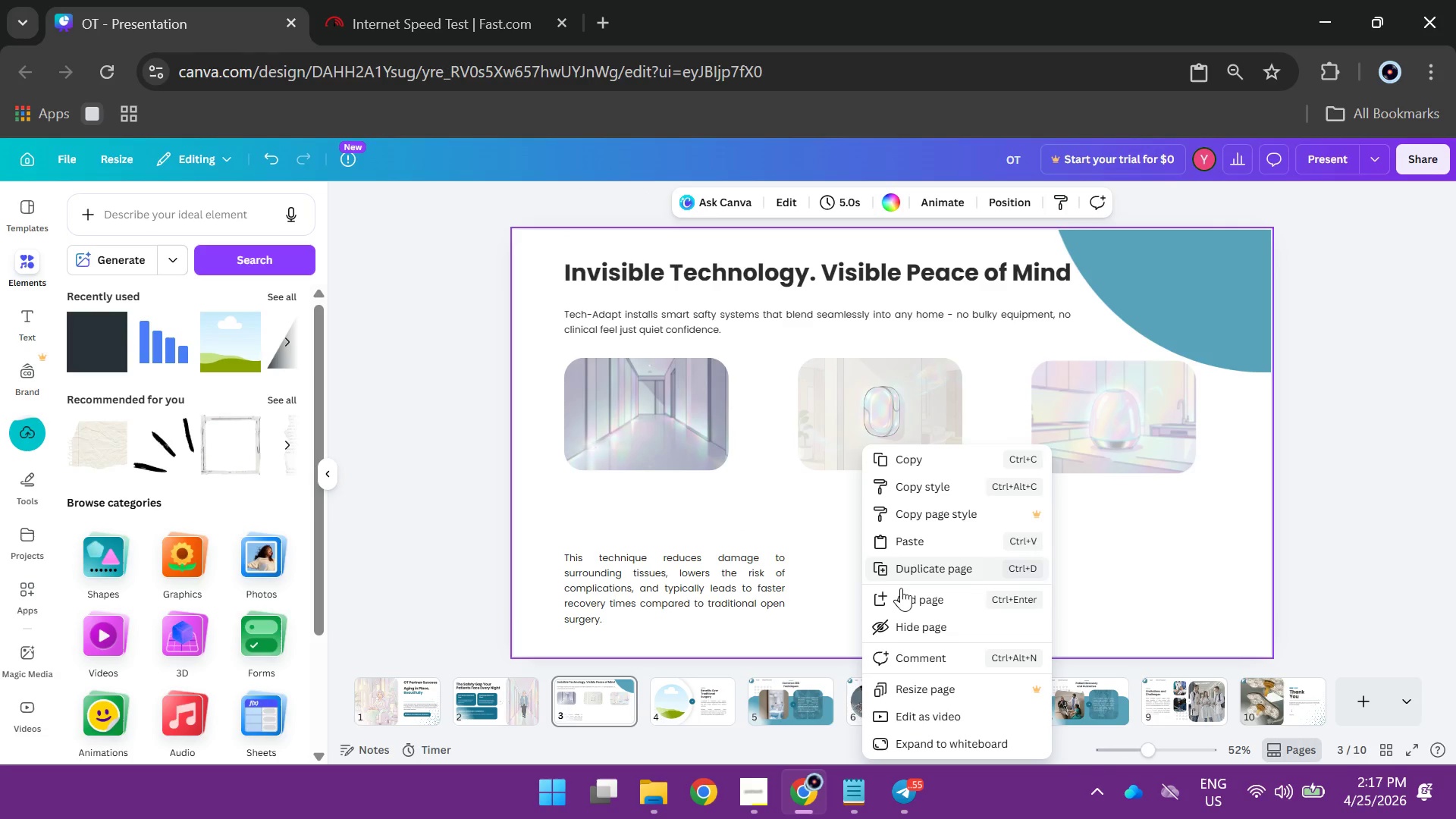 
left_click([902, 541])
 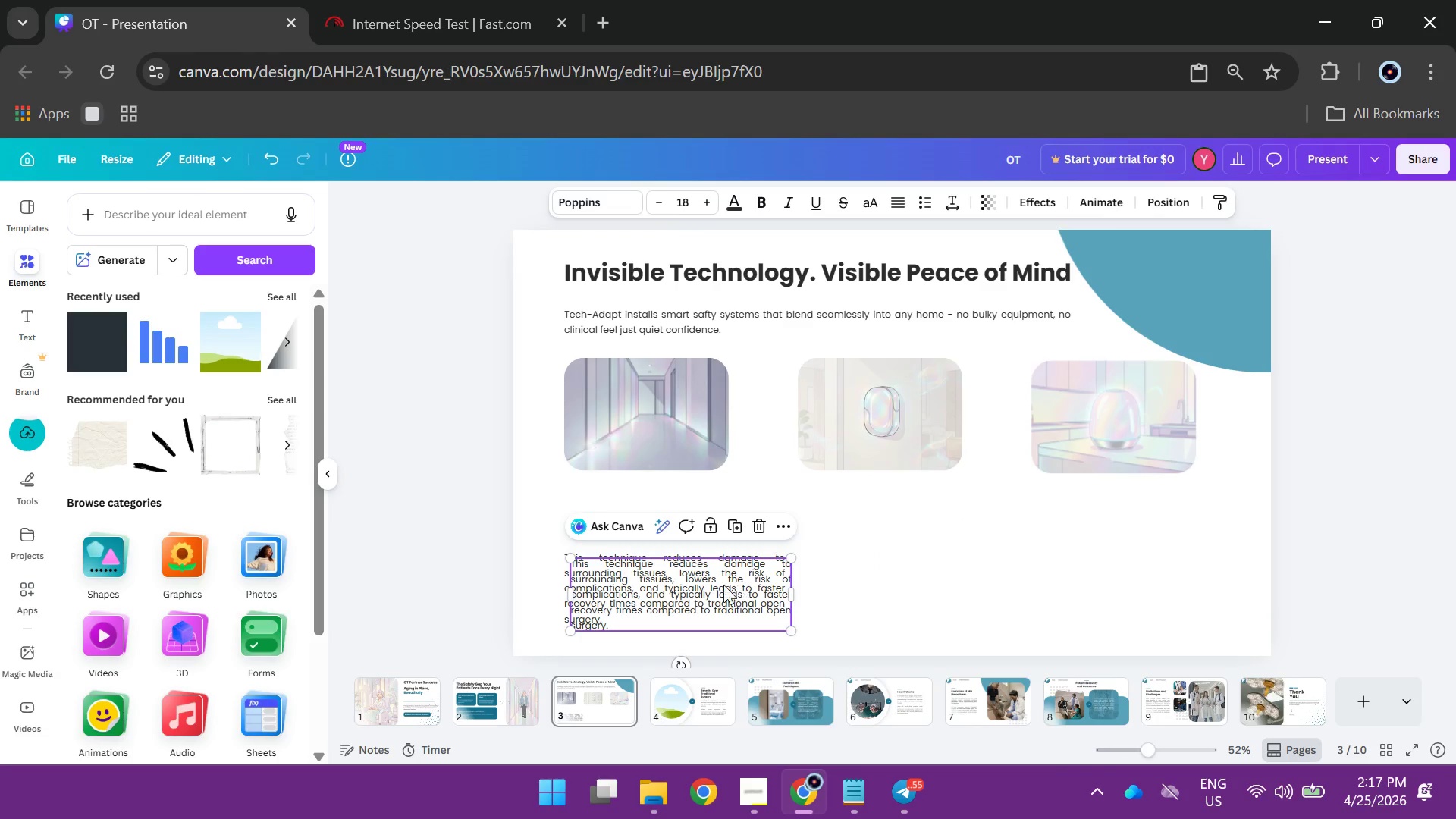 
left_click_drag(start_coordinate=[720, 585], to_coordinate=[934, 573])
 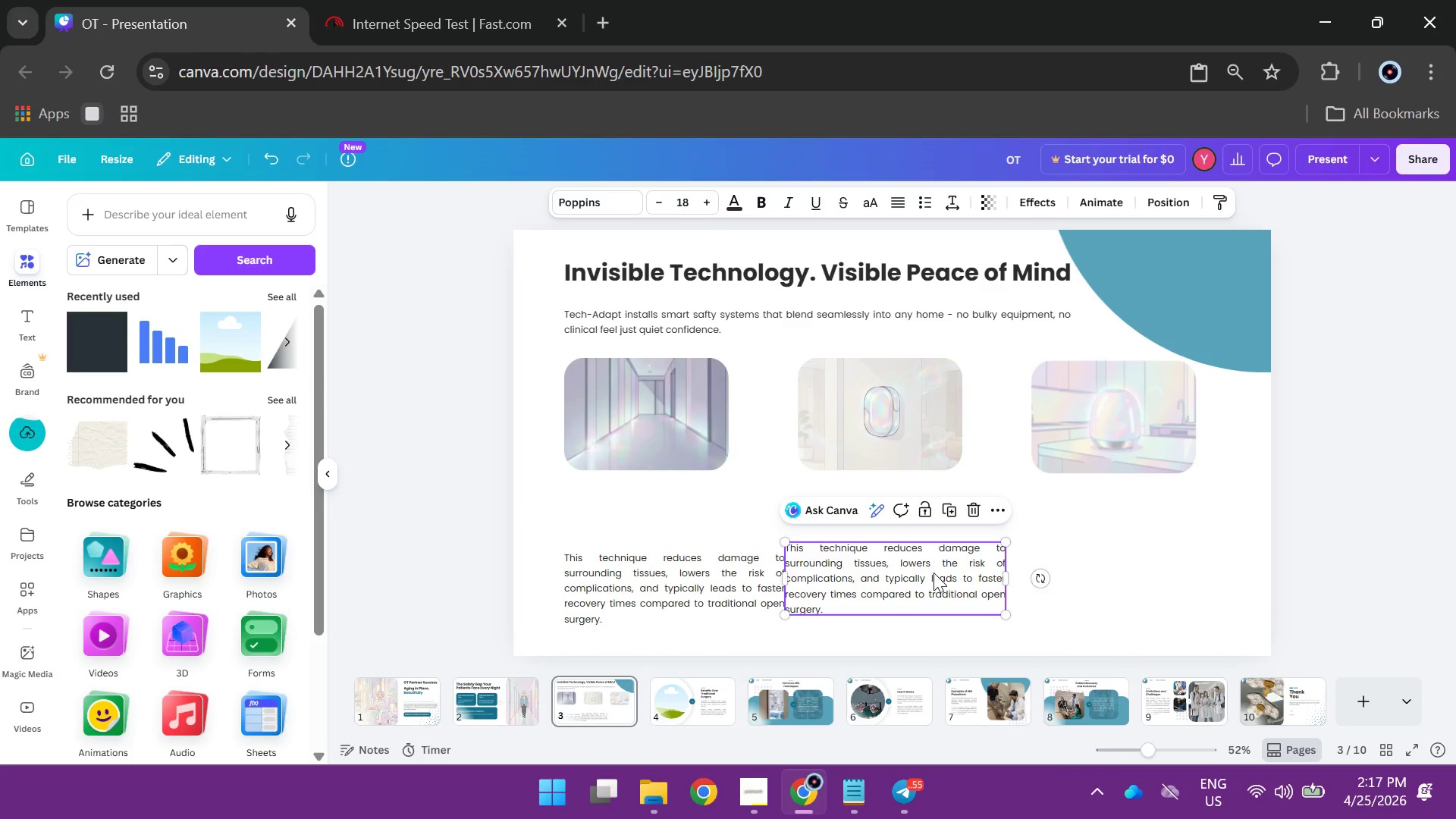 
right_click([934, 573])
 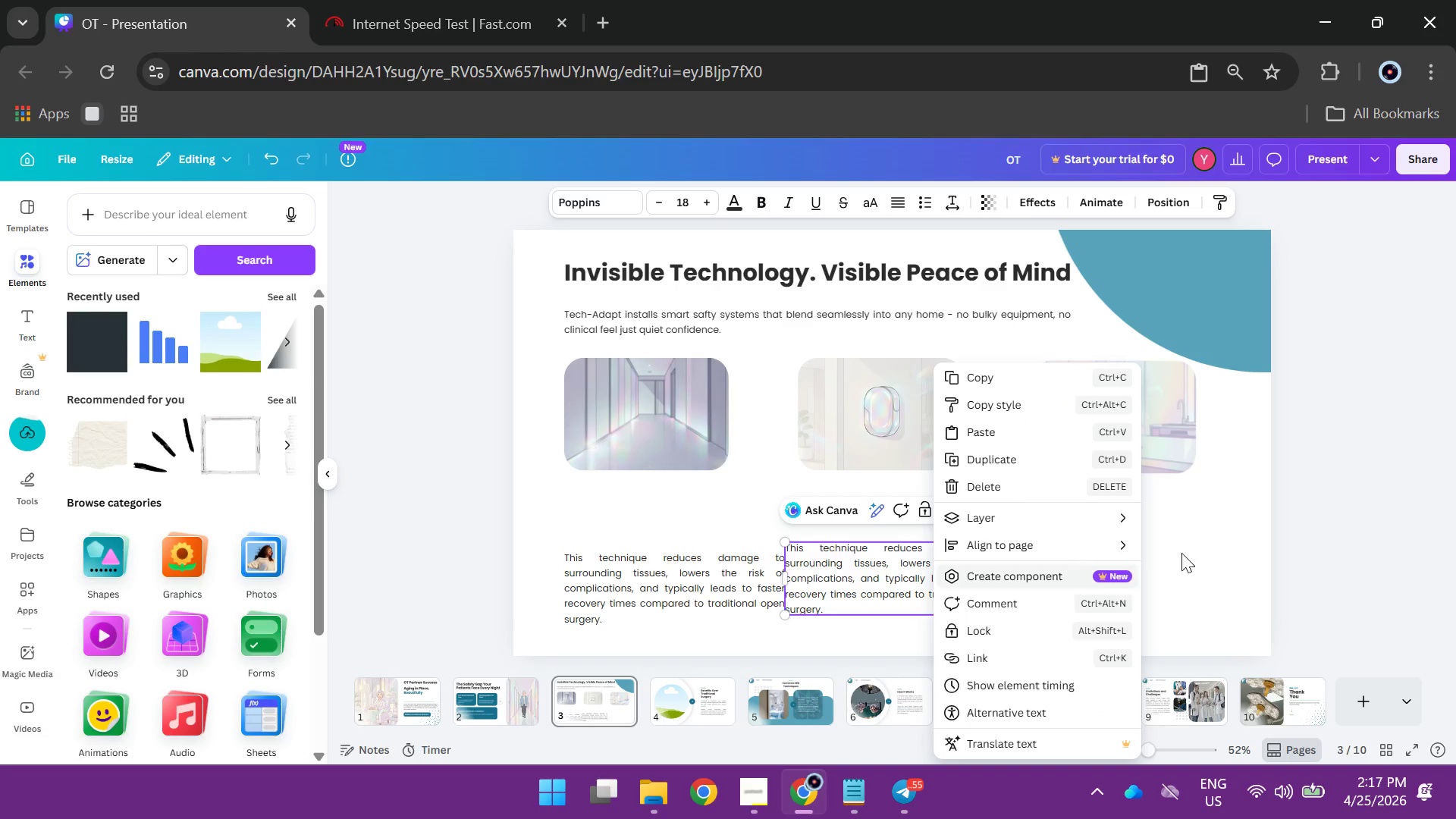 
left_click([1220, 544])
 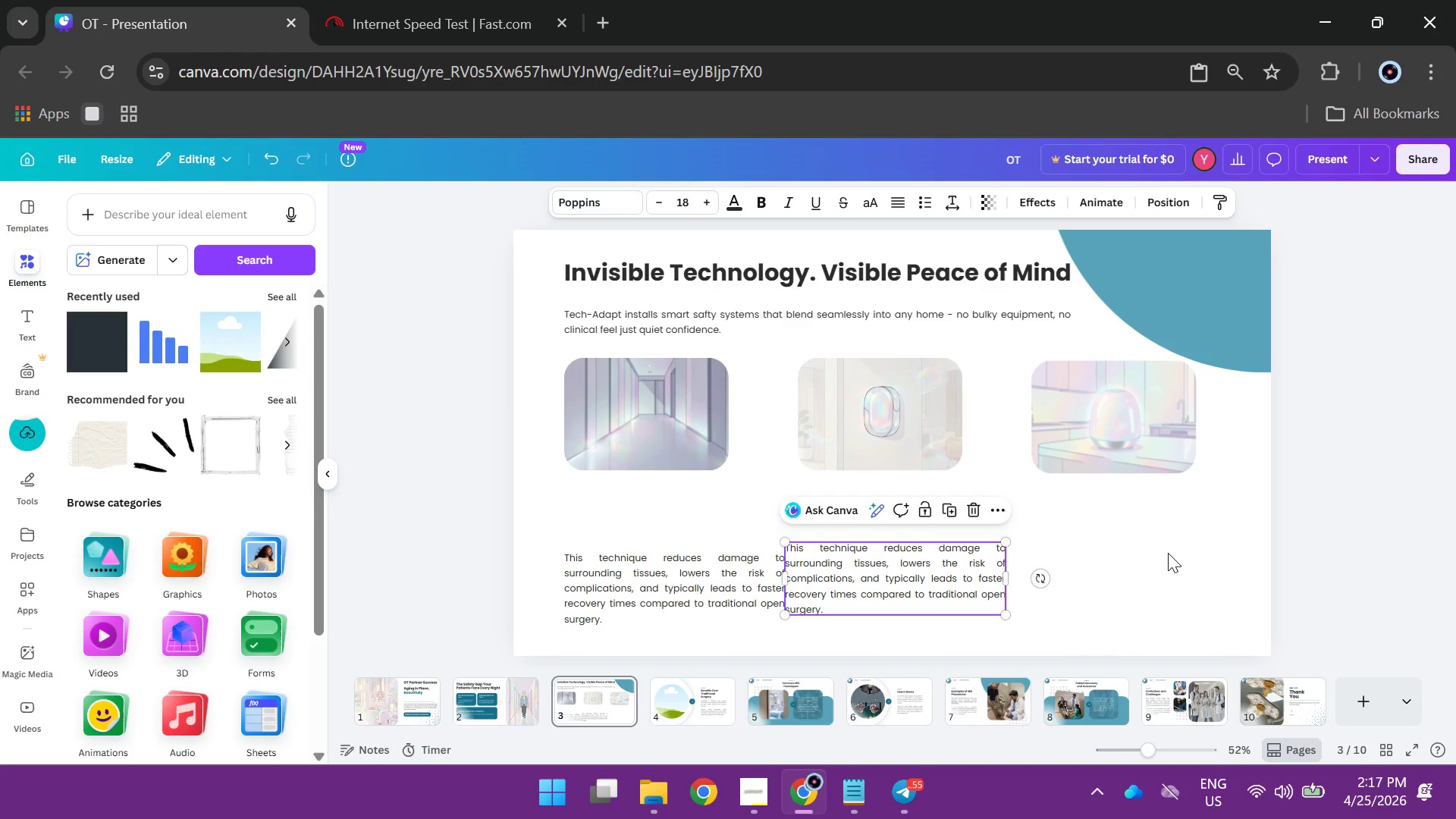 
right_click([1168, 553])
 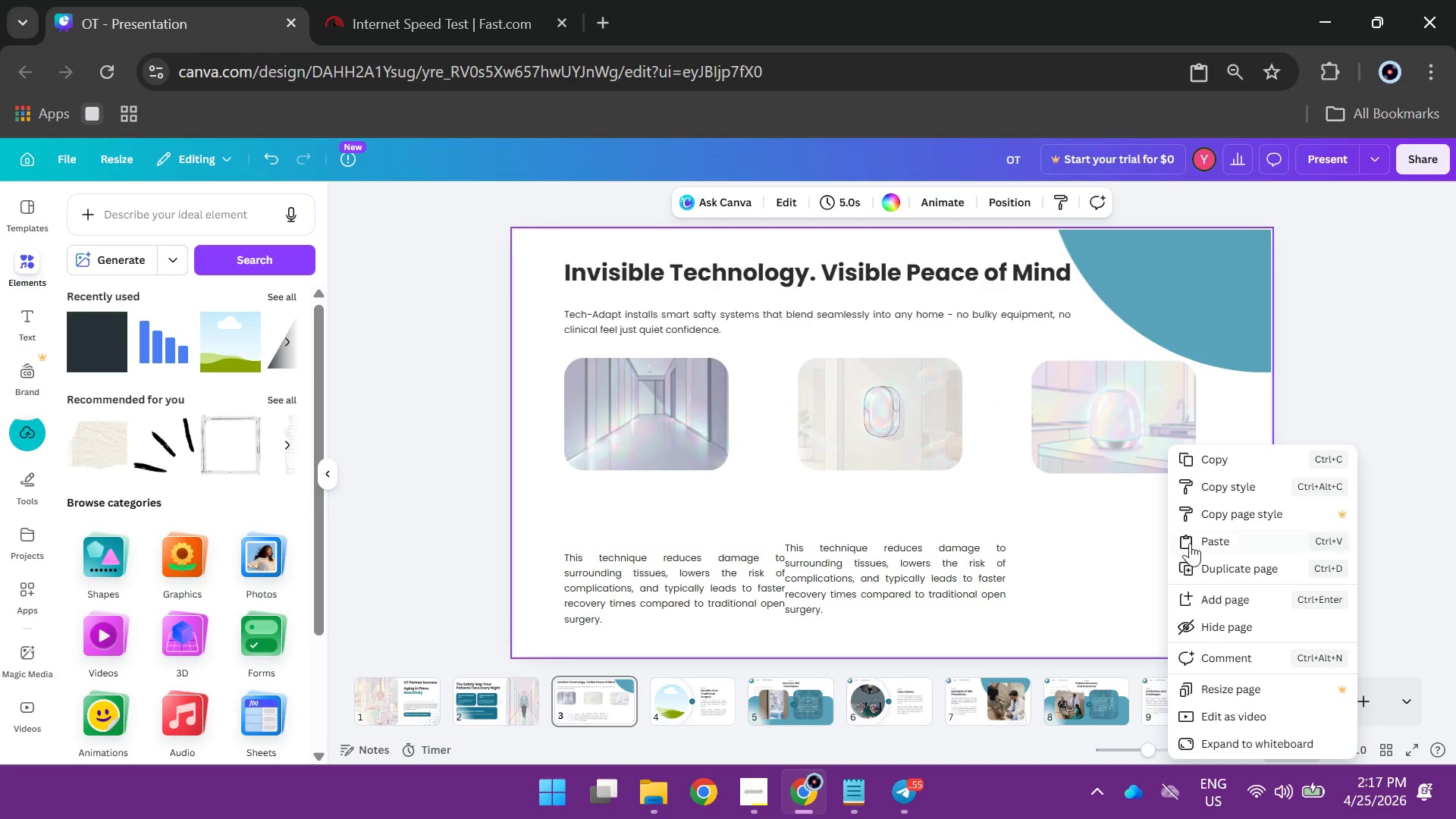 
left_click([1192, 540])
 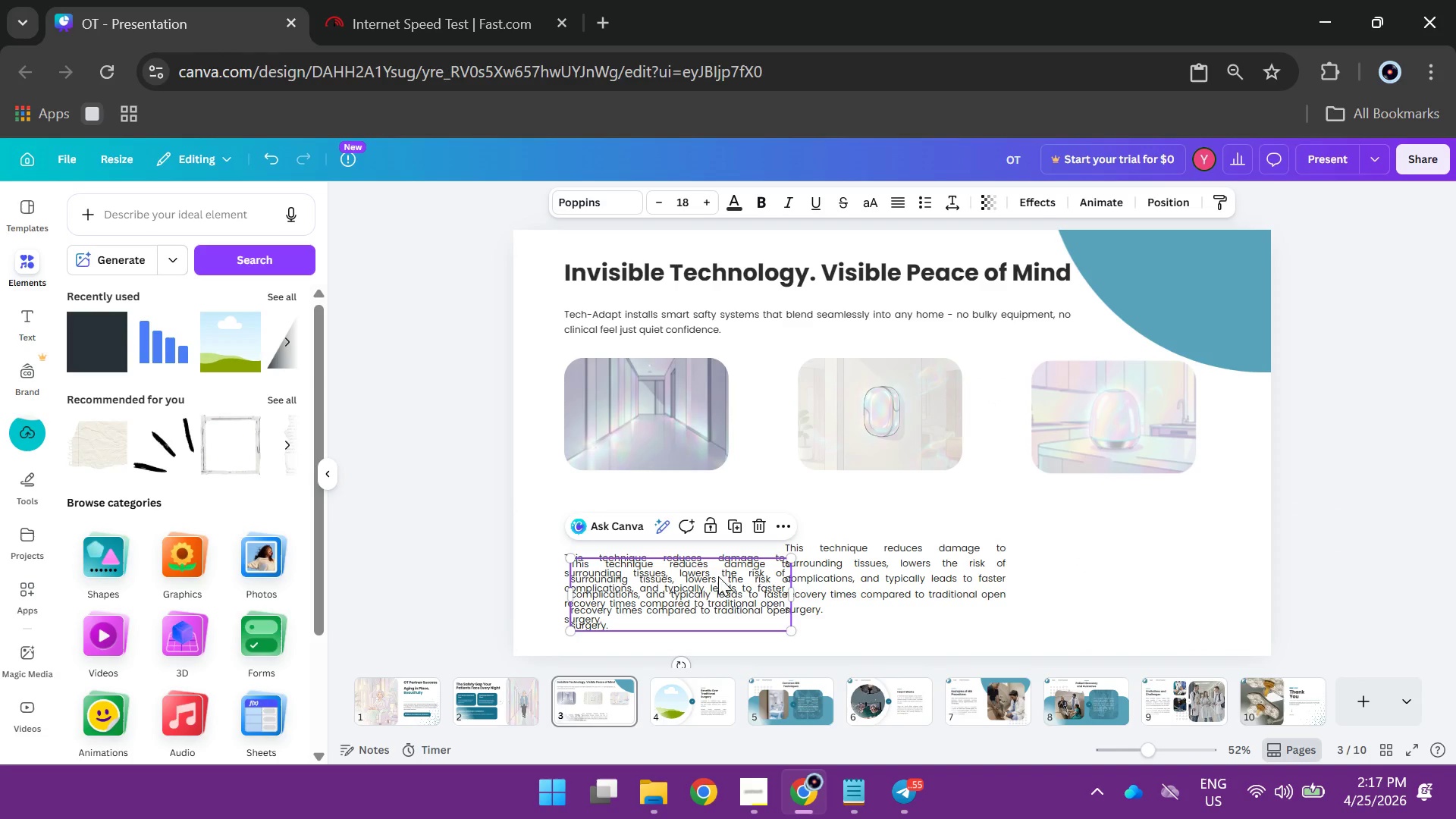 
left_click_drag(start_coordinate=[708, 582], to_coordinate=[1175, 554])
 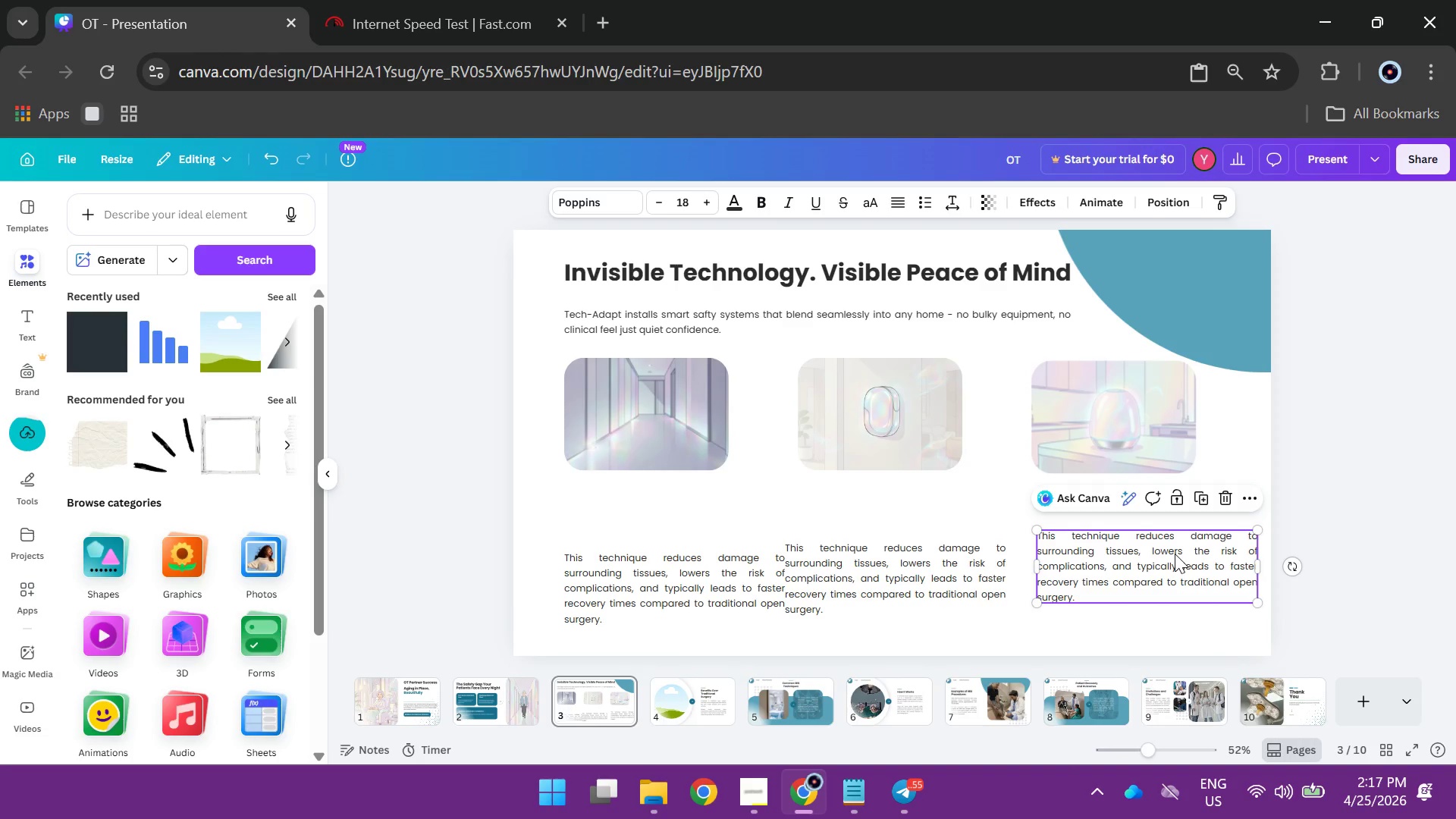 
wait(19.73)
 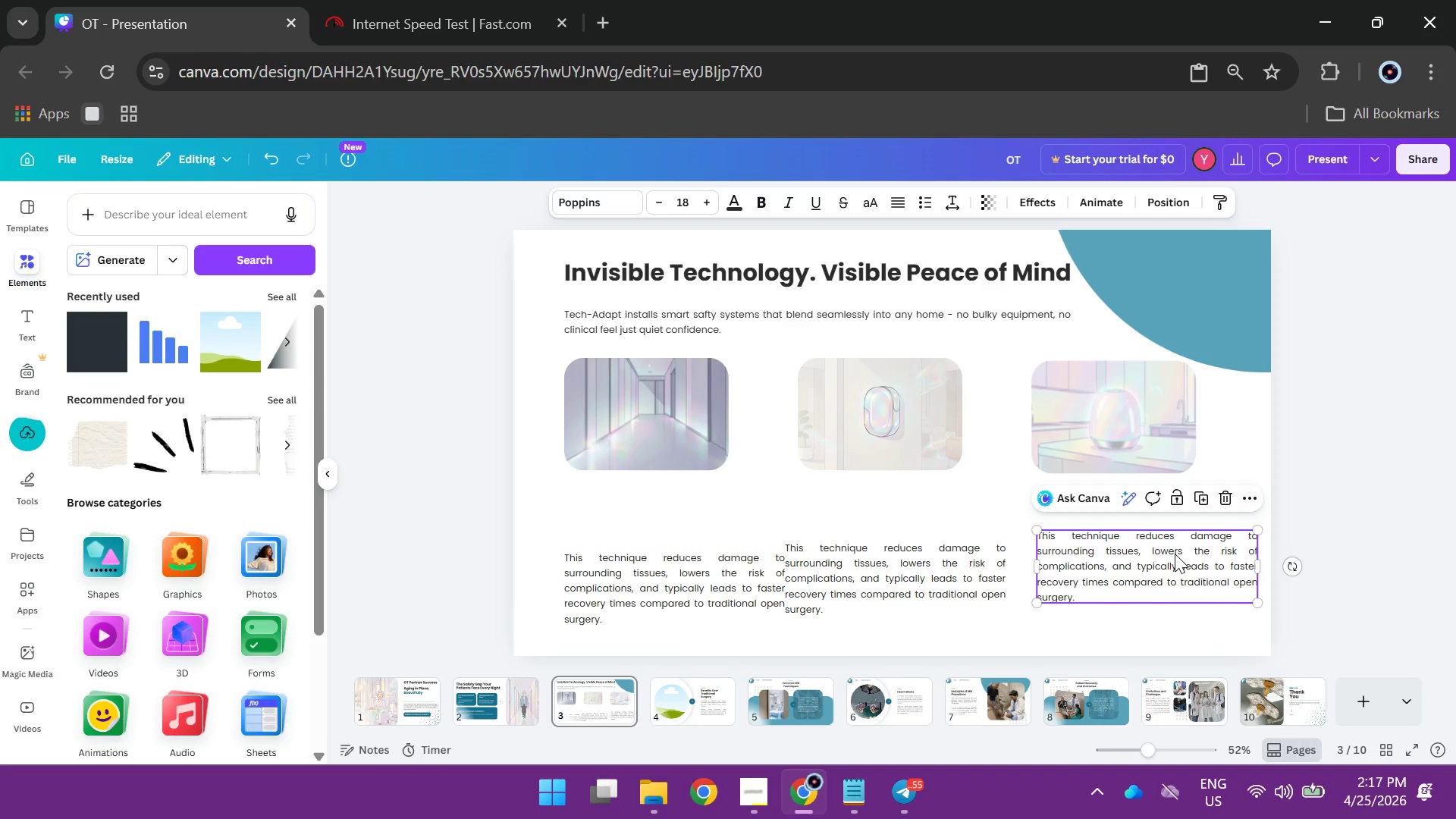 
left_click_drag(start_coordinate=[626, 595], to_coordinate=[621, 595])
 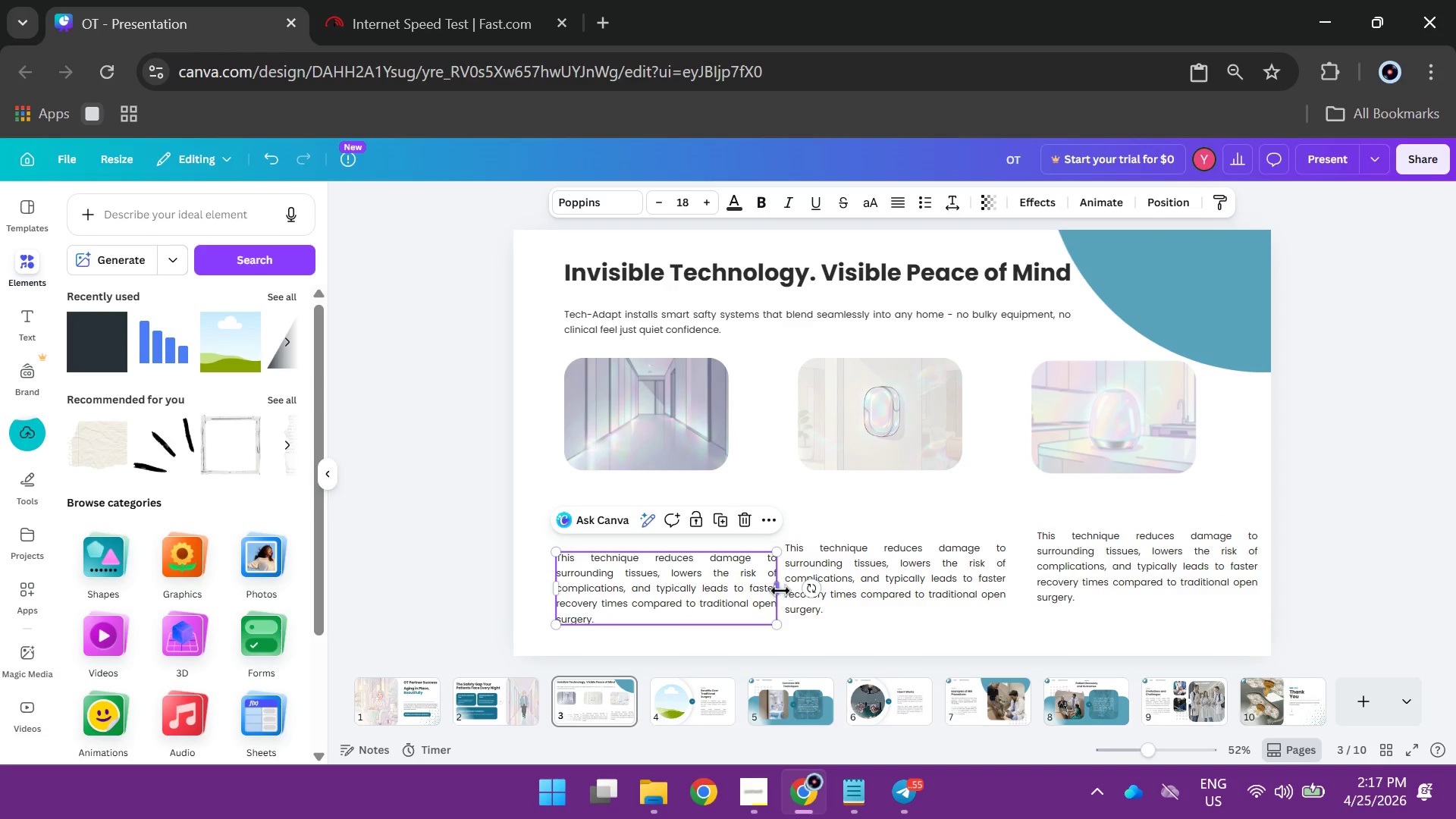 
left_click_drag(start_coordinate=[780, 591], to_coordinate=[735, 588])
 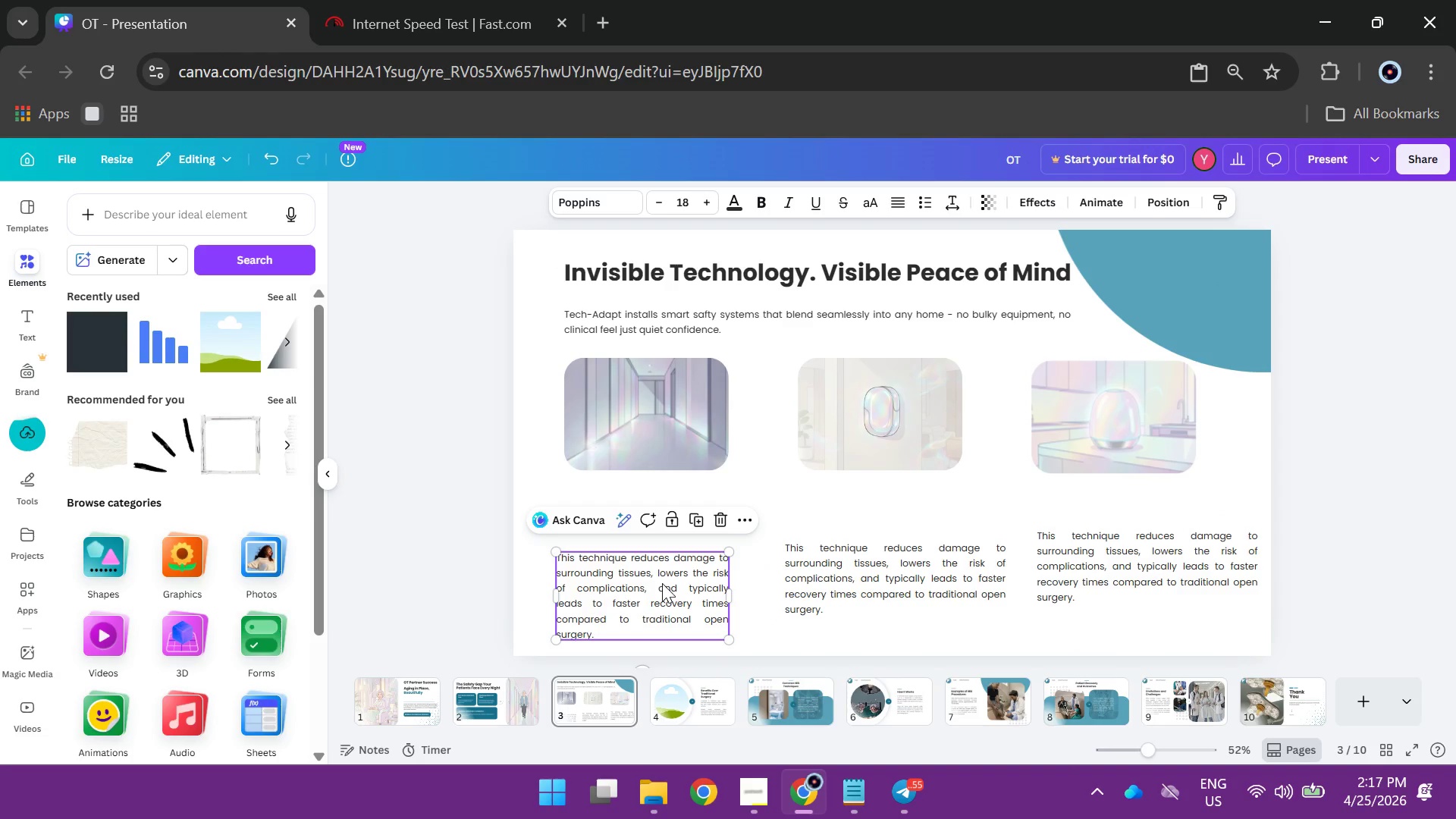 
left_click_drag(start_coordinate=[662, 584], to_coordinate=[671, 570])
 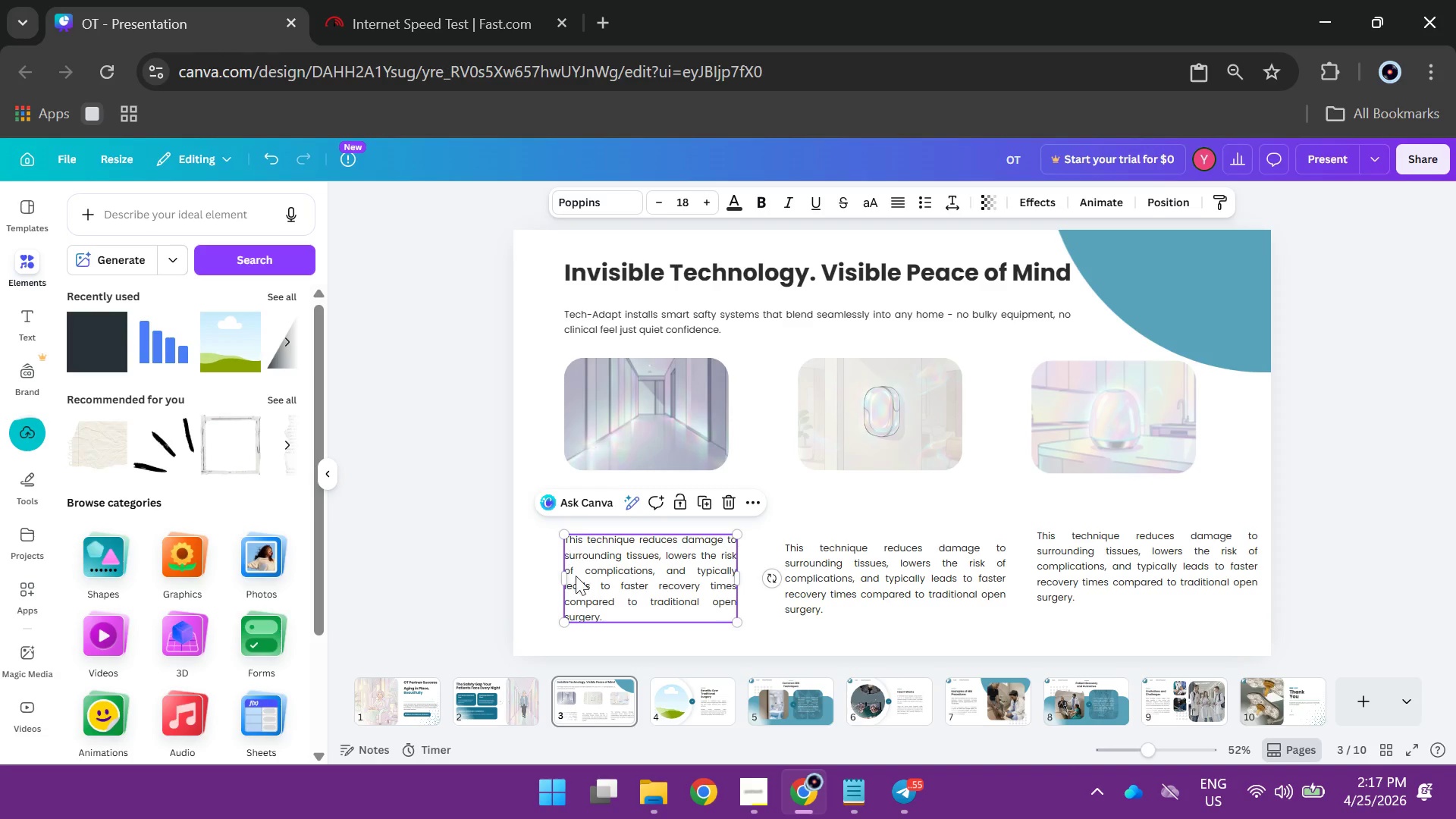 
left_click([602, 592])
 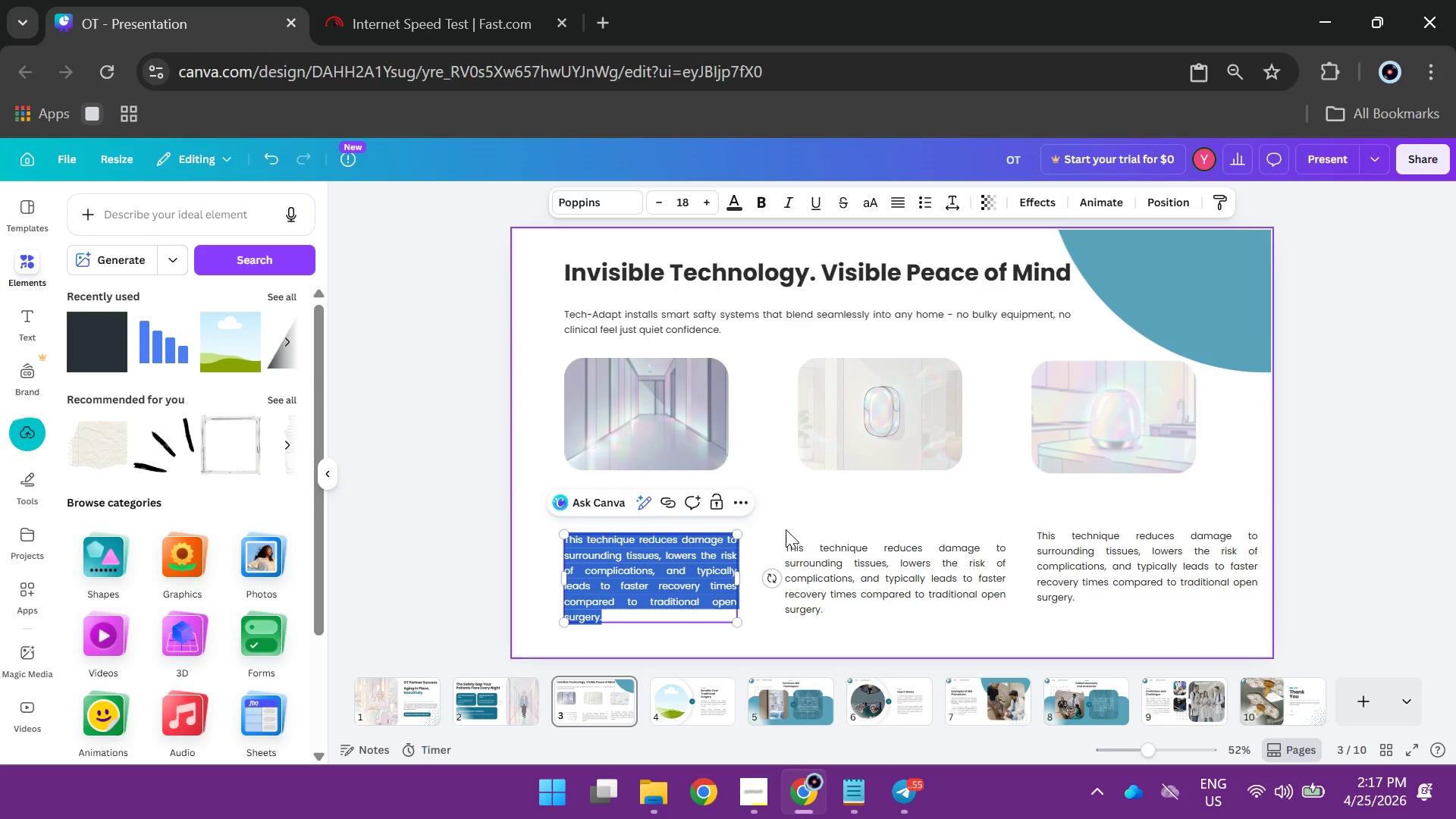 
left_click([786, 528])
 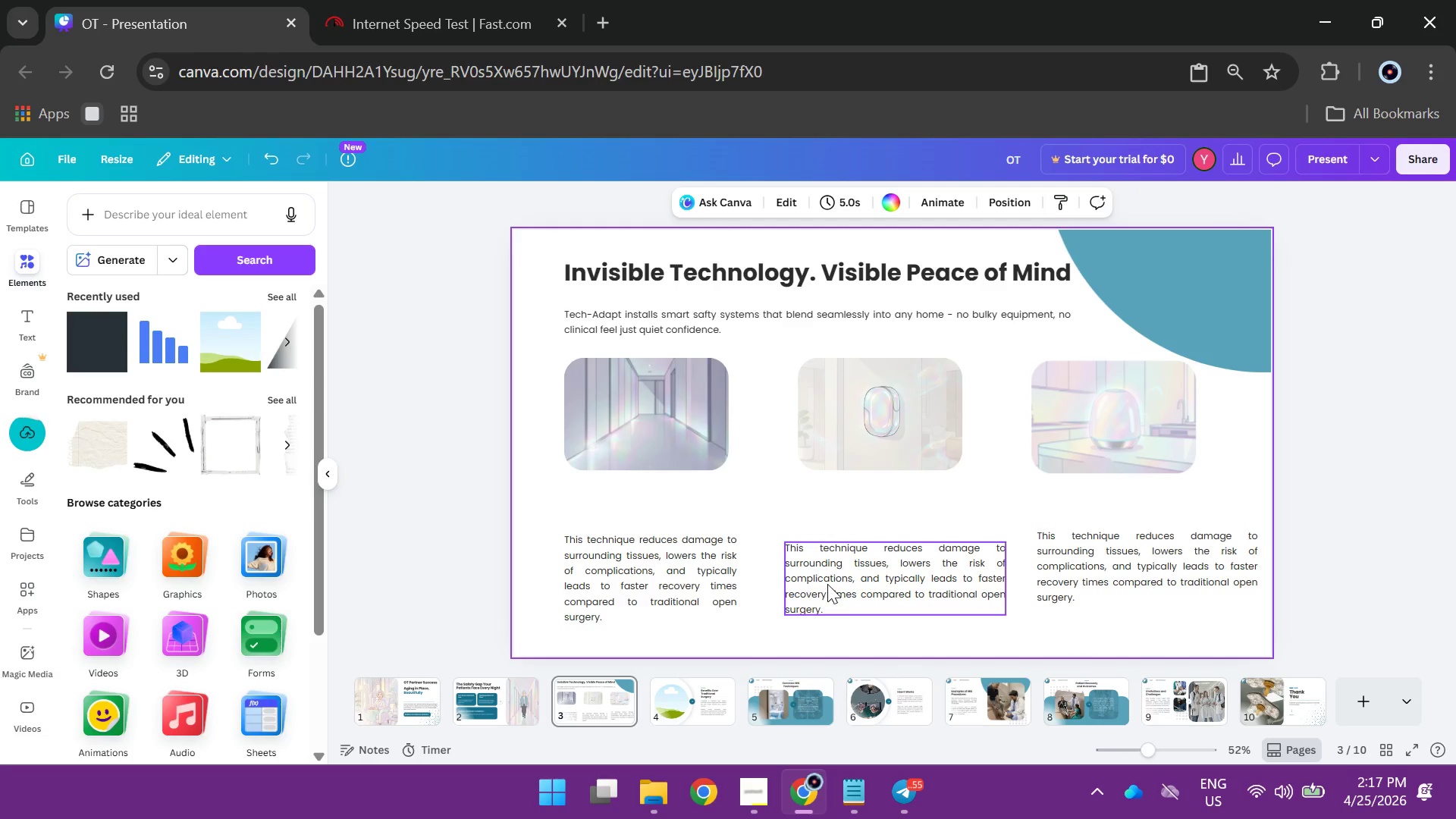 
left_click([827, 584])
 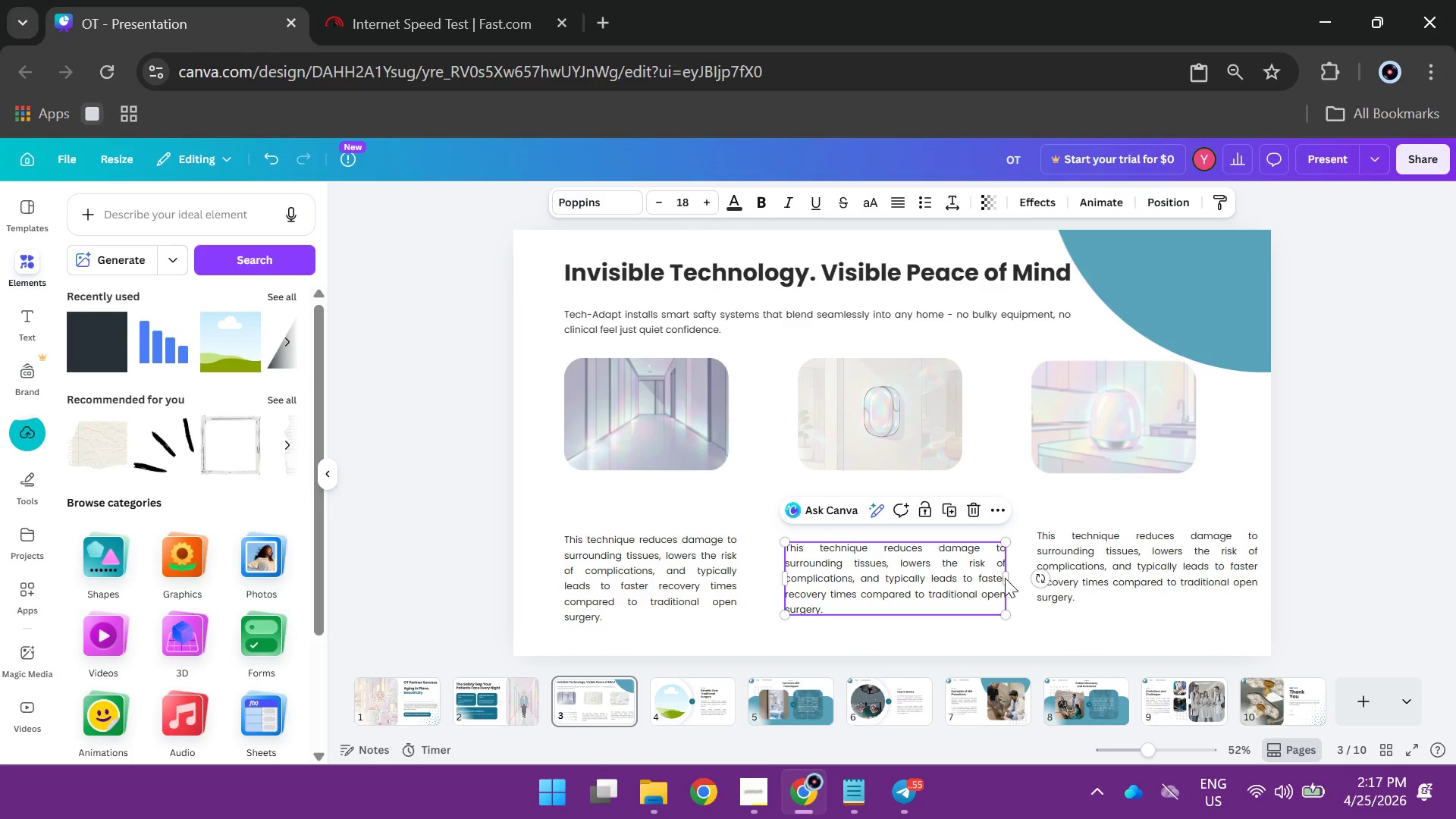 
left_click_drag(start_coordinate=[1009, 579], to_coordinate=[959, 577])
 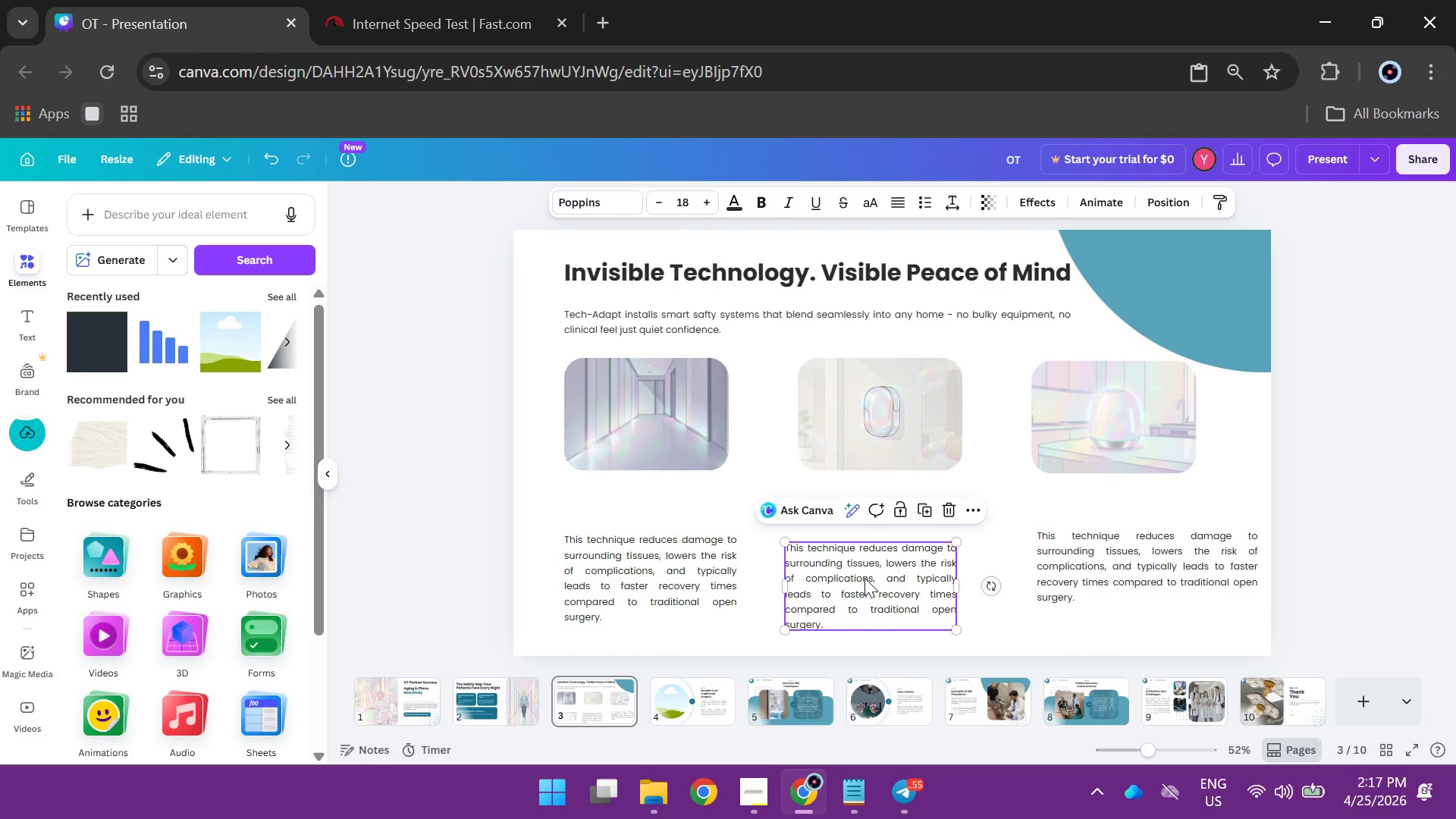 
left_click_drag(start_coordinate=[864, 578], to_coordinate=[876, 574])
 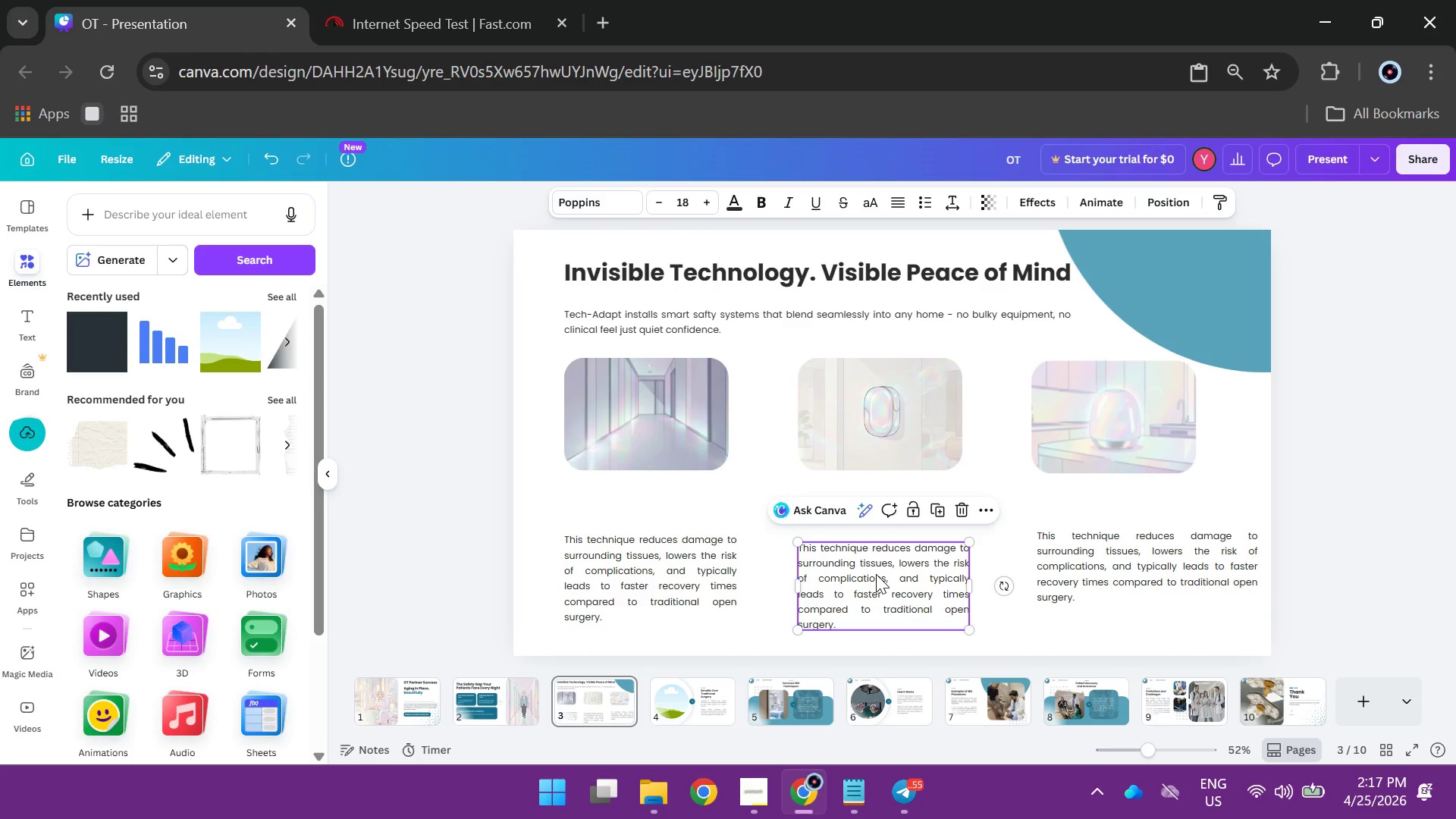 
left_click_drag(start_coordinate=[876, 574], to_coordinate=[889, 566])
 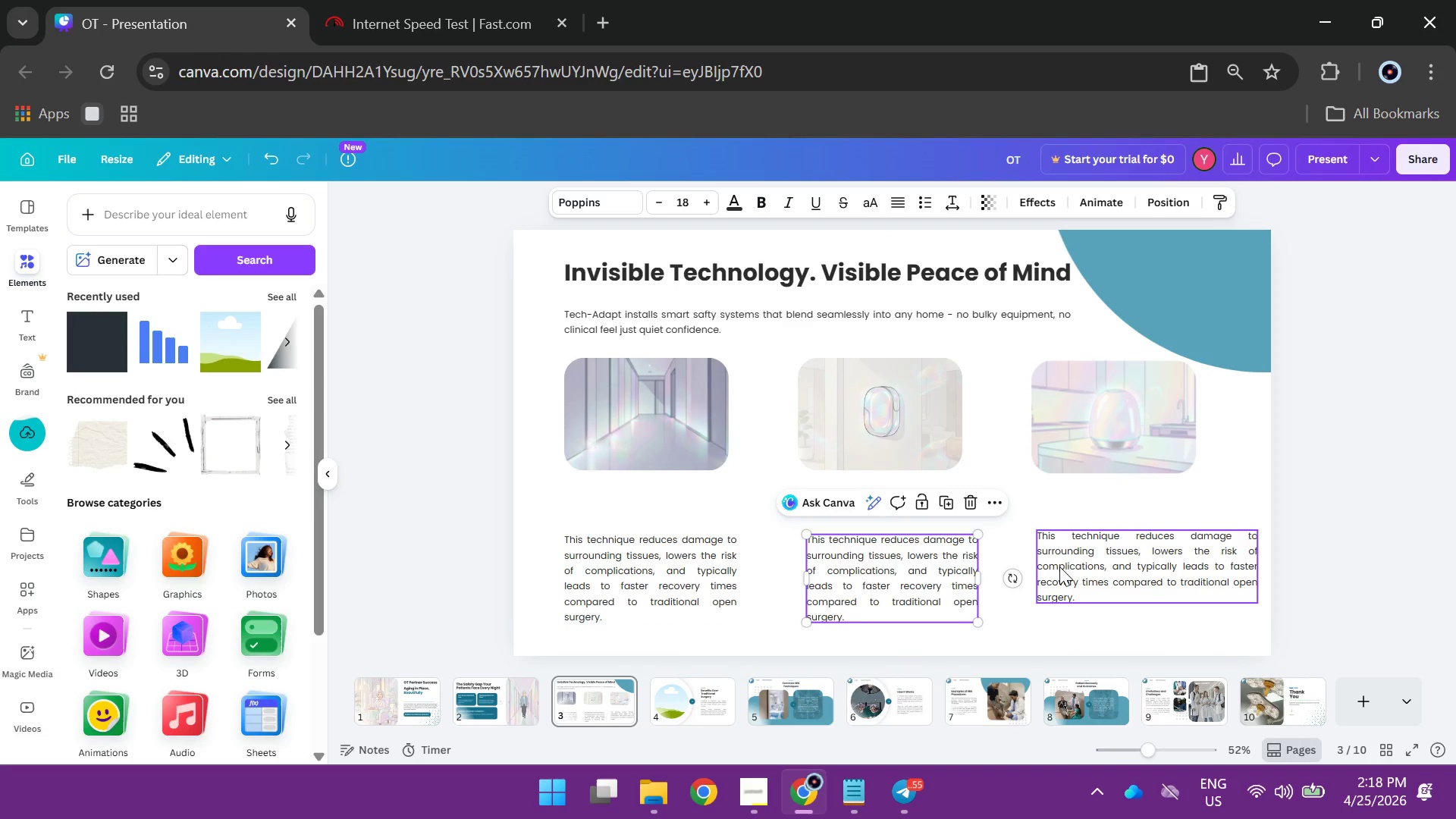 
left_click([1059, 566])
 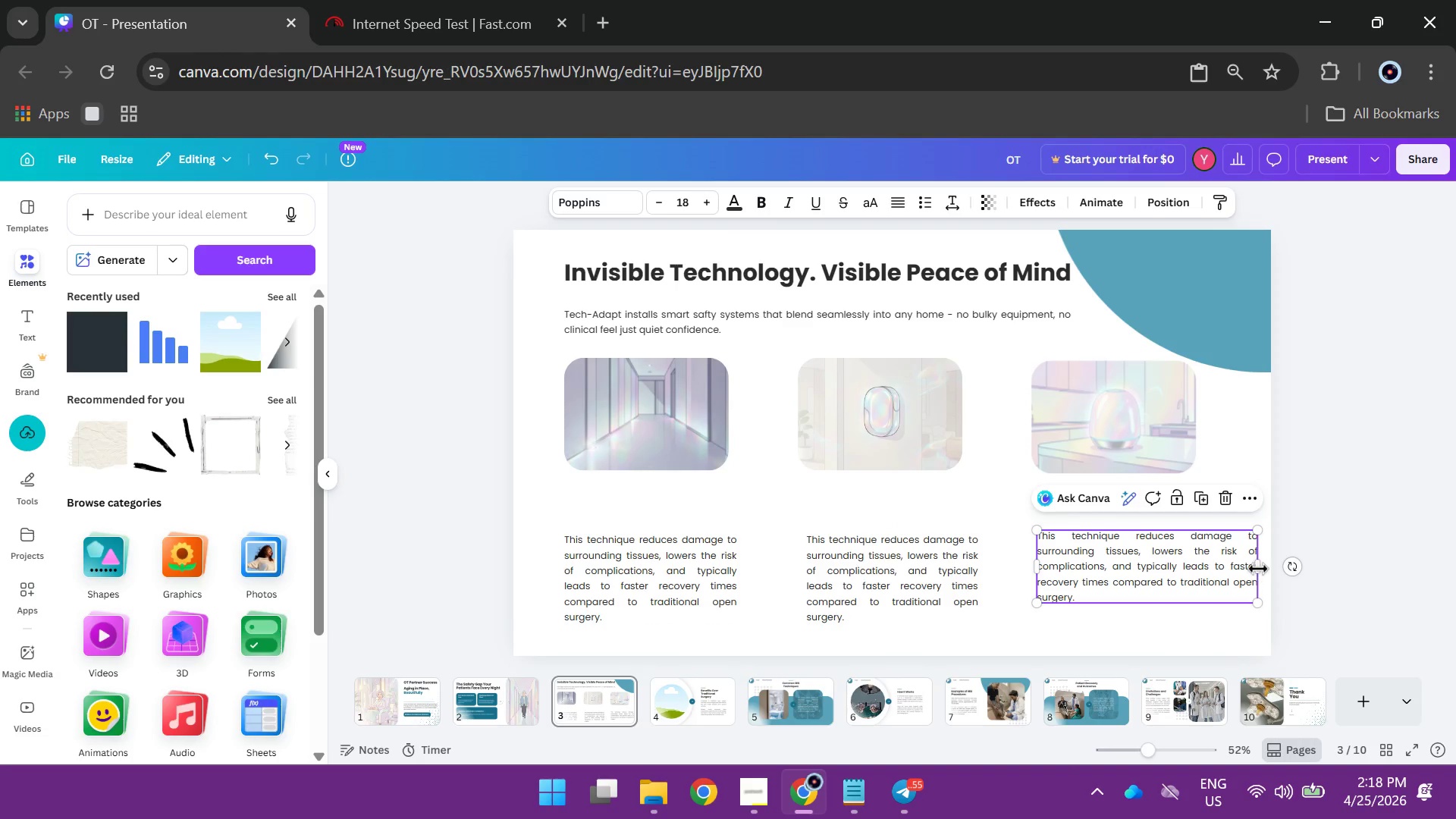 
left_click_drag(start_coordinate=[1258, 570], to_coordinate=[1202, 568])
 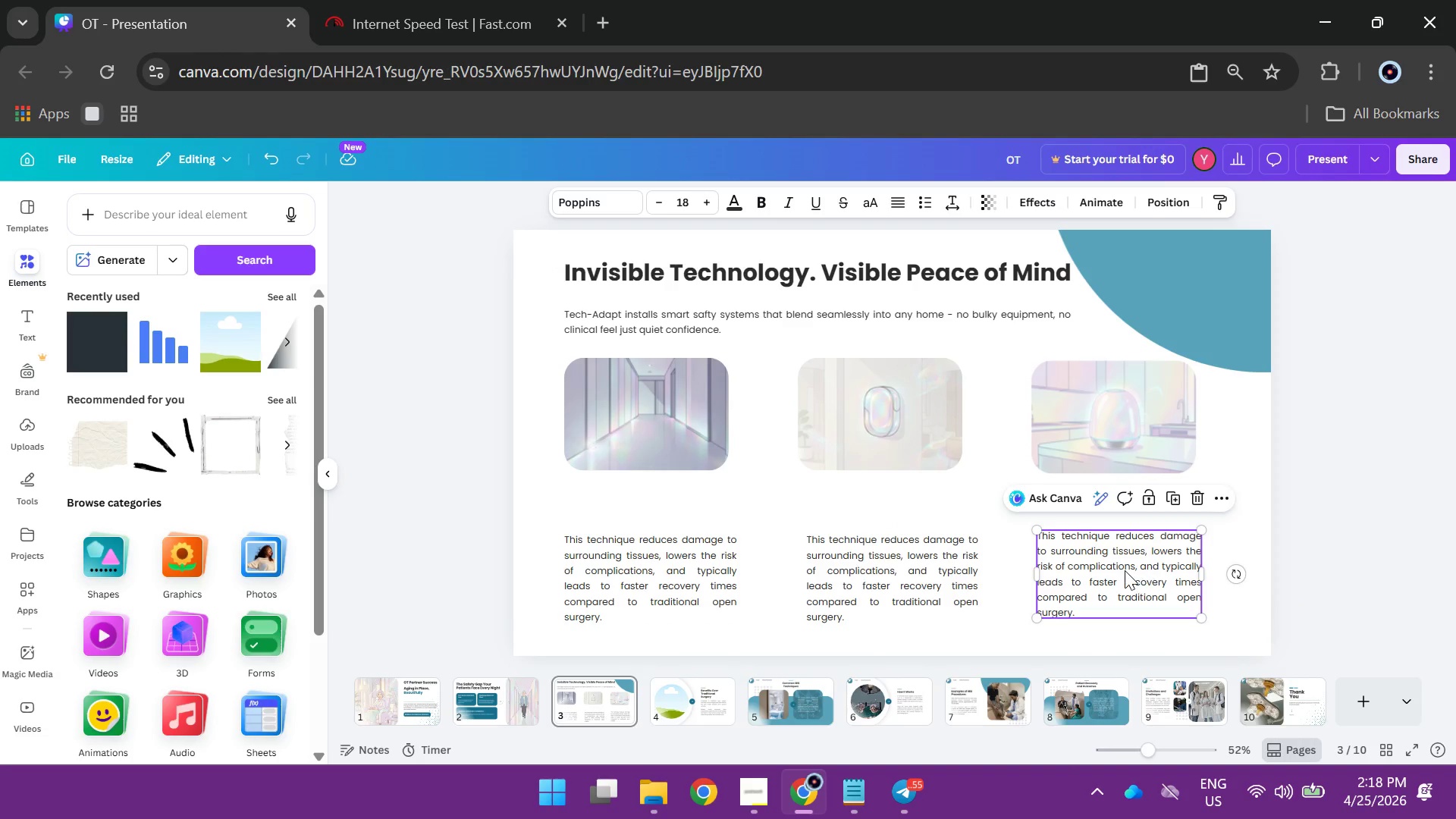 
left_click_drag(start_coordinate=[1124, 570], to_coordinate=[1138, 565])
 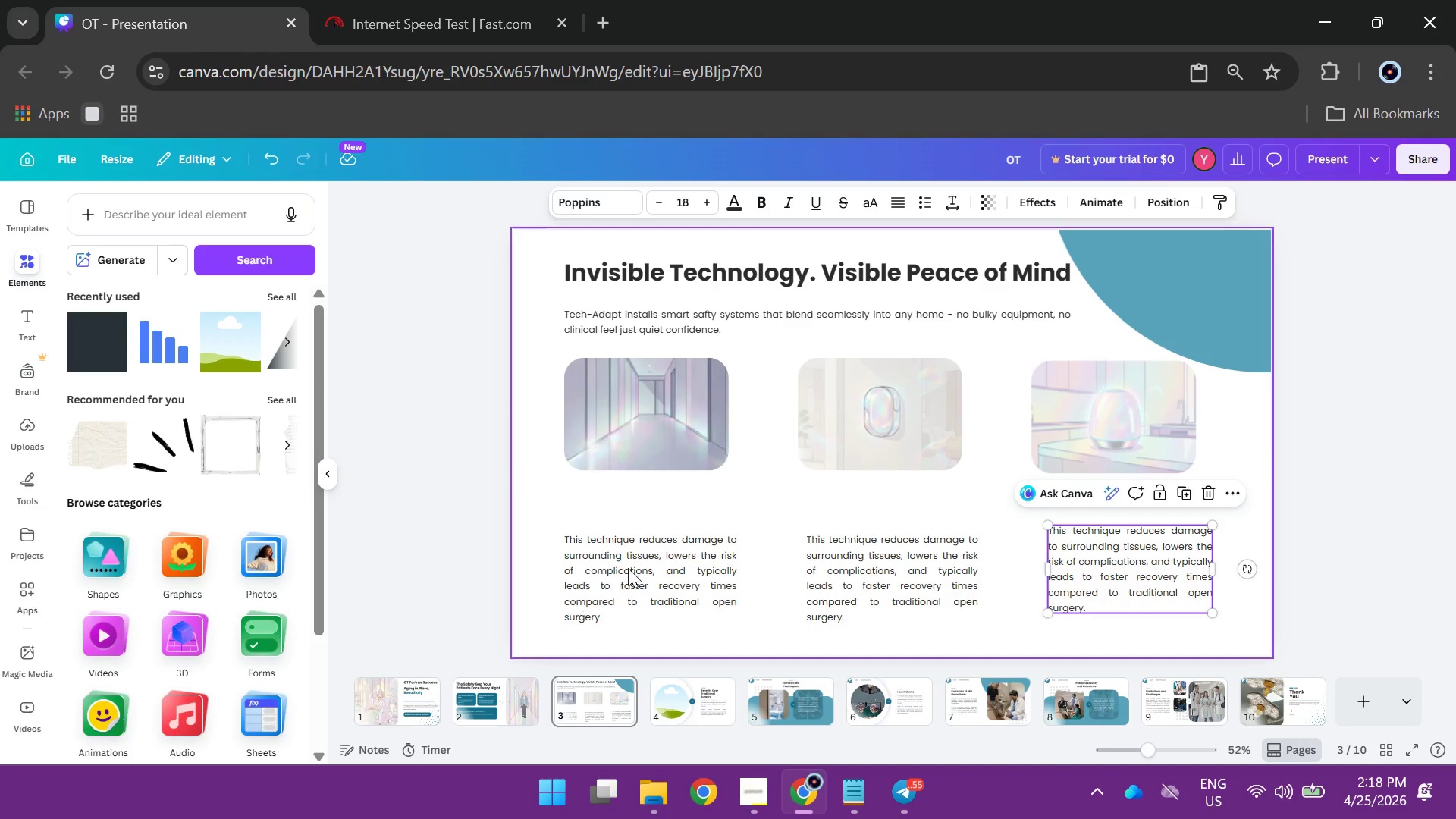 
right_click([747, 506])
 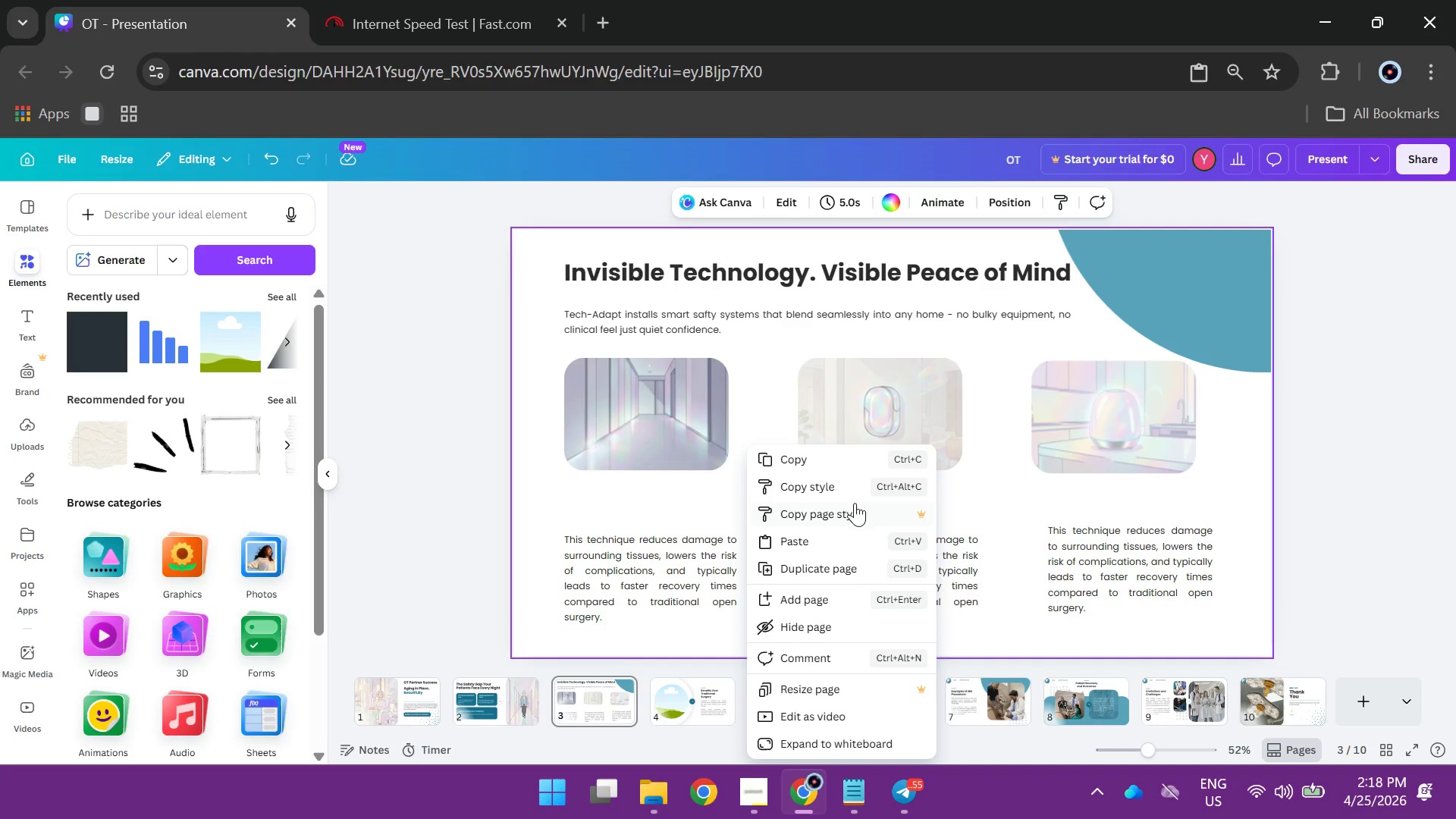 
left_click([846, 540])
 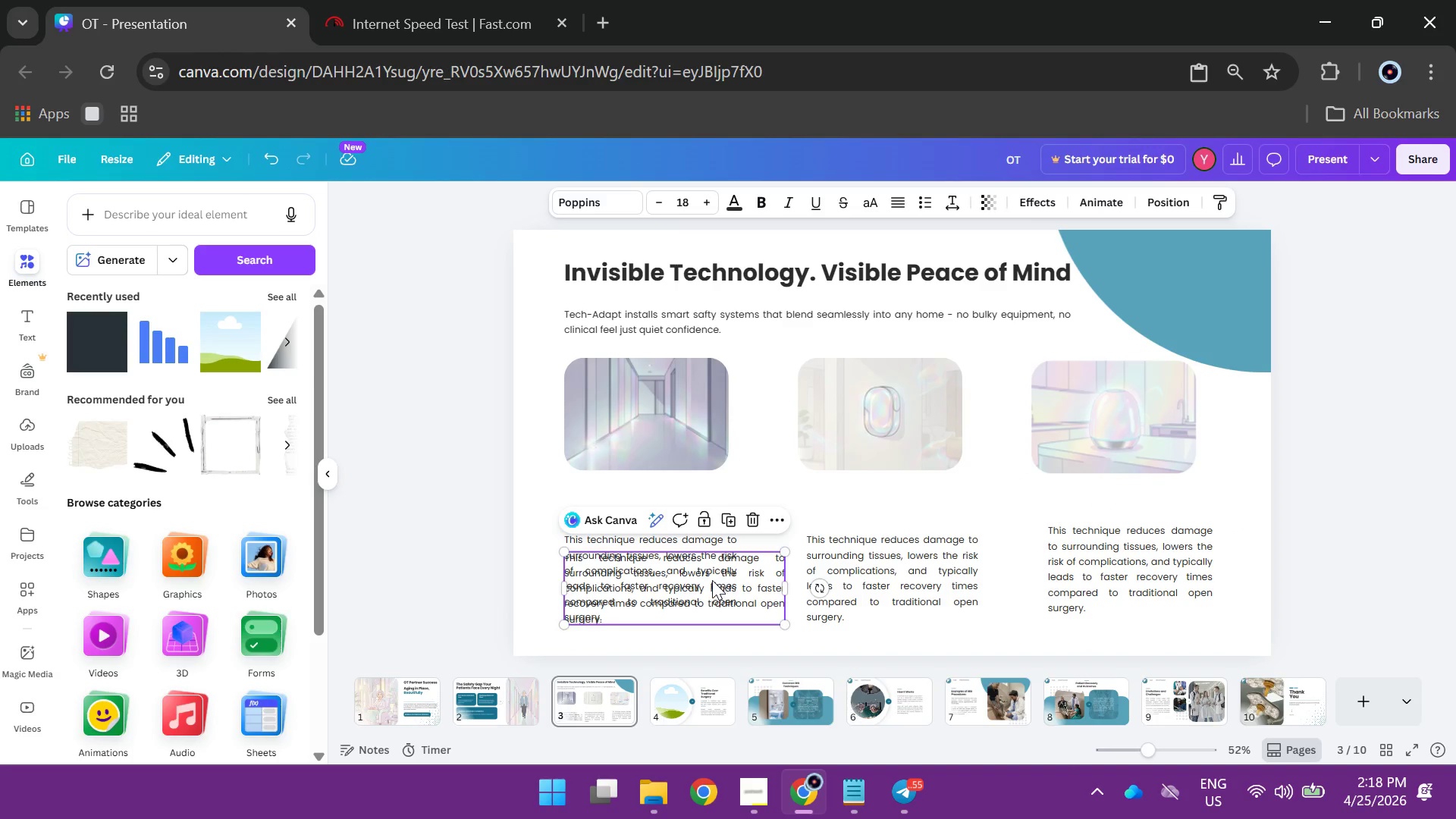 
left_click_drag(start_coordinate=[712, 580], to_coordinate=[714, 520])
 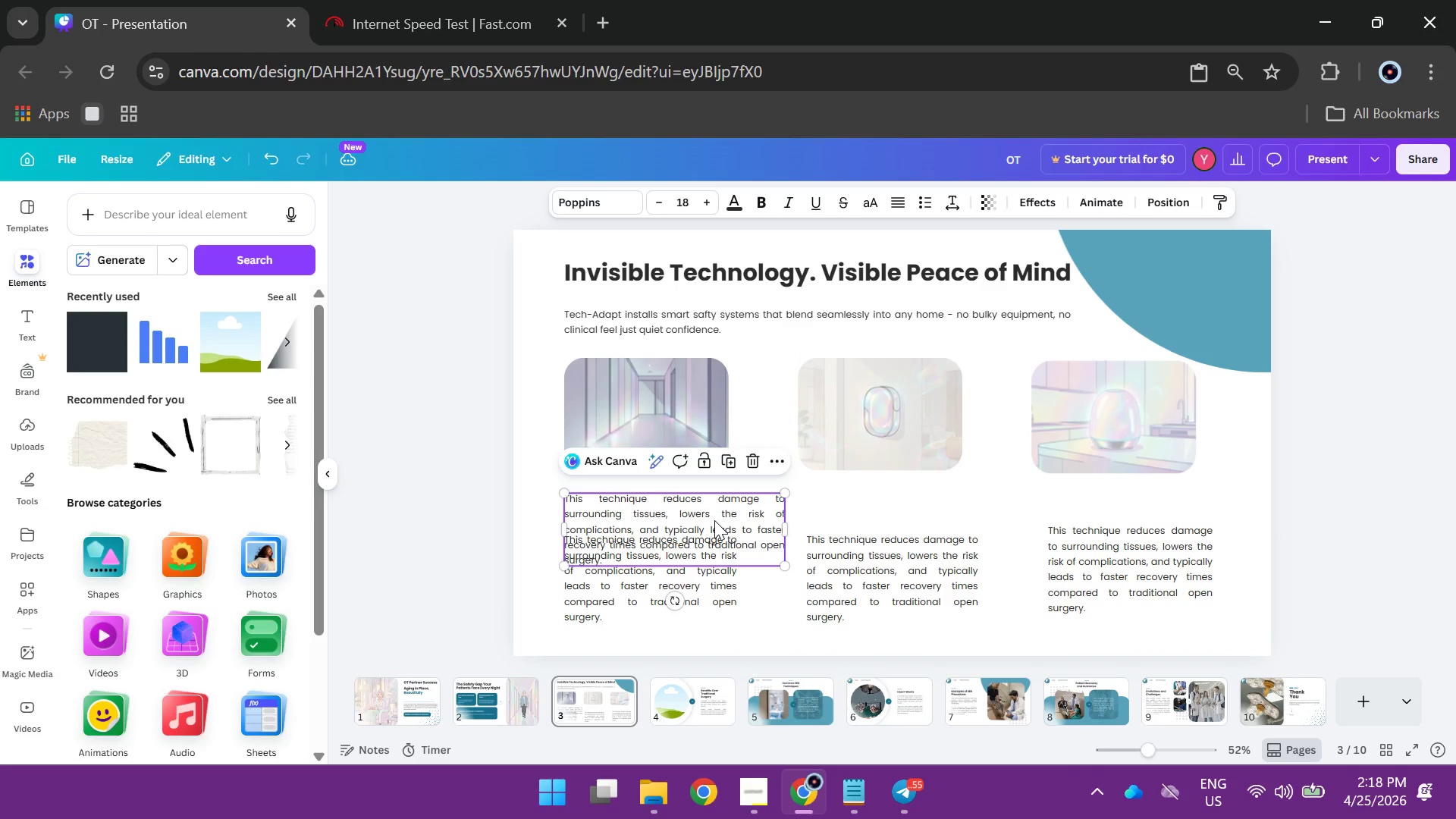 
double_click([714, 520])
 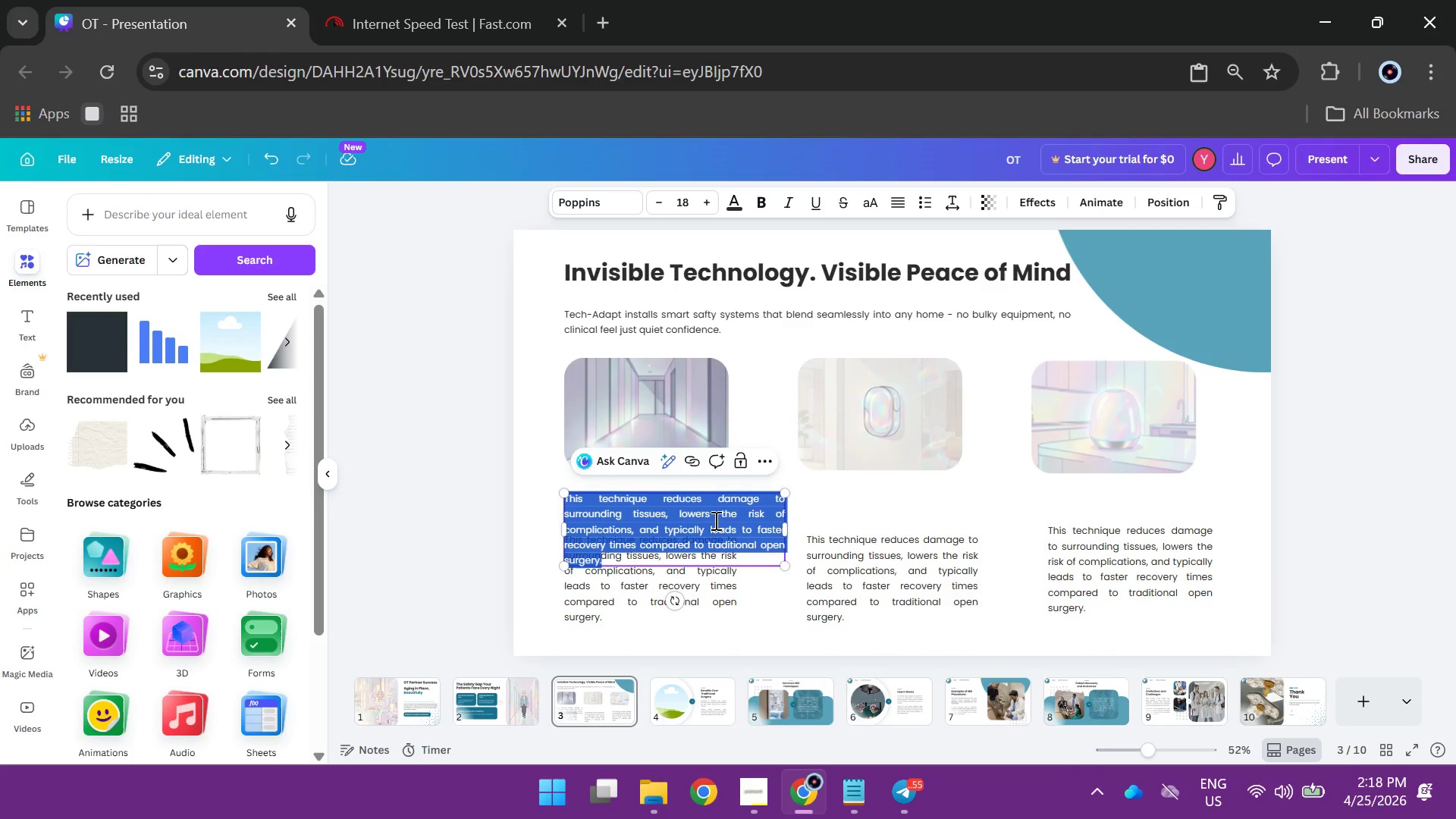 
type(Motion-Activated Floor )
 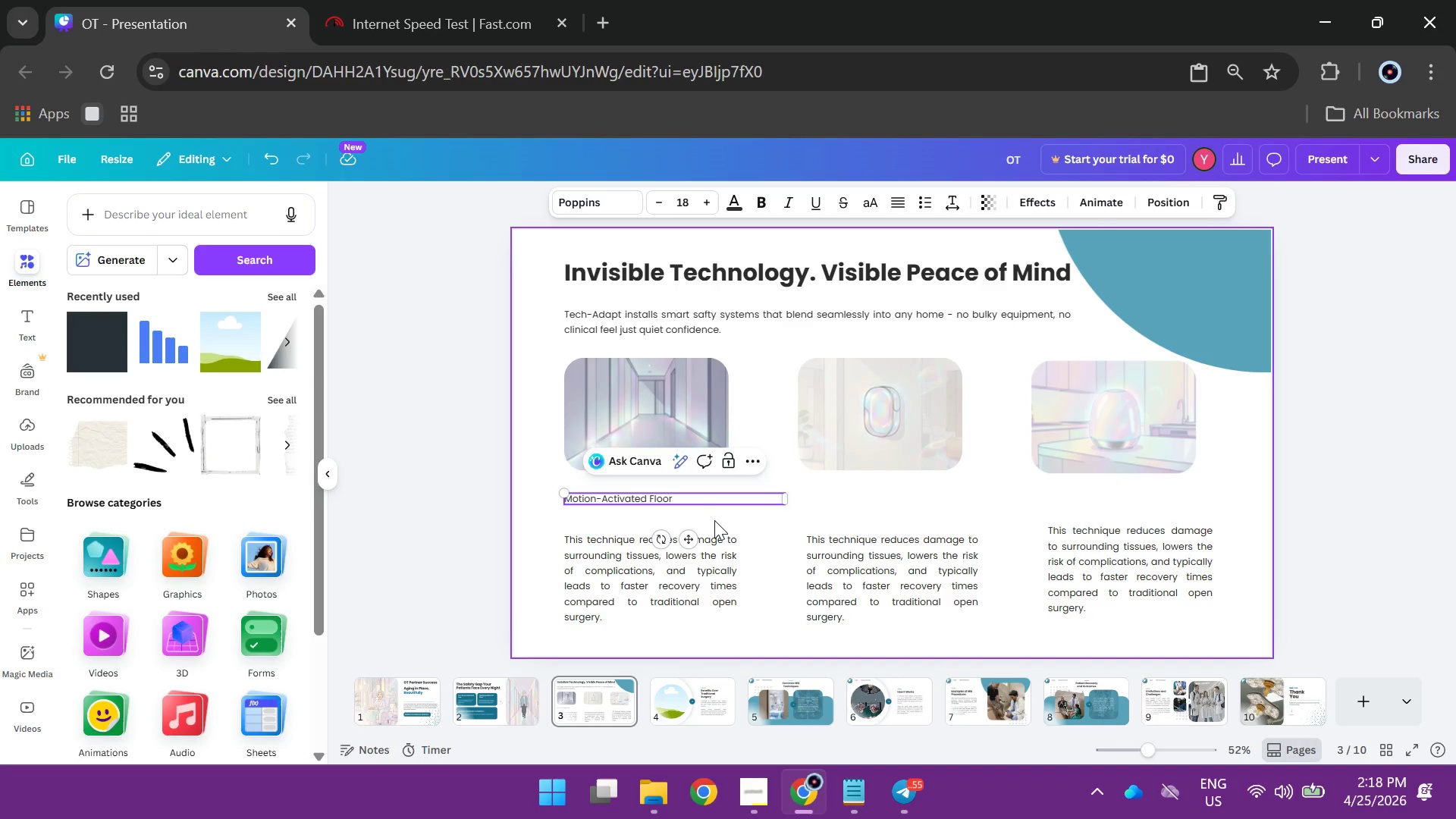 
wait(14.66)
 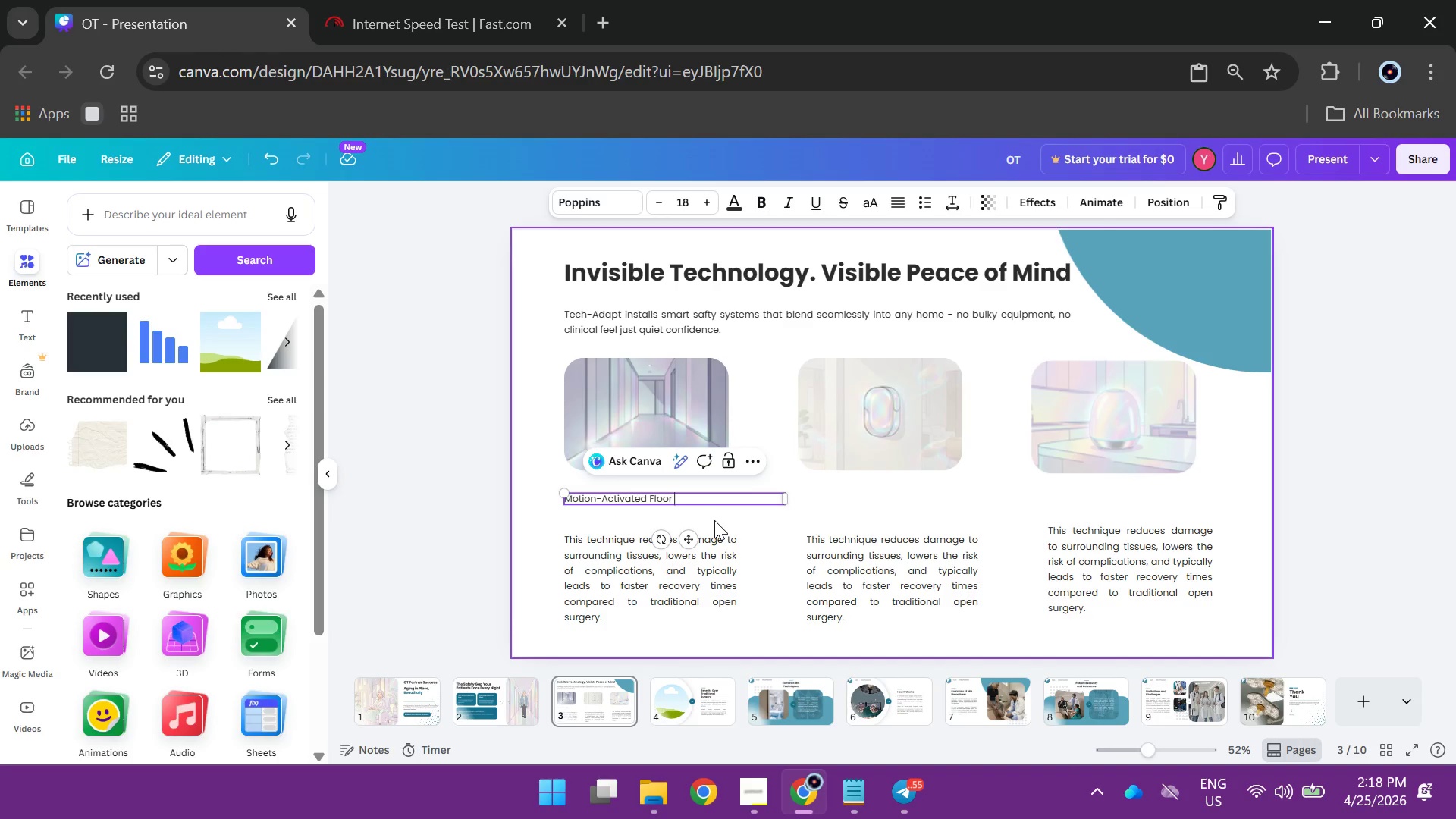 
type(Lighting)
 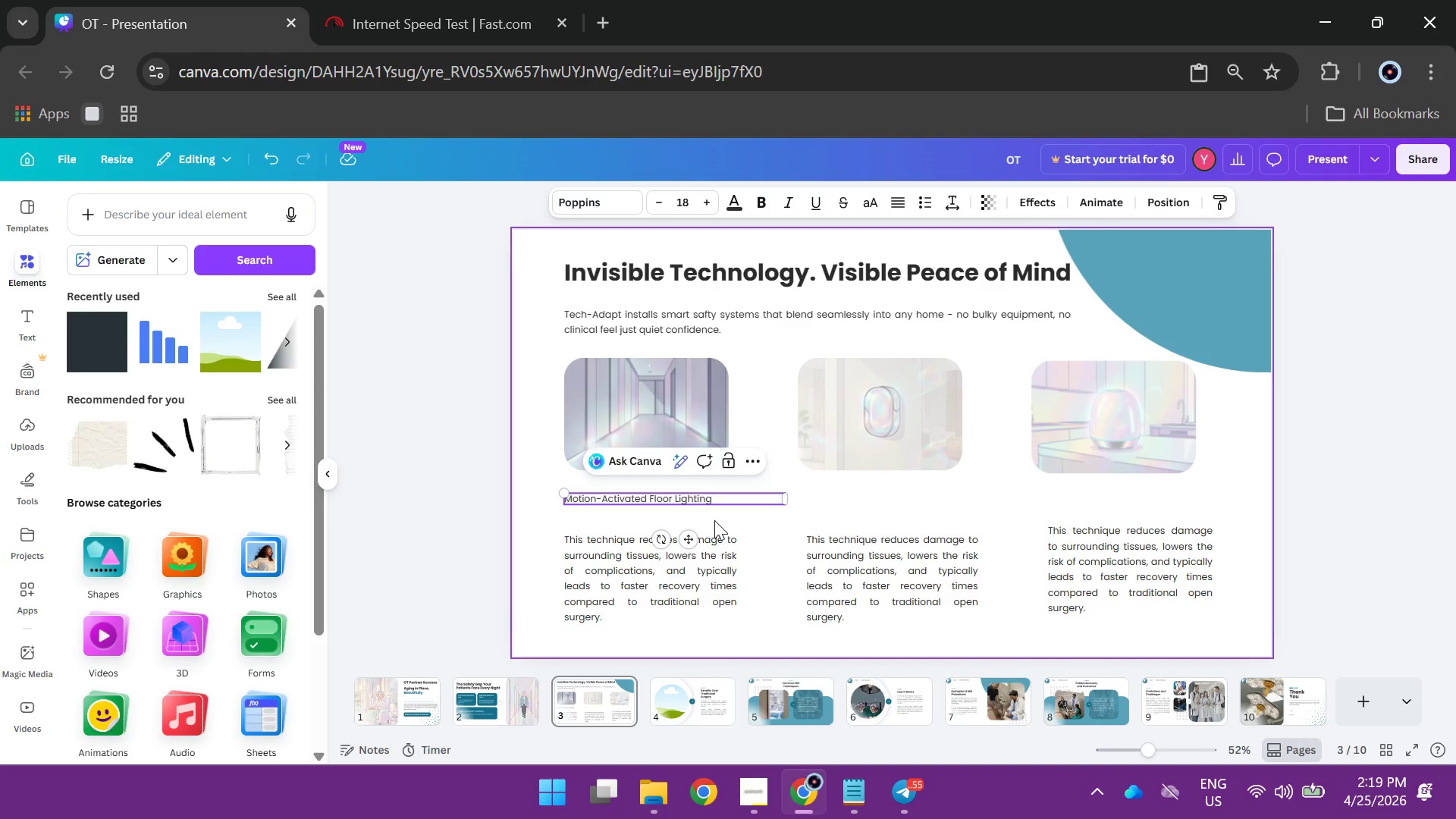 
wait(5.2)
 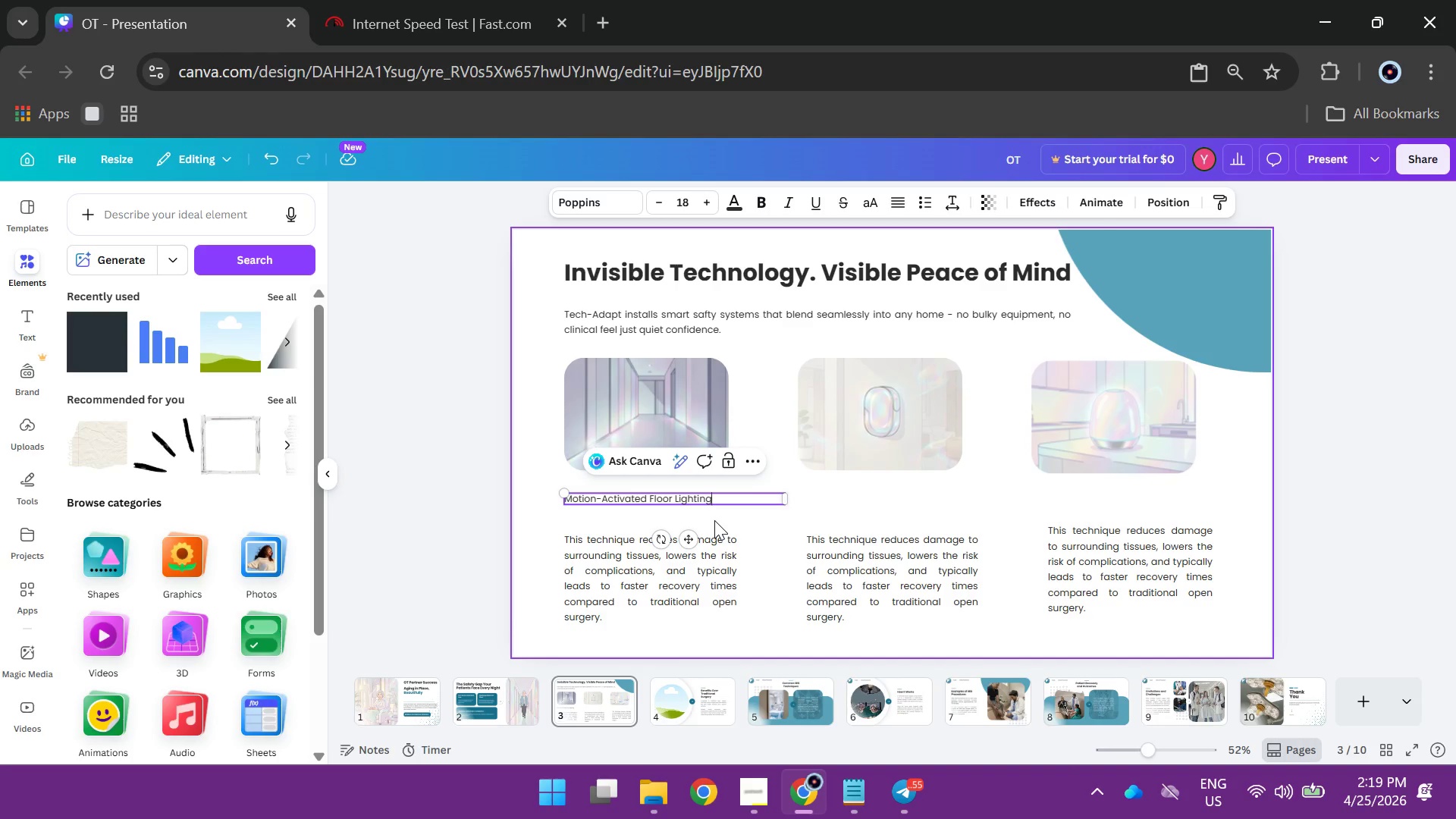 
left_click([629, 498])
 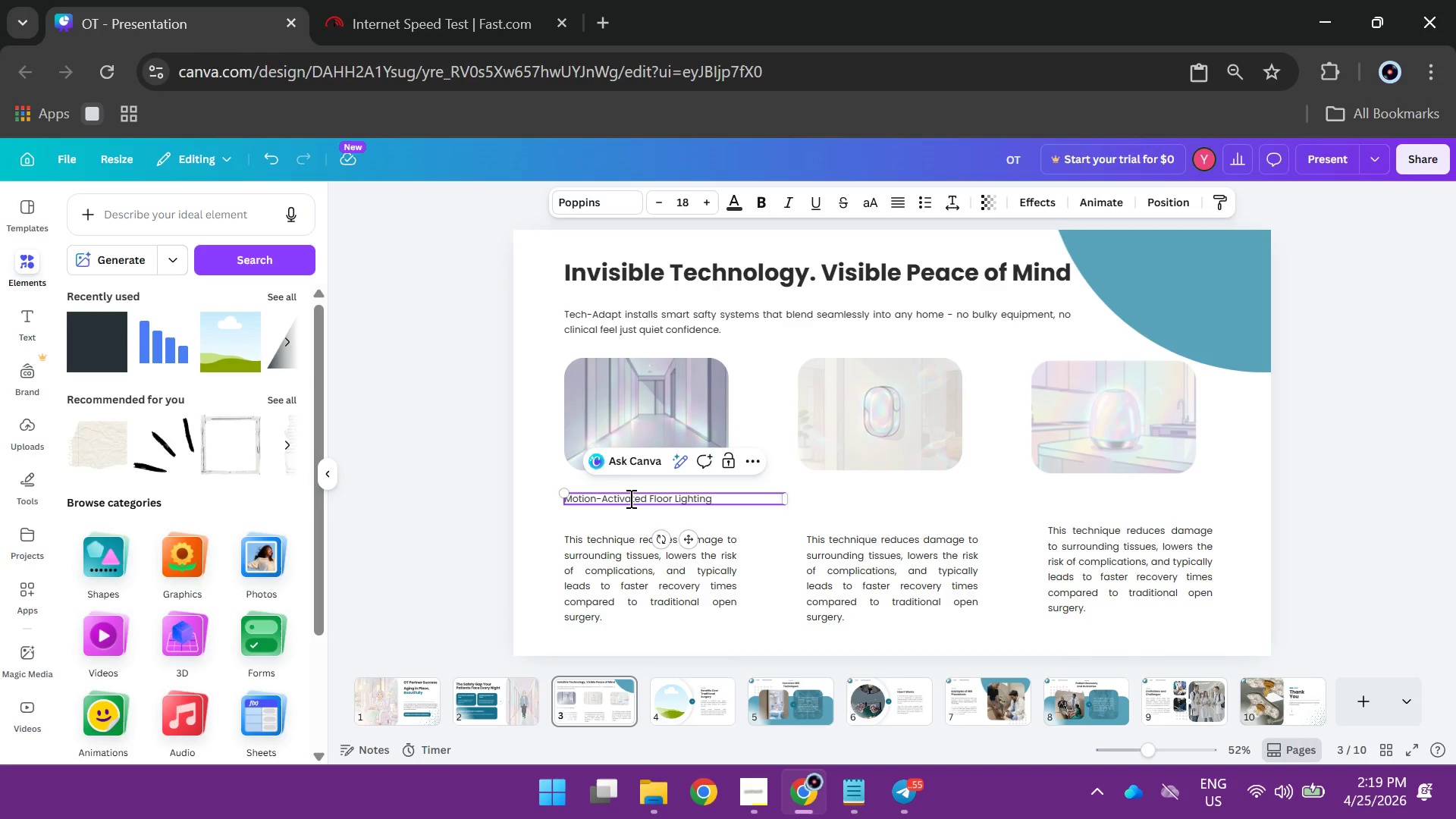 
key(Control+A)
 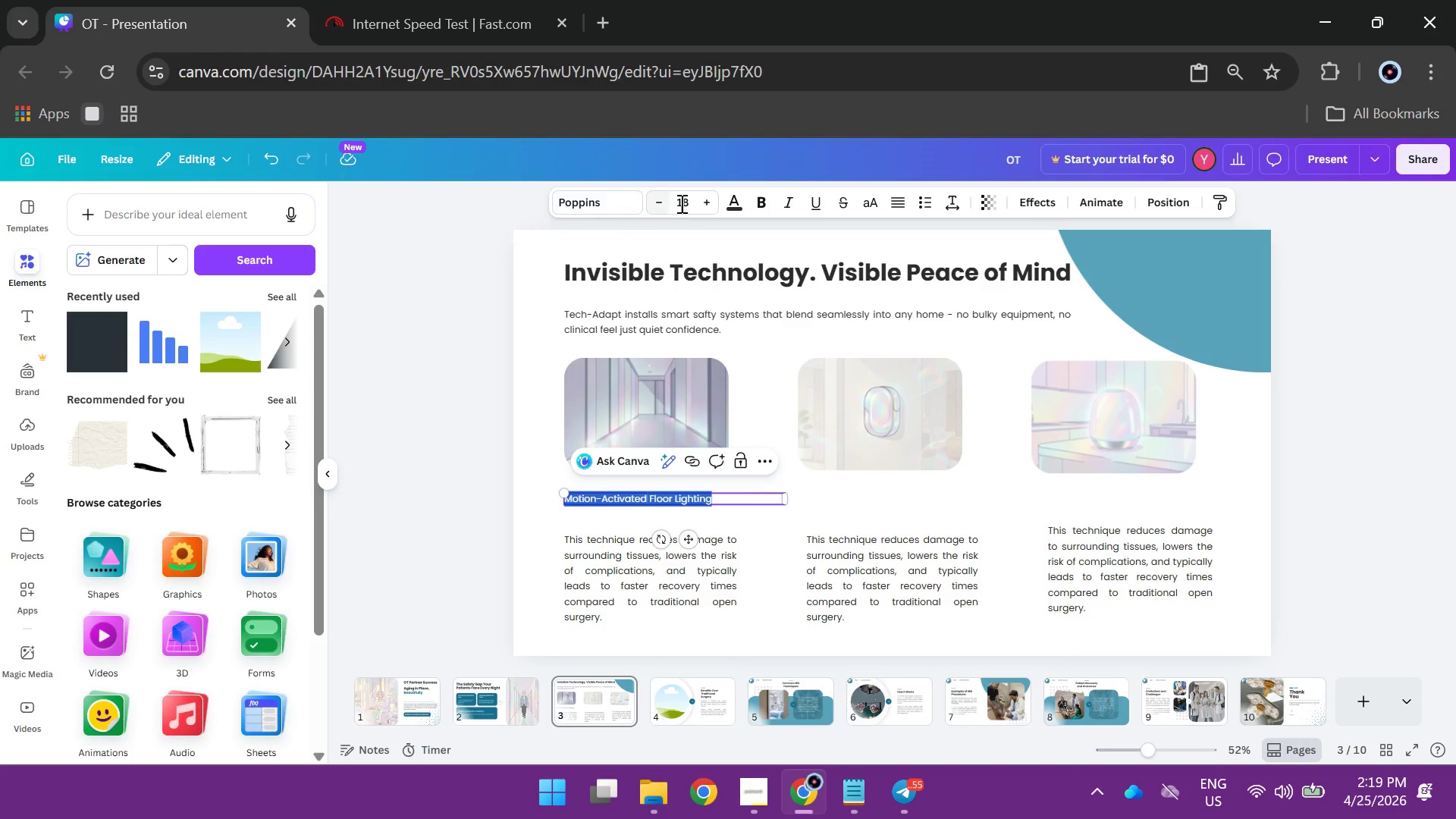 
left_click([686, 202])
 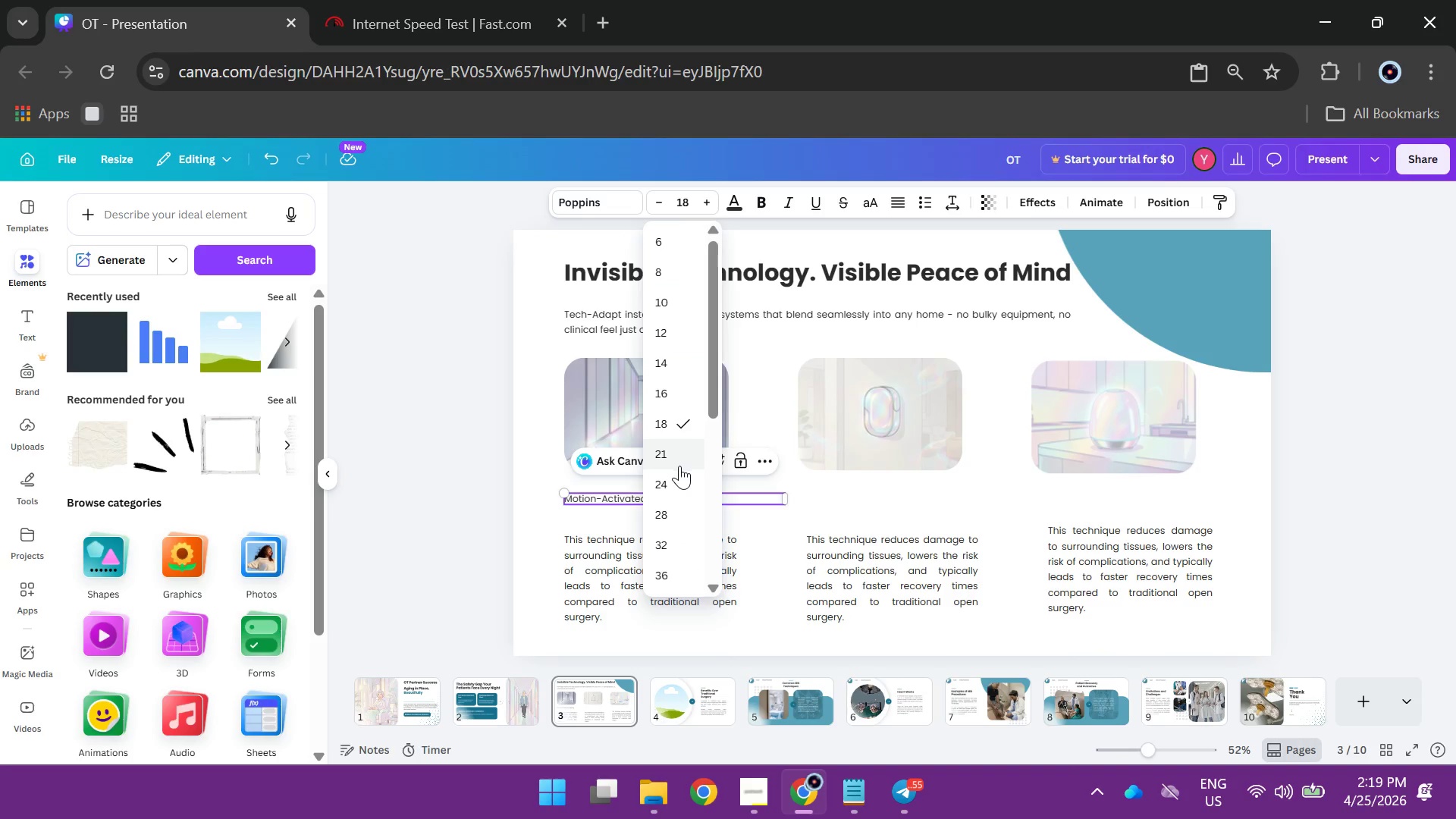 
left_click([671, 485])
 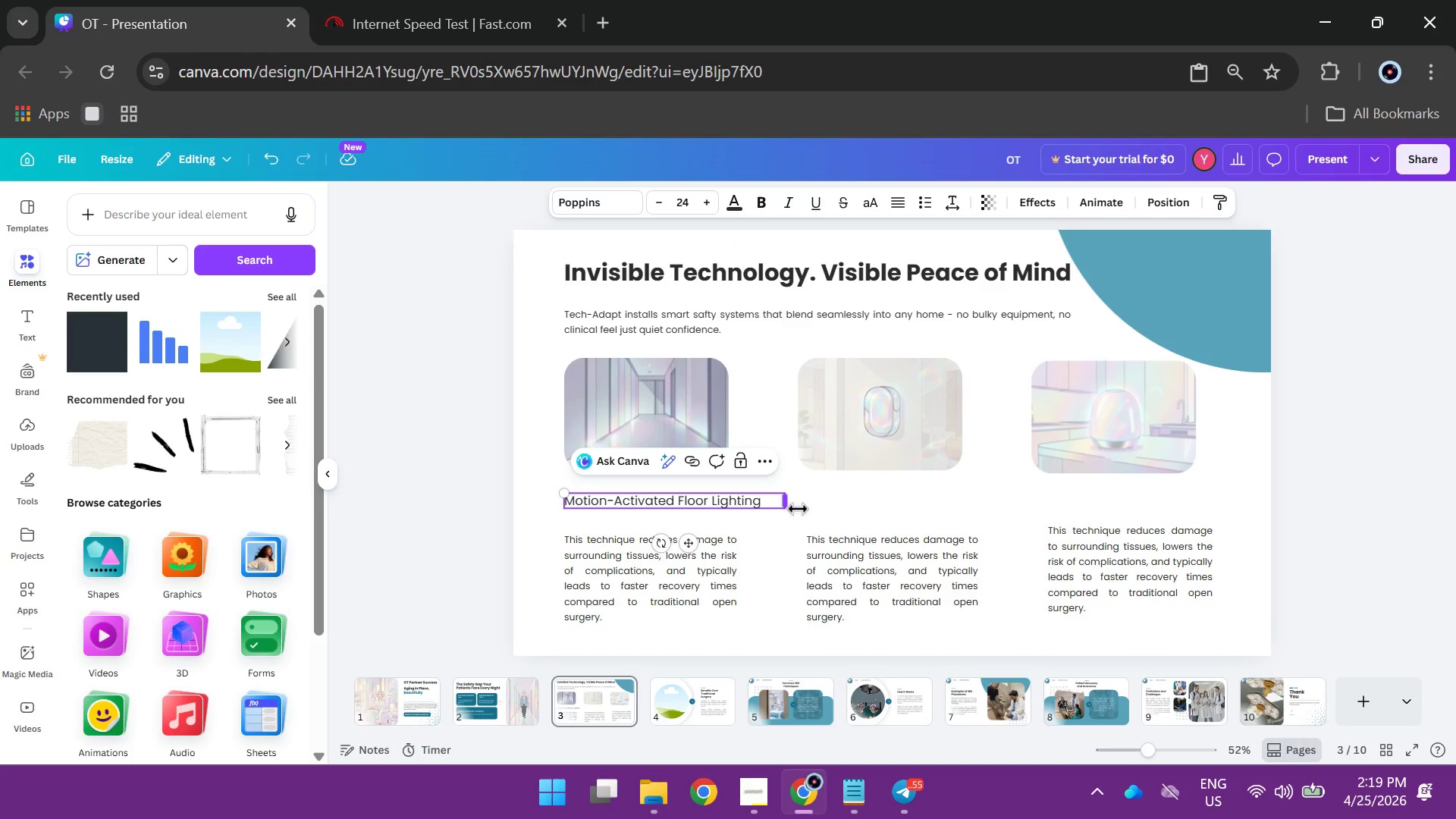 
left_click_drag(start_coordinate=[790, 505], to_coordinate=[763, 505])
 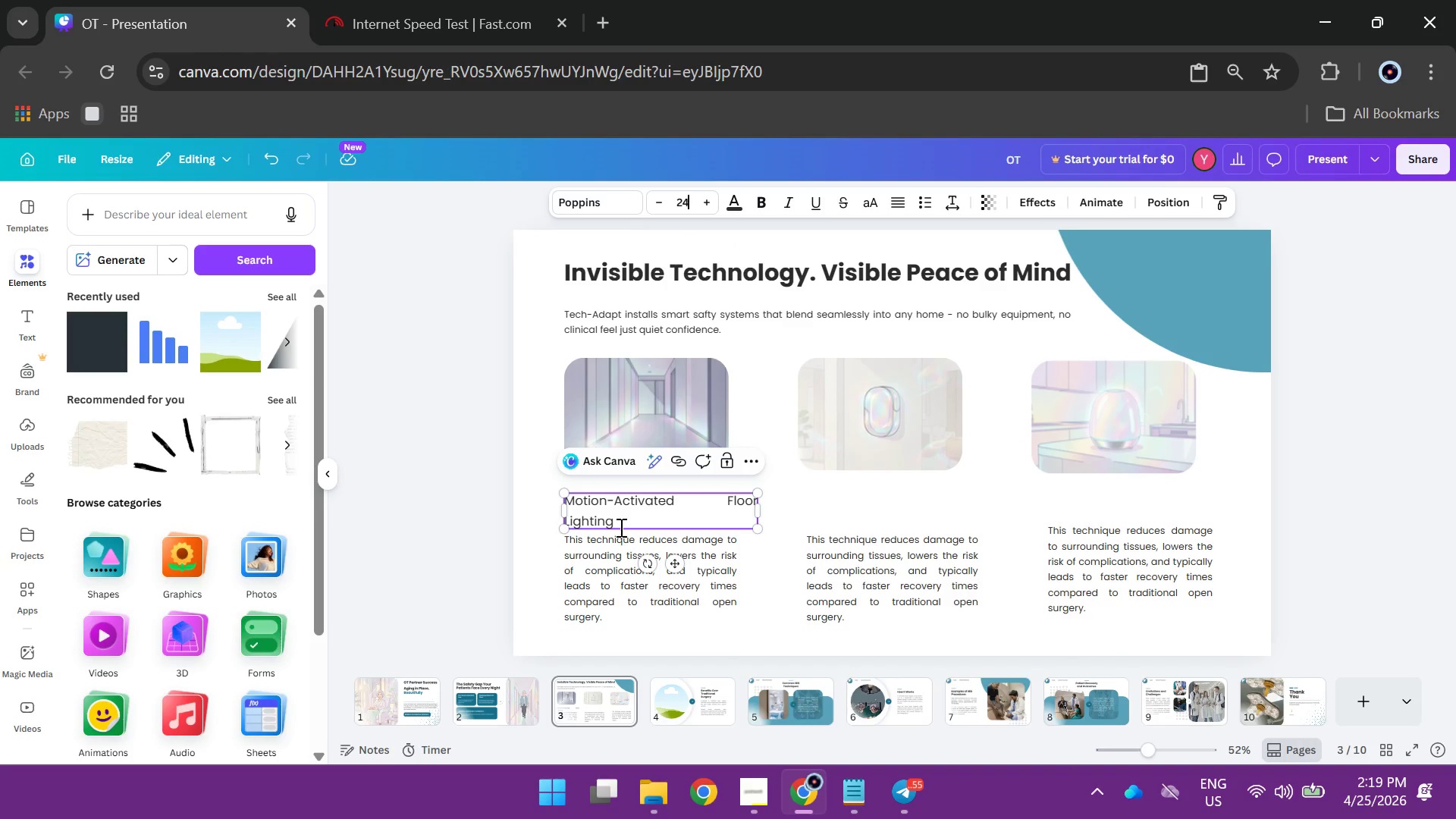 
left_click_drag(start_coordinate=[620, 527], to_coordinate=[565, 492])
 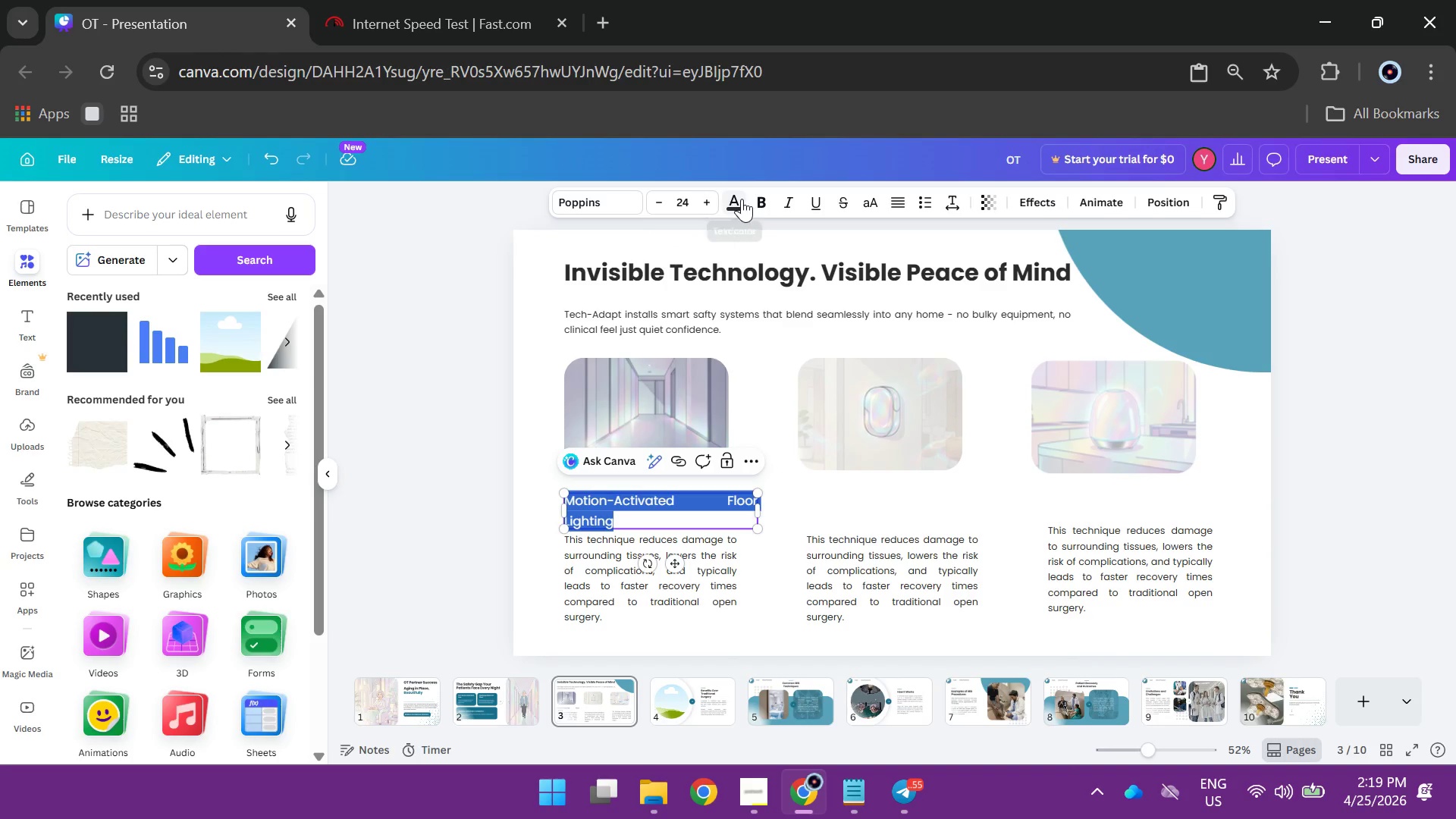 
left_click([758, 199])
 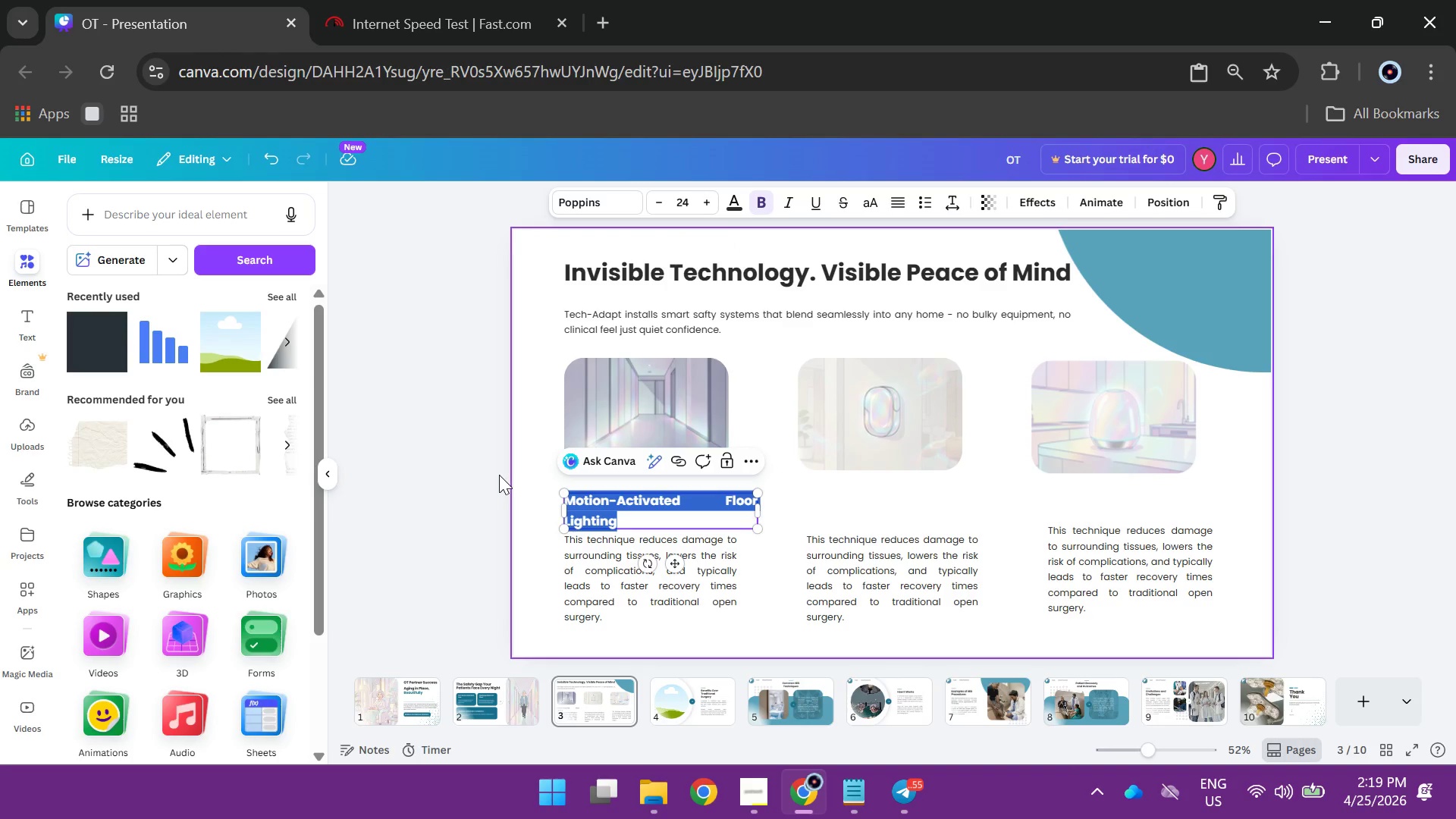 
left_click([457, 444])
 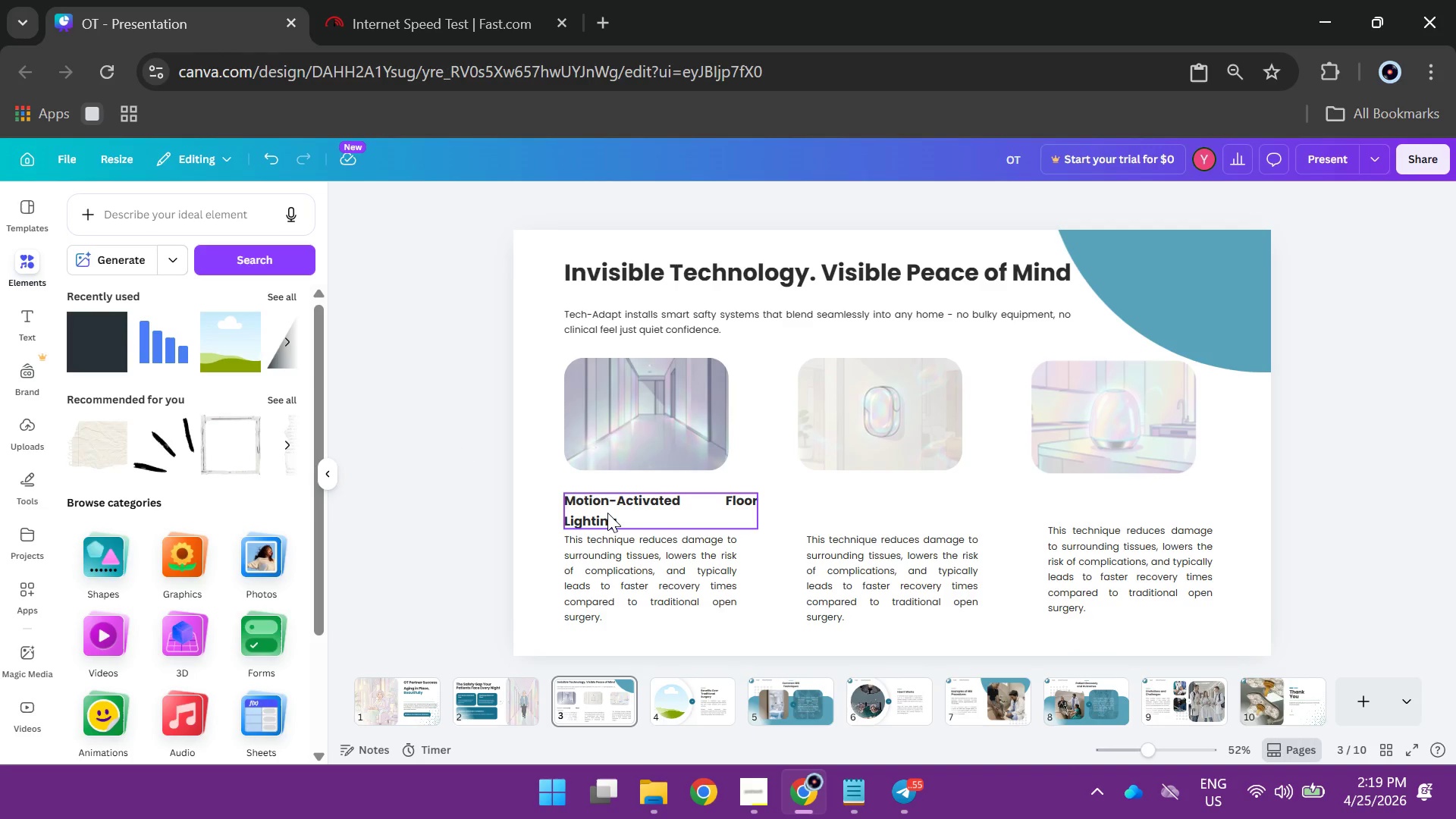 
left_click_drag(start_coordinate=[607, 511], to_coordinate=[607, 504])
 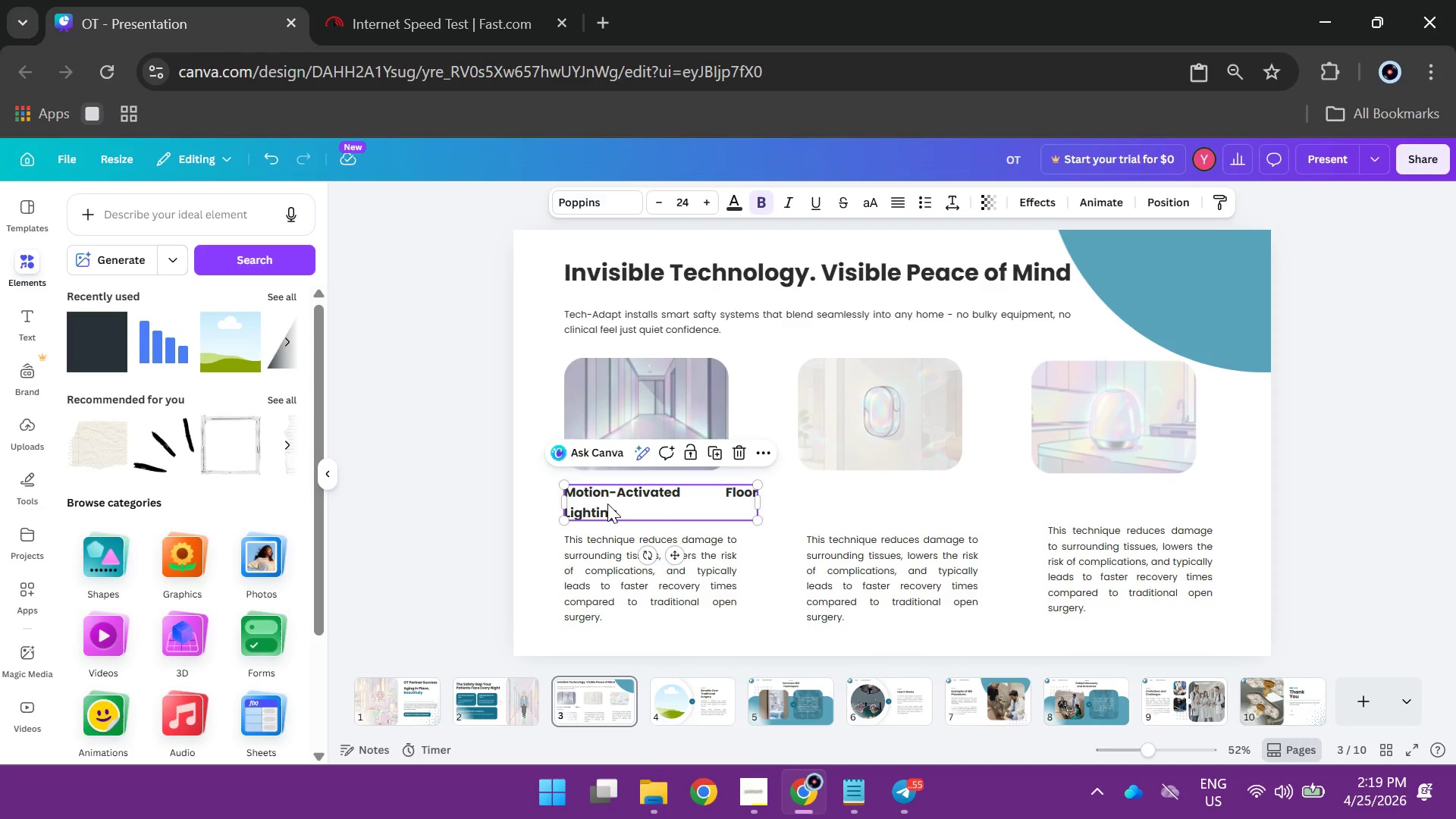 
hold_key(key=AltLeft, duration=2.44)
left_click_drag(start_coordinate=[607, 504], to_coordinate=[845, 500])
 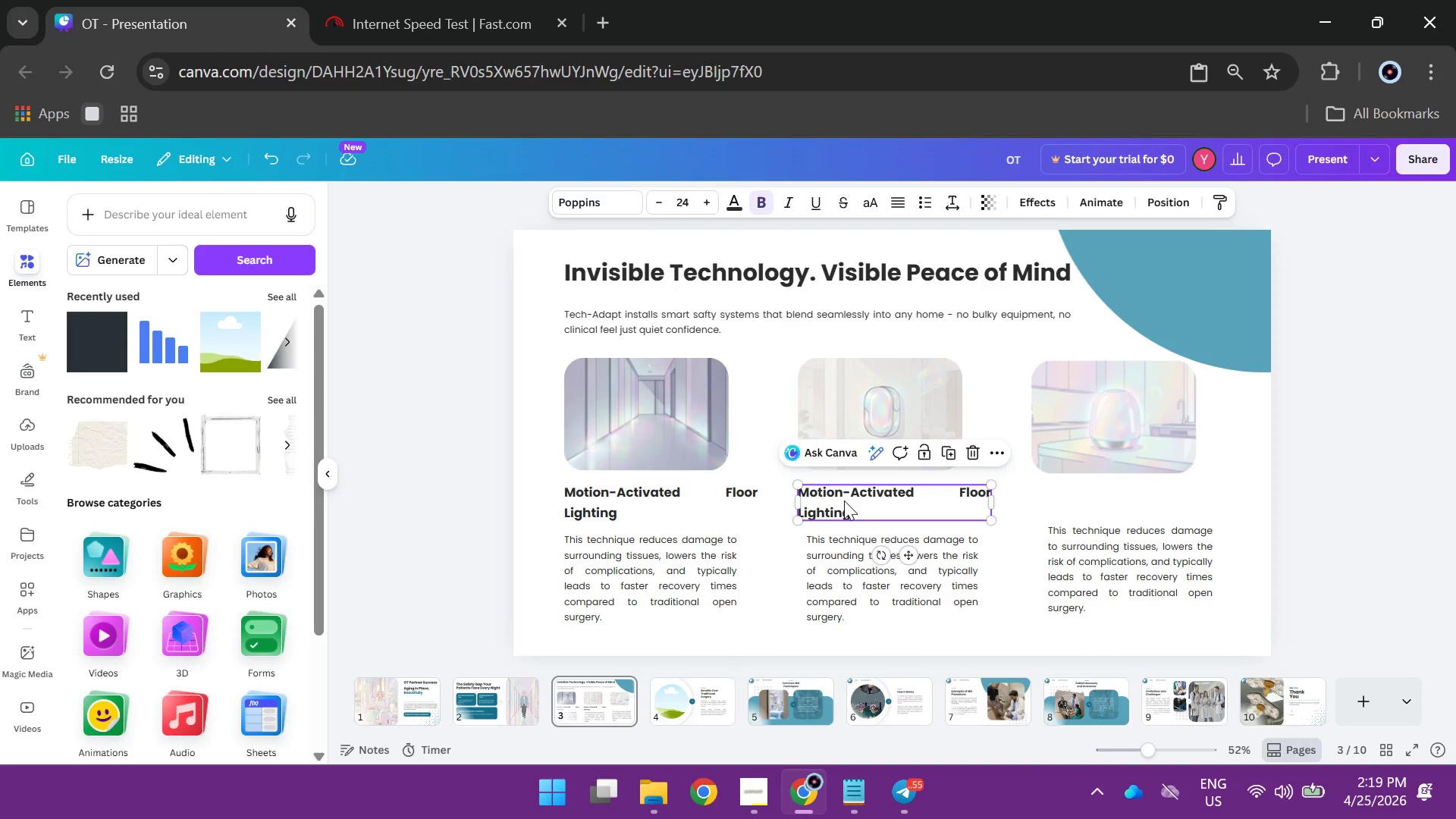 
hold_key(key=AltLeft, duration=3.08)
left_click_drag(start_coordinate=[843, 500], to_coordinate=[1078, 503])
 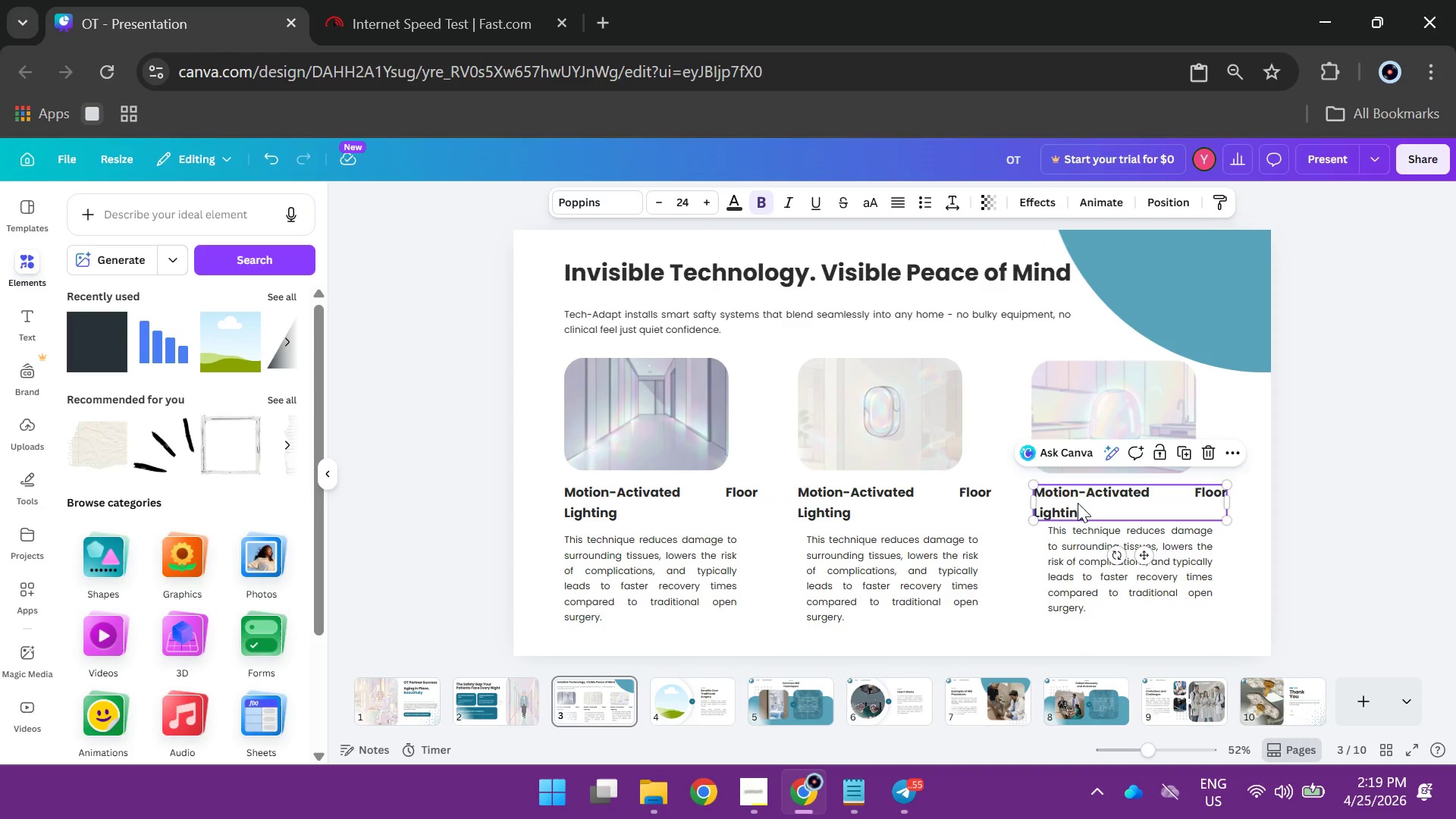 
double_click([1078, 503])
 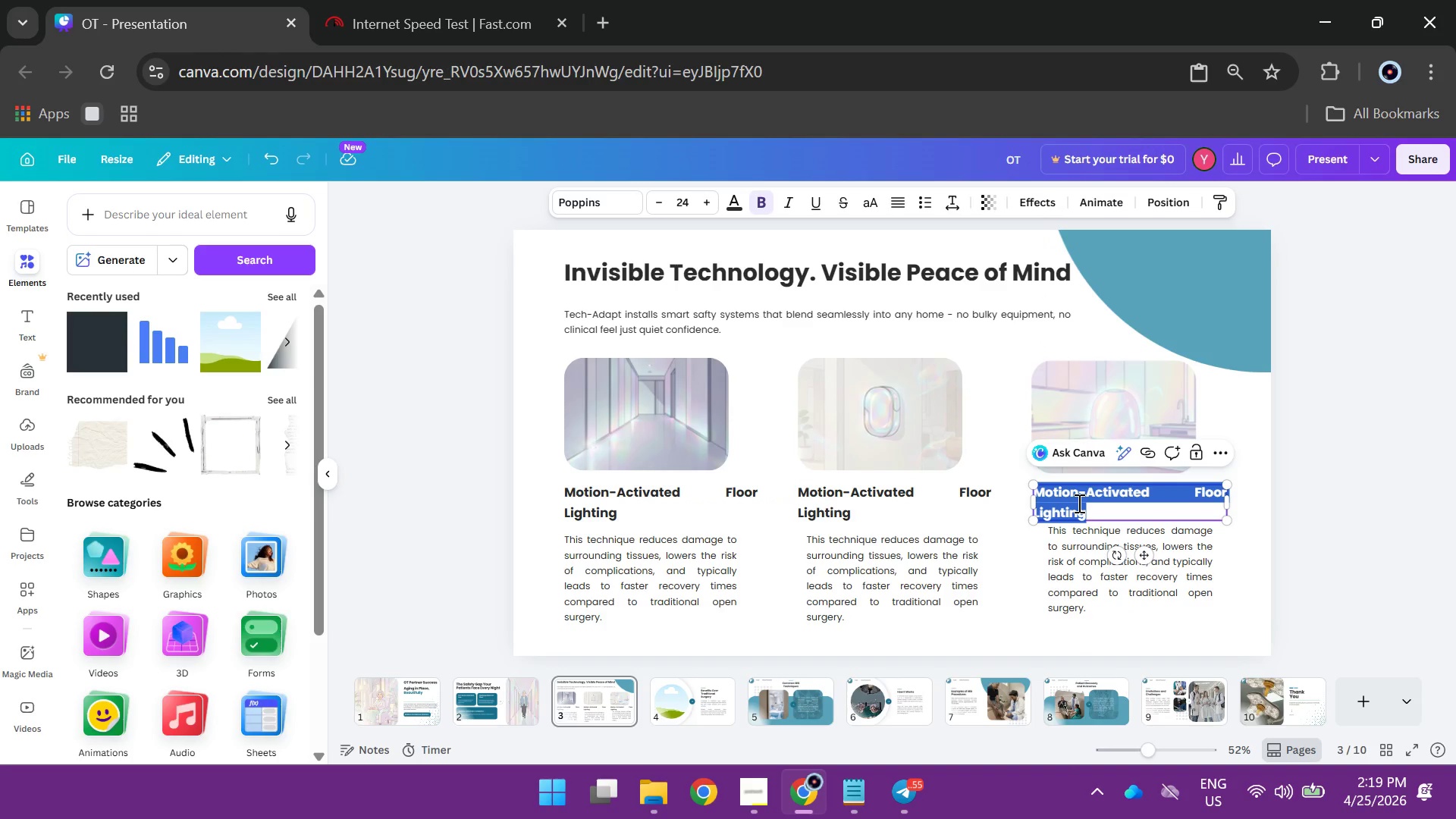 
type(Voice-Actib)
key(Backspace)
type(vated Emergency Help)
 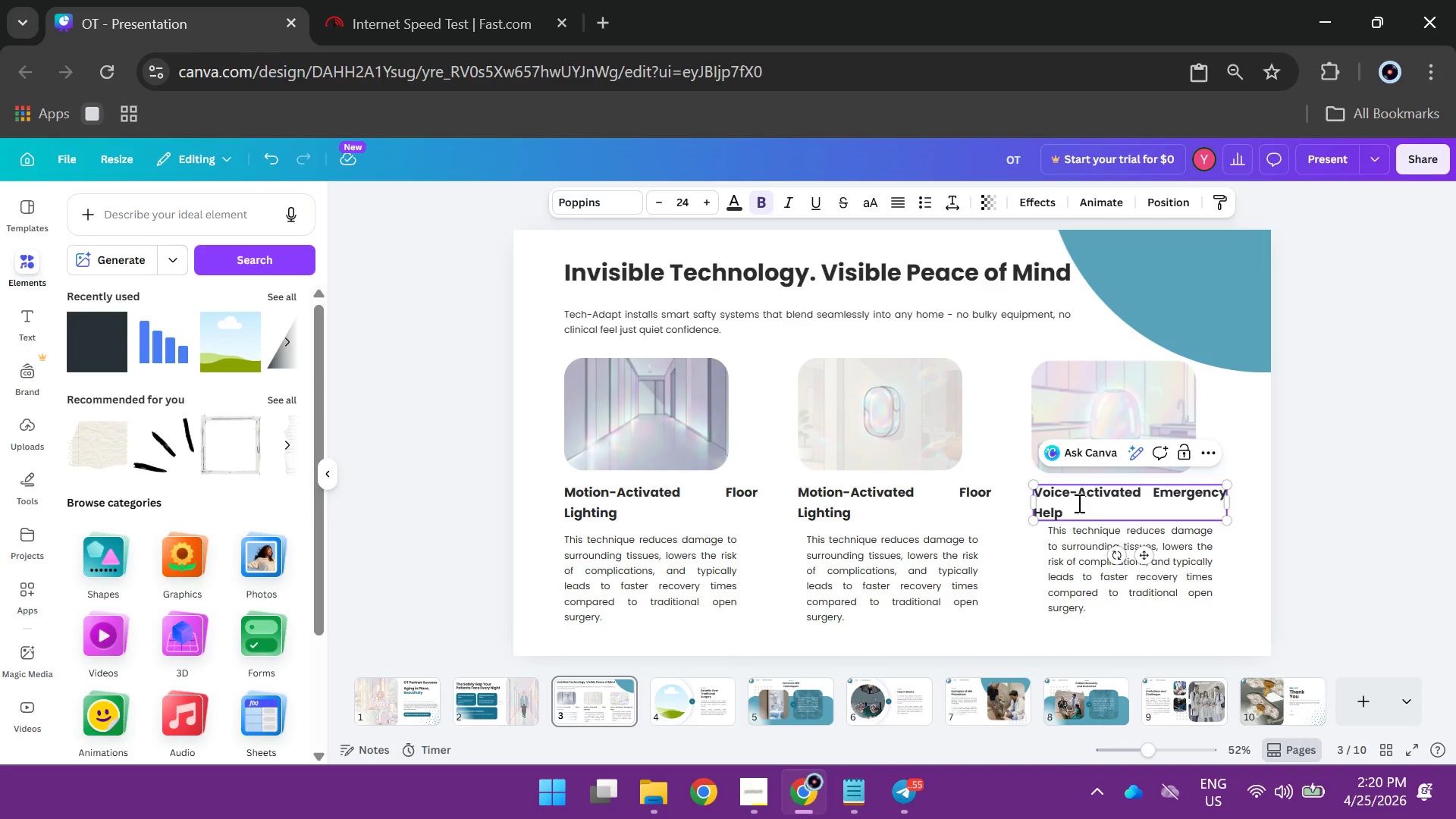 
left_click([1373, 392])
 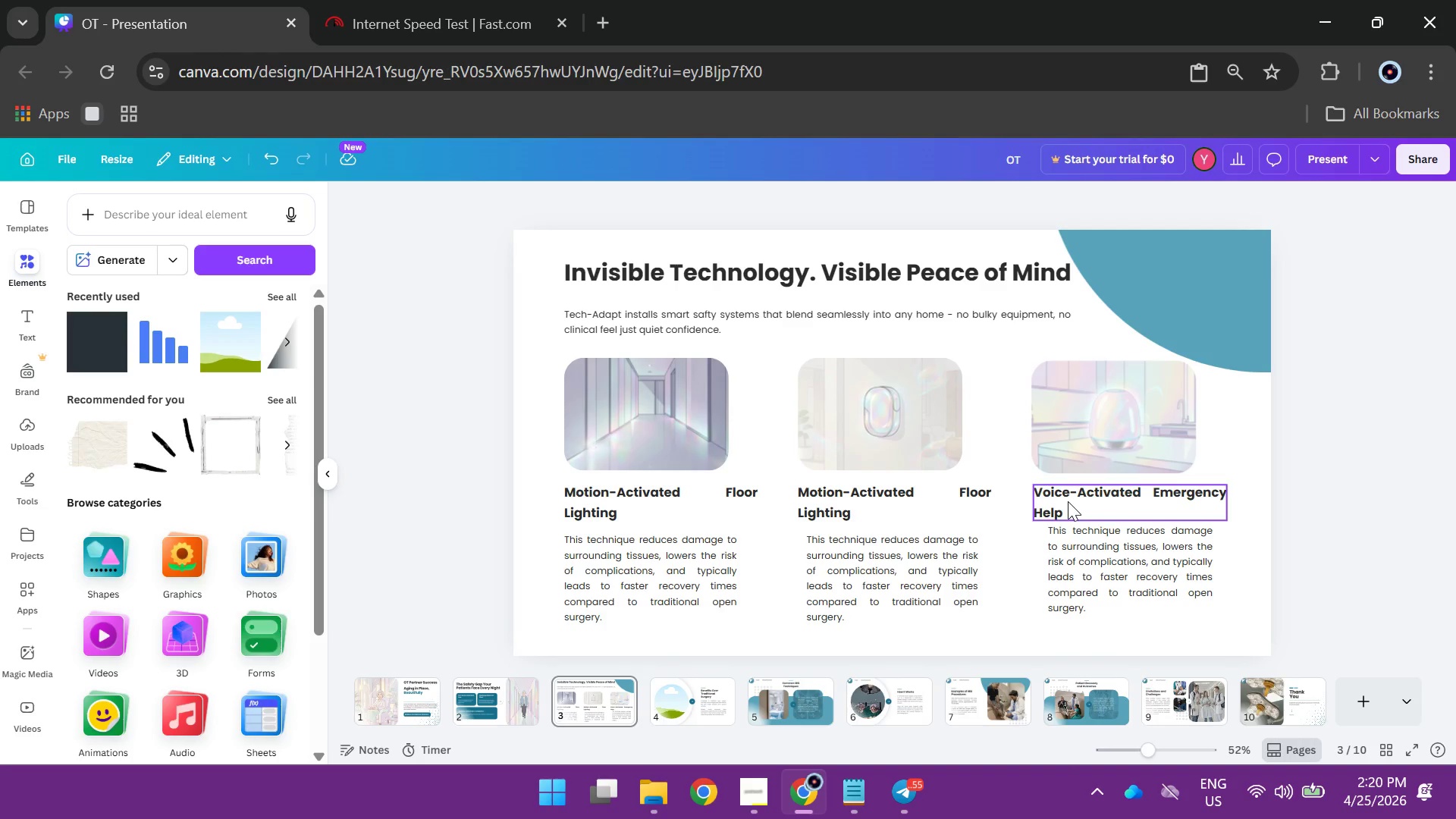 
left_click_drag(start_coordinate=[1127, 575], to_coordinate=[1120, 575])
 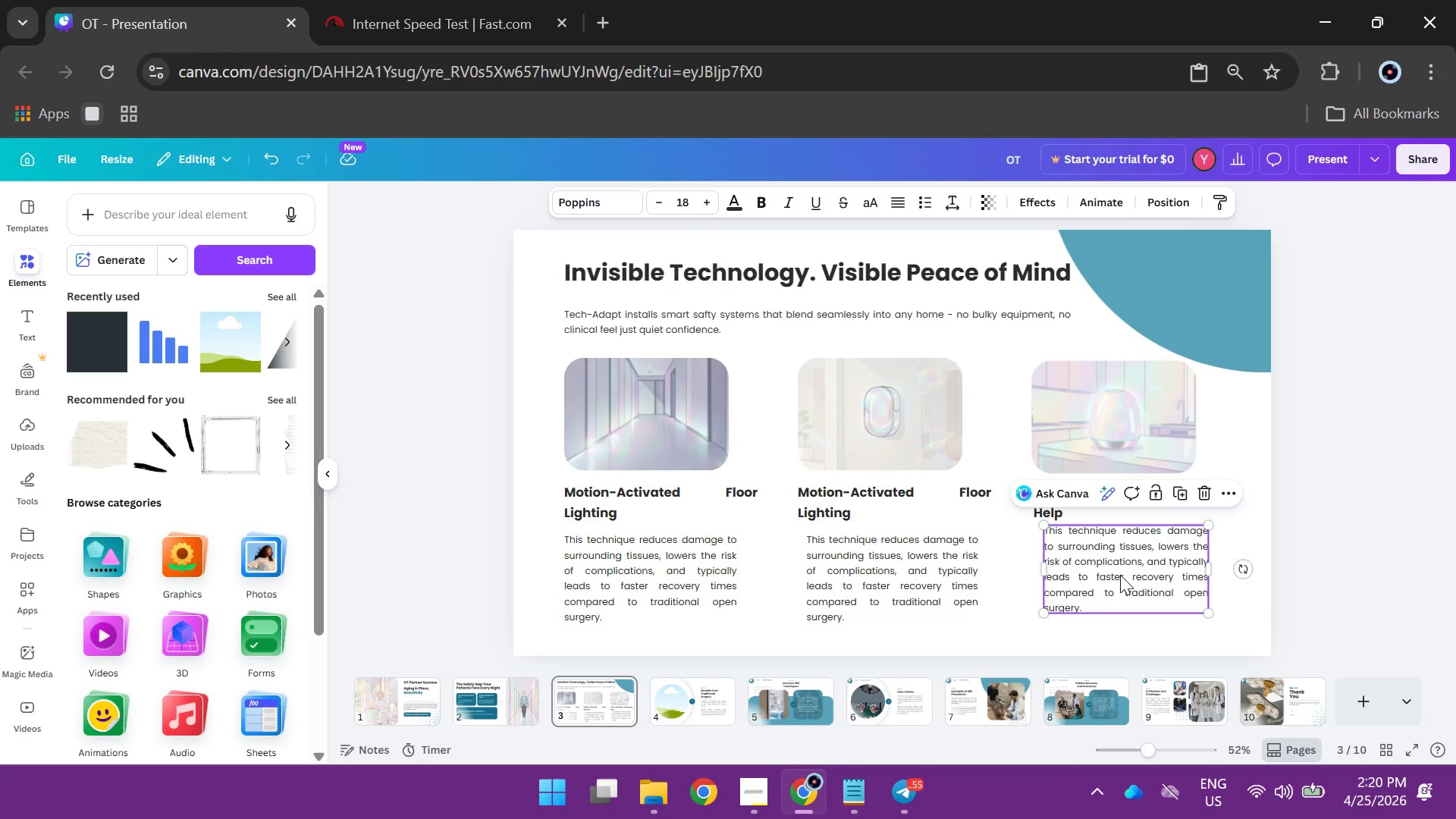 
double_click([1120, 575])
 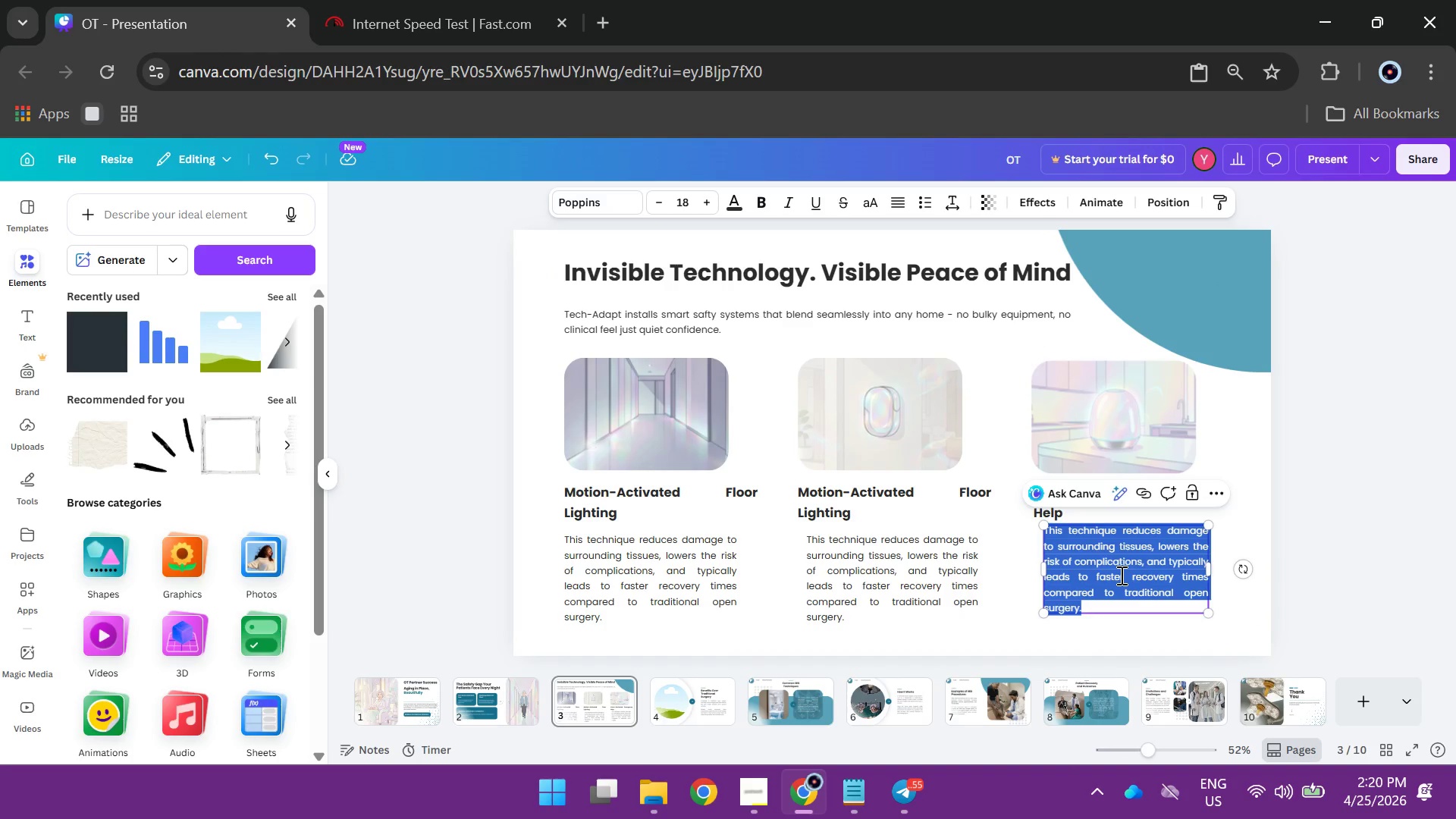 
type(Patents callfor assistance using naural voice commands - no butons, no )
 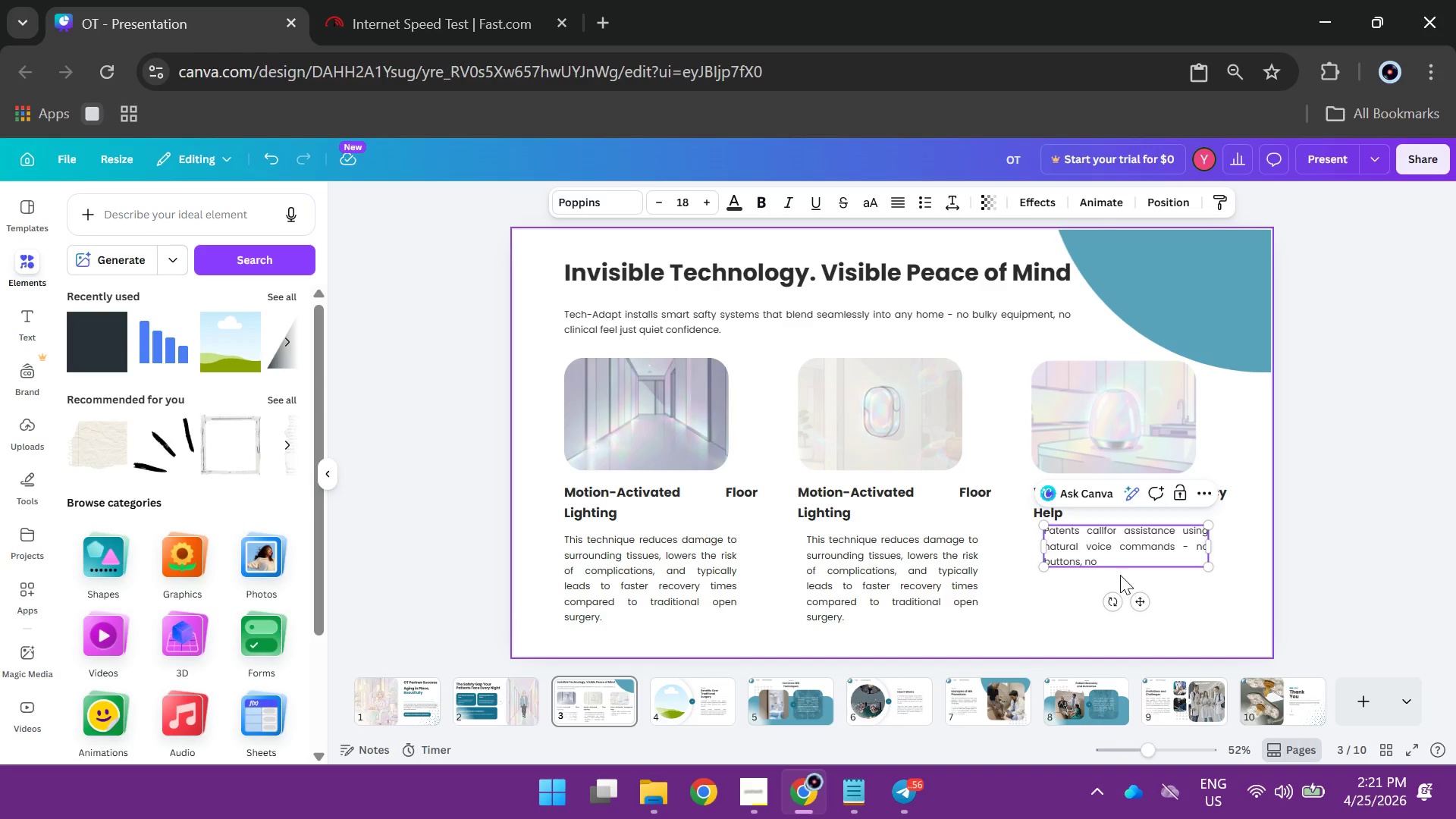 
type(confusion, no delay)
 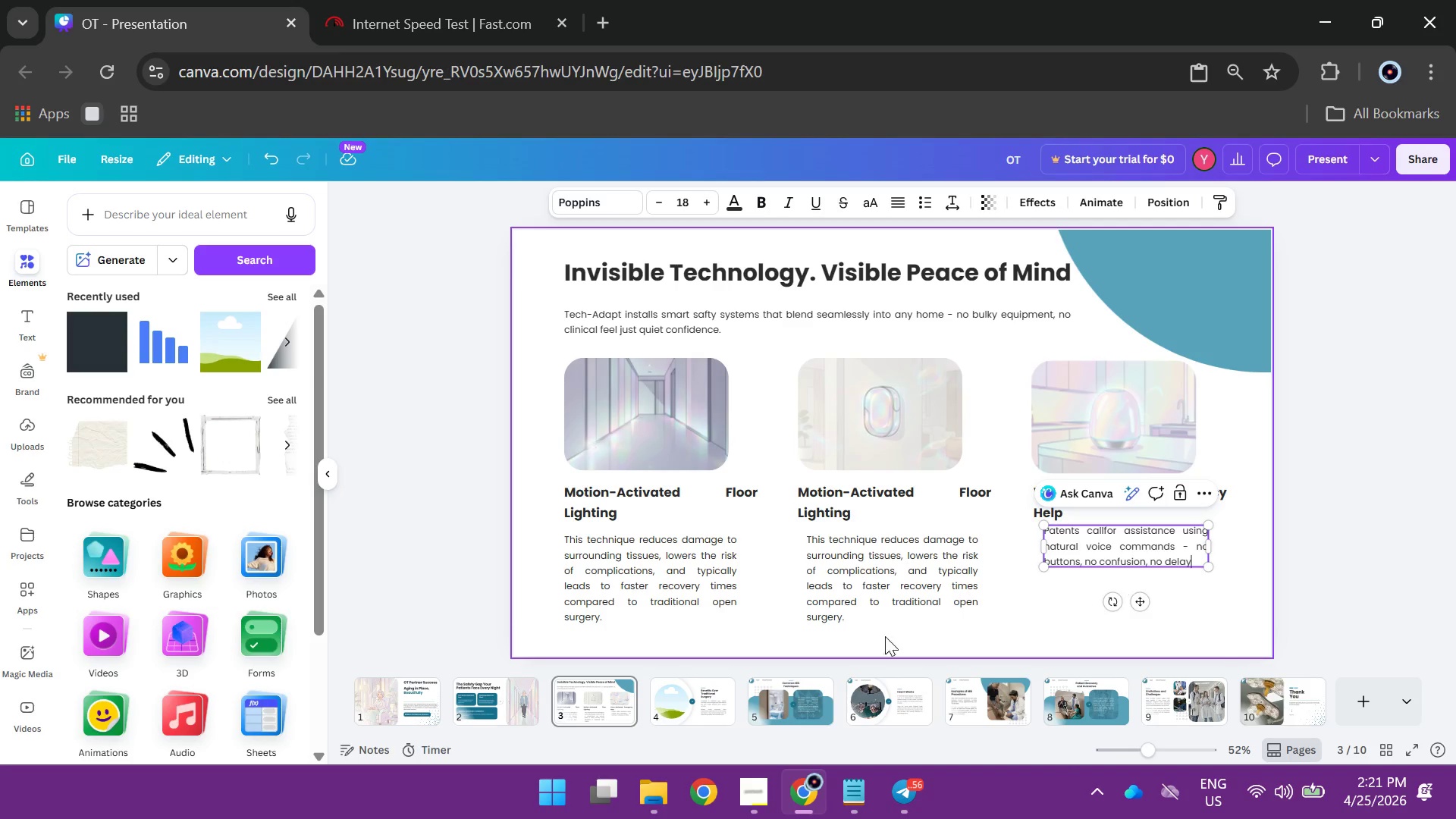 
double_click([842, 582])
 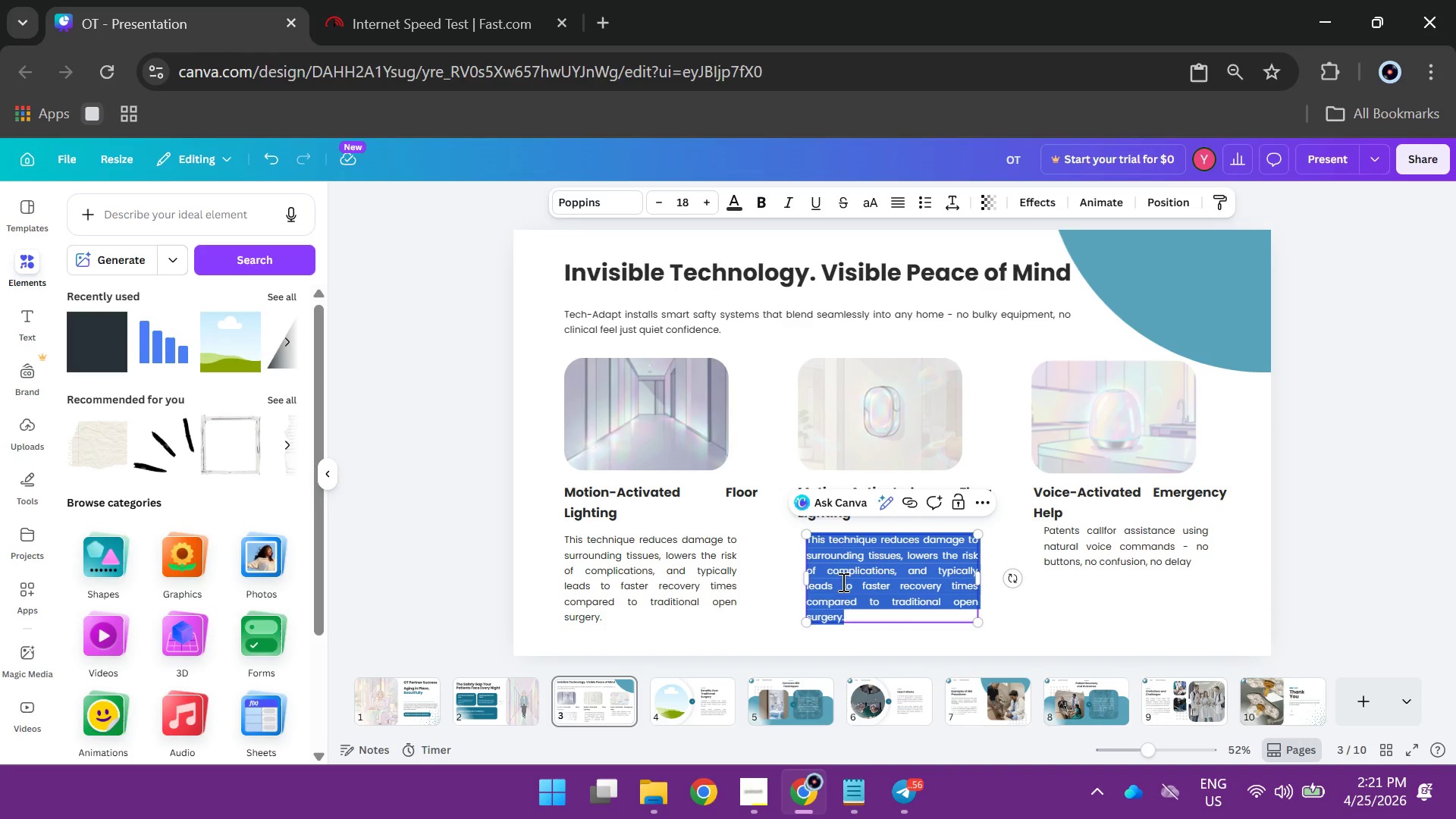 
type(Waoo)
key(Backspace)
key(Backspace)
key(Backspace)
type(all-mo)
 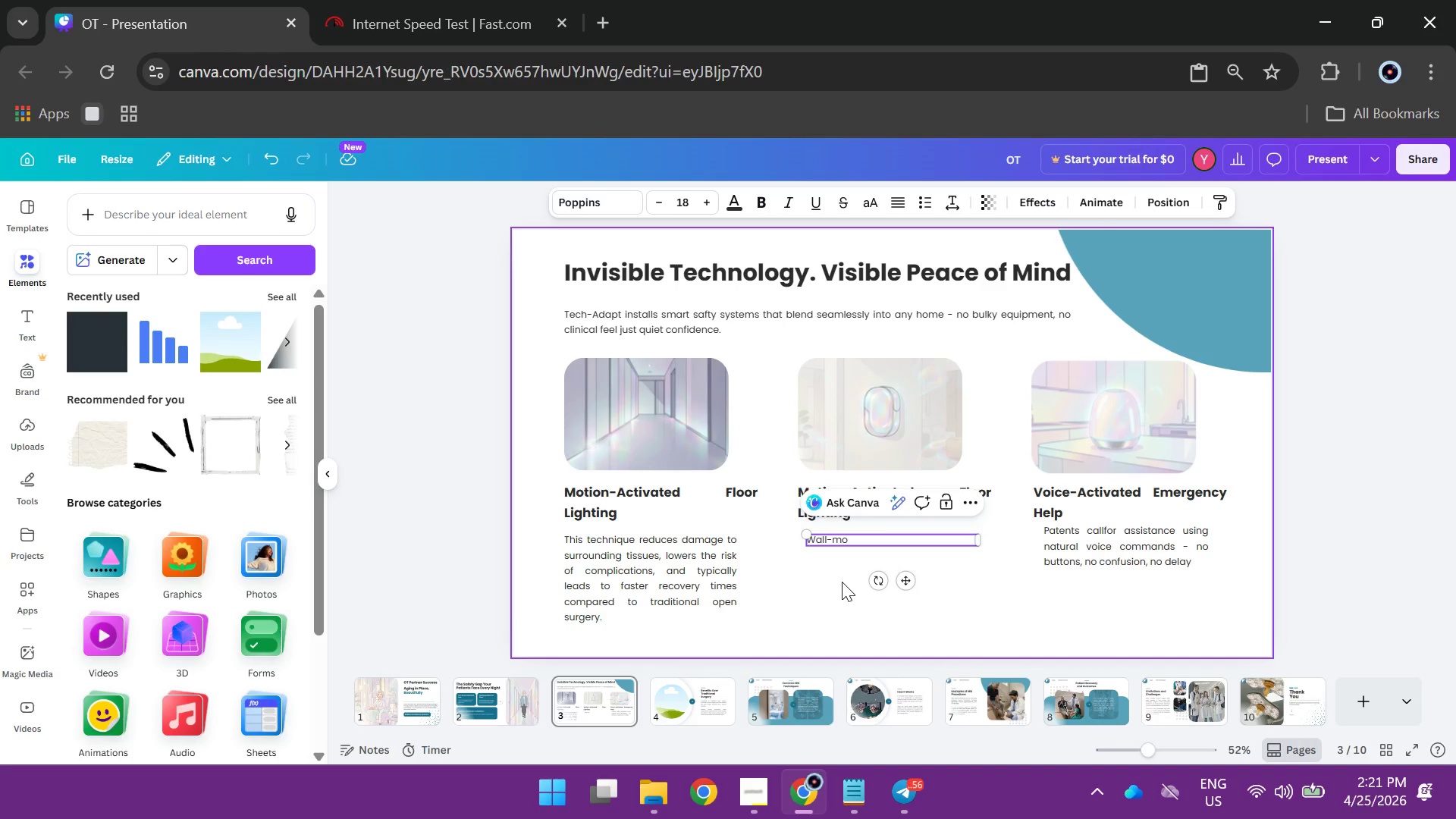 
type(unted sens)
 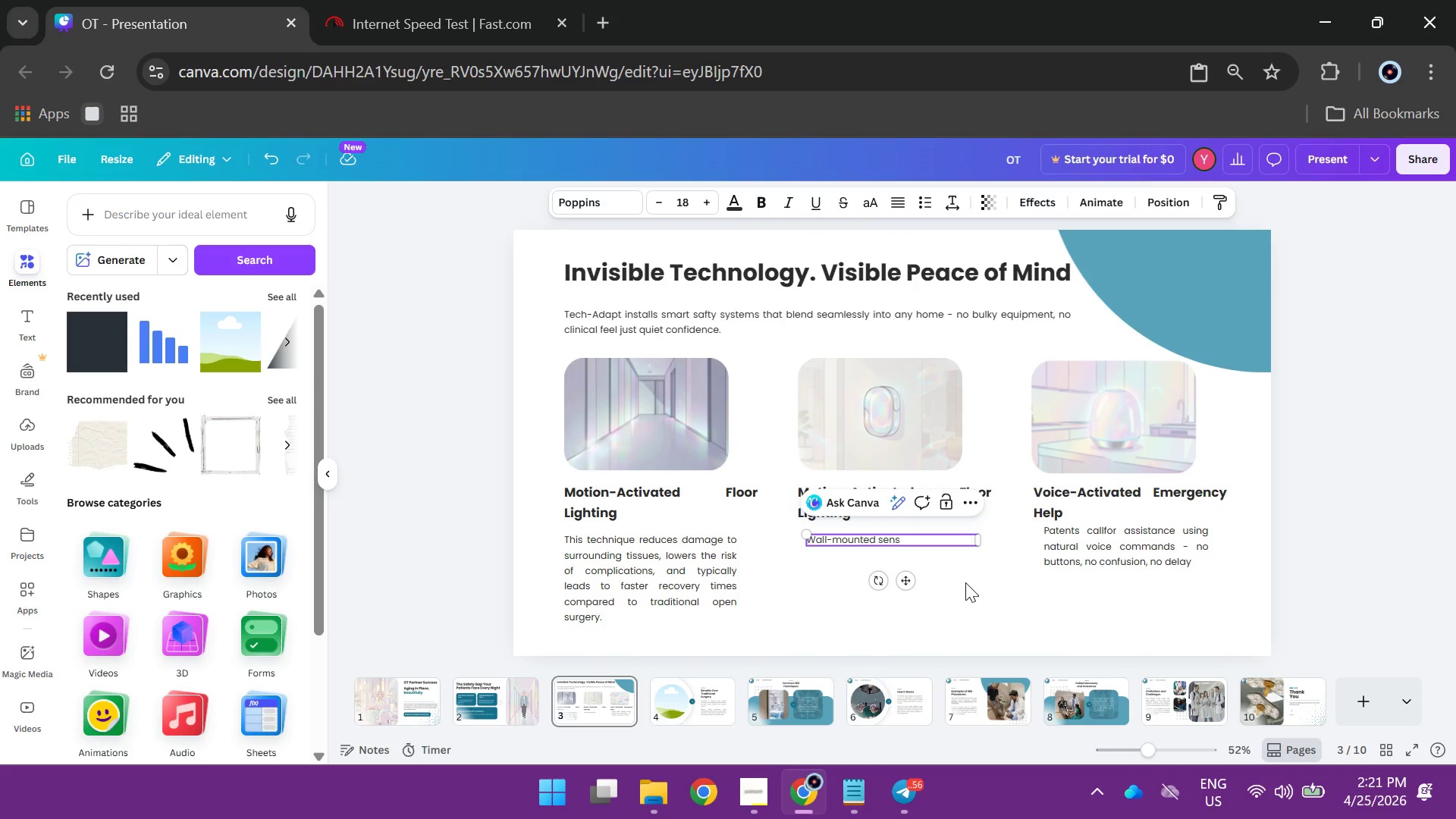 
wait(5.03)
 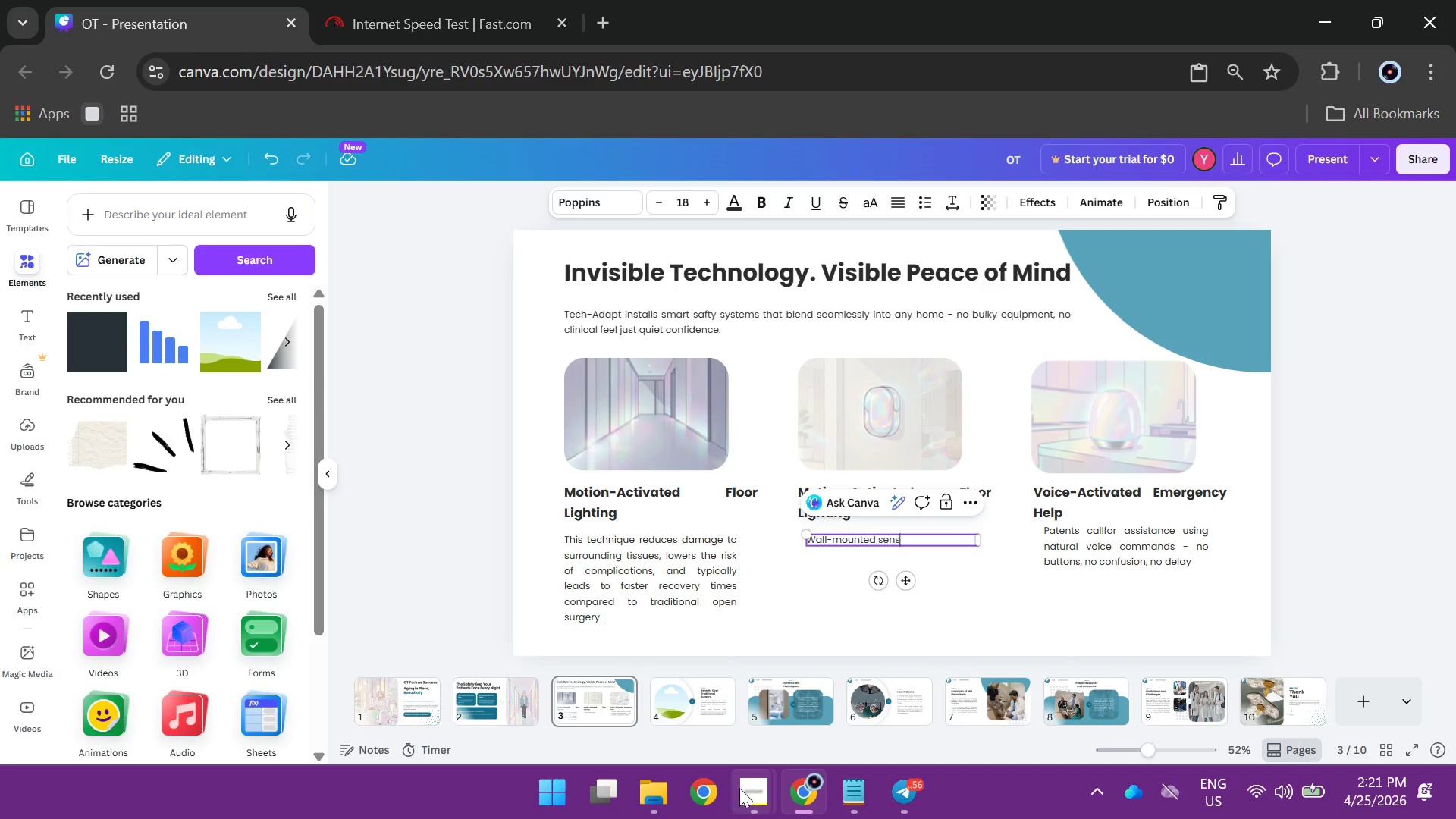 
type(or detect sude)
key(Backspace)
type(den fails)
 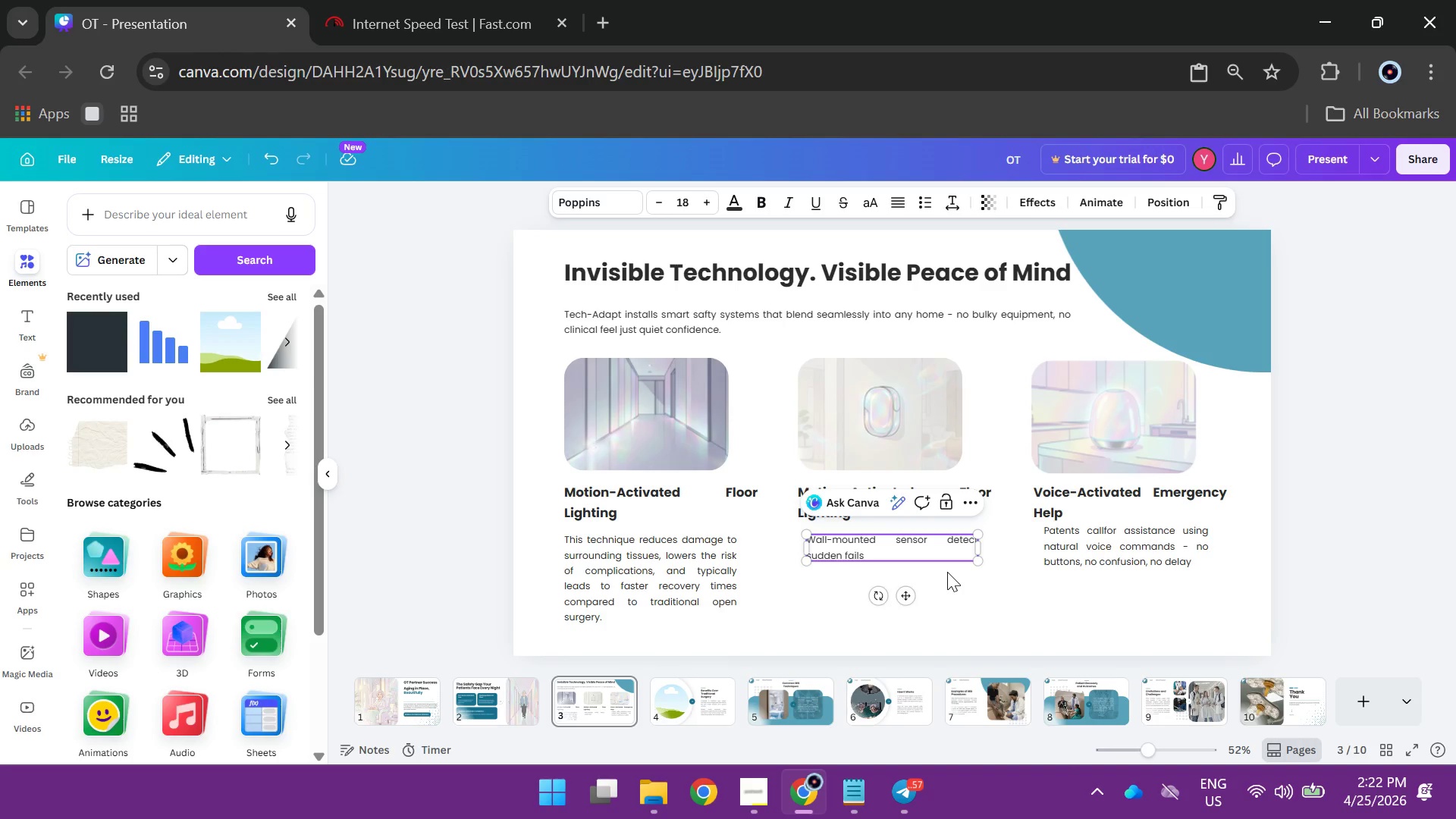 
key(Backspace)
key(Backspace)
key(Backspace)
type(lls and alert designated cont)
 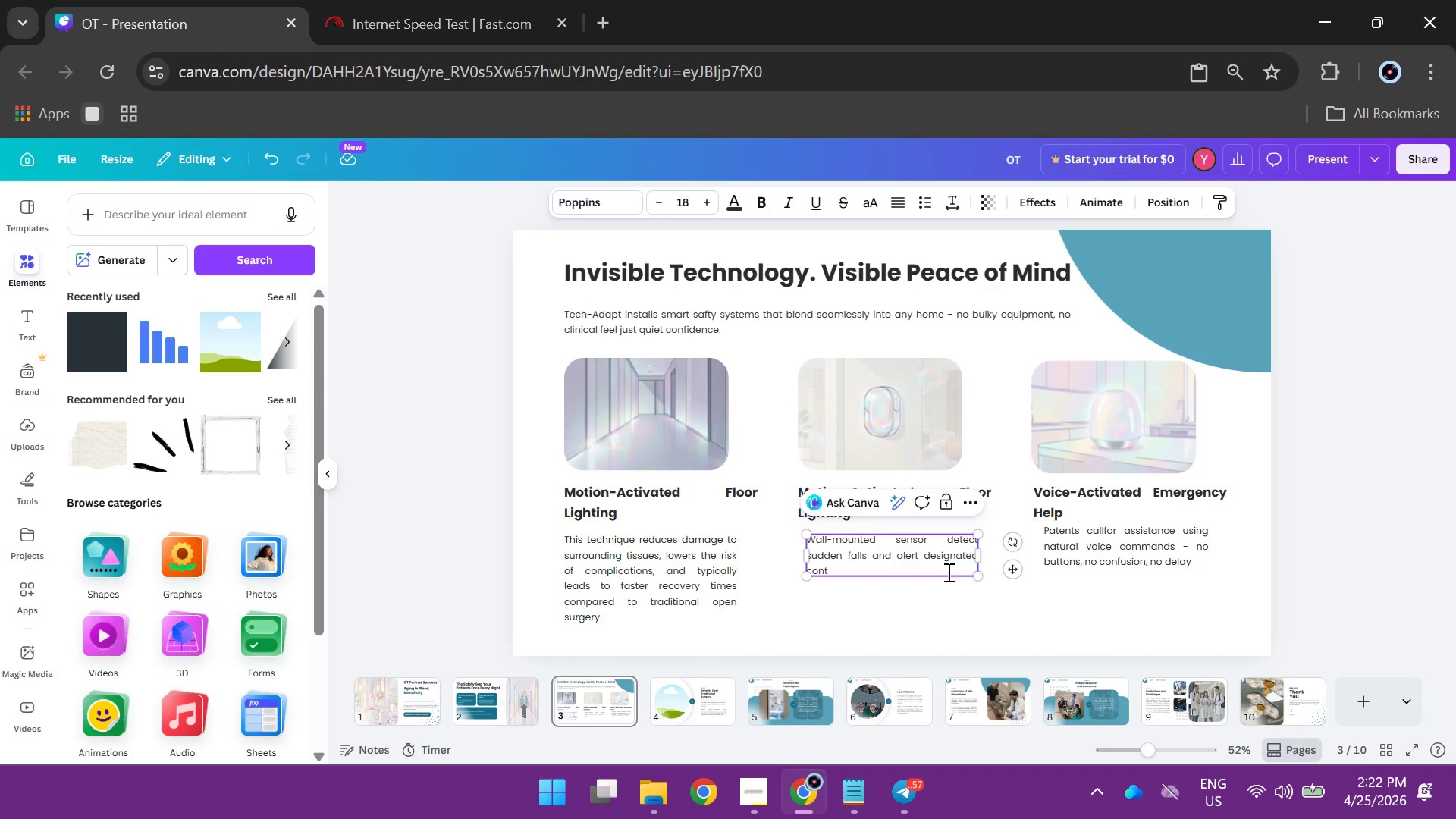 
type(acts - no wearables )
 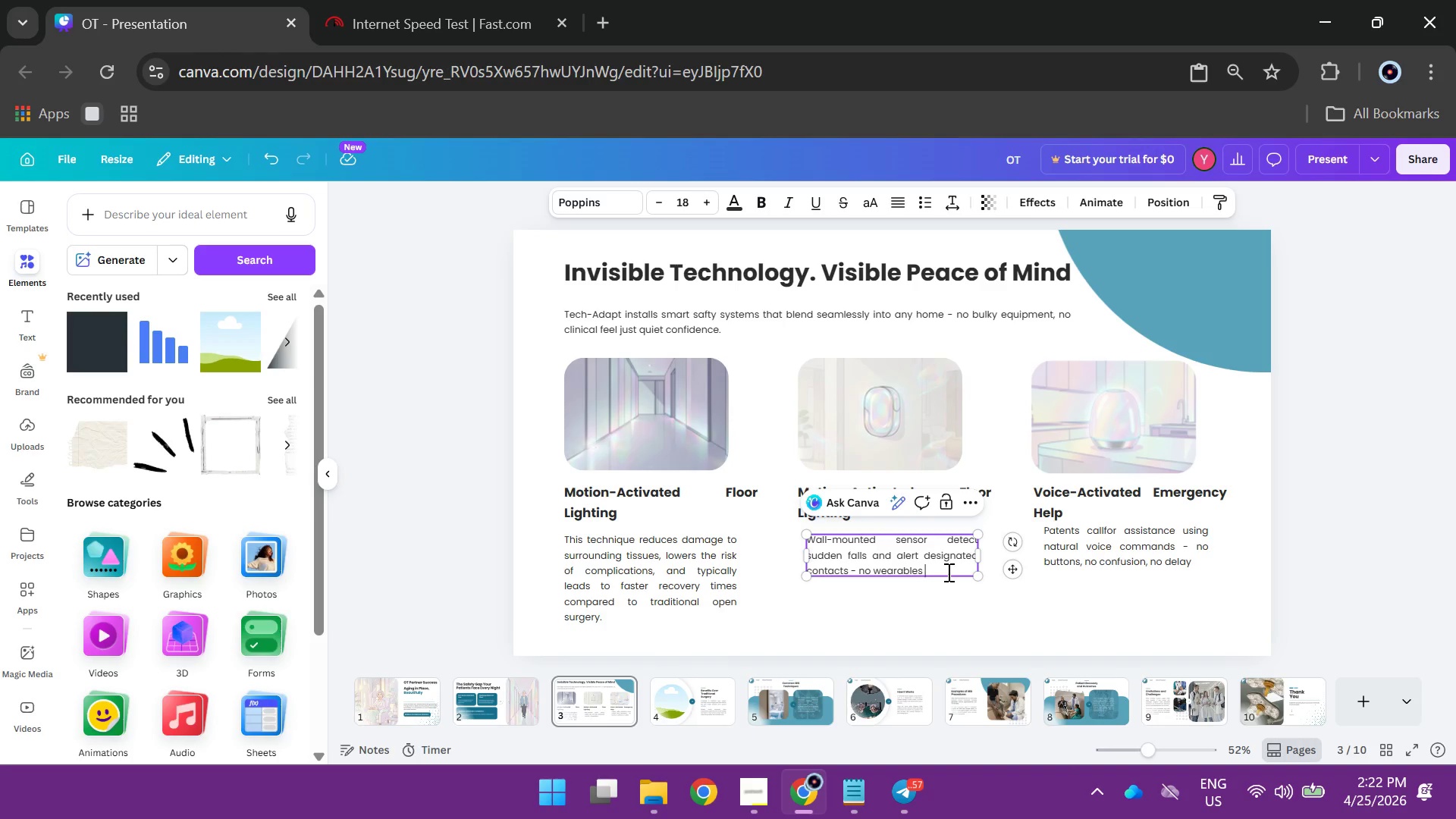 
type(required.)
 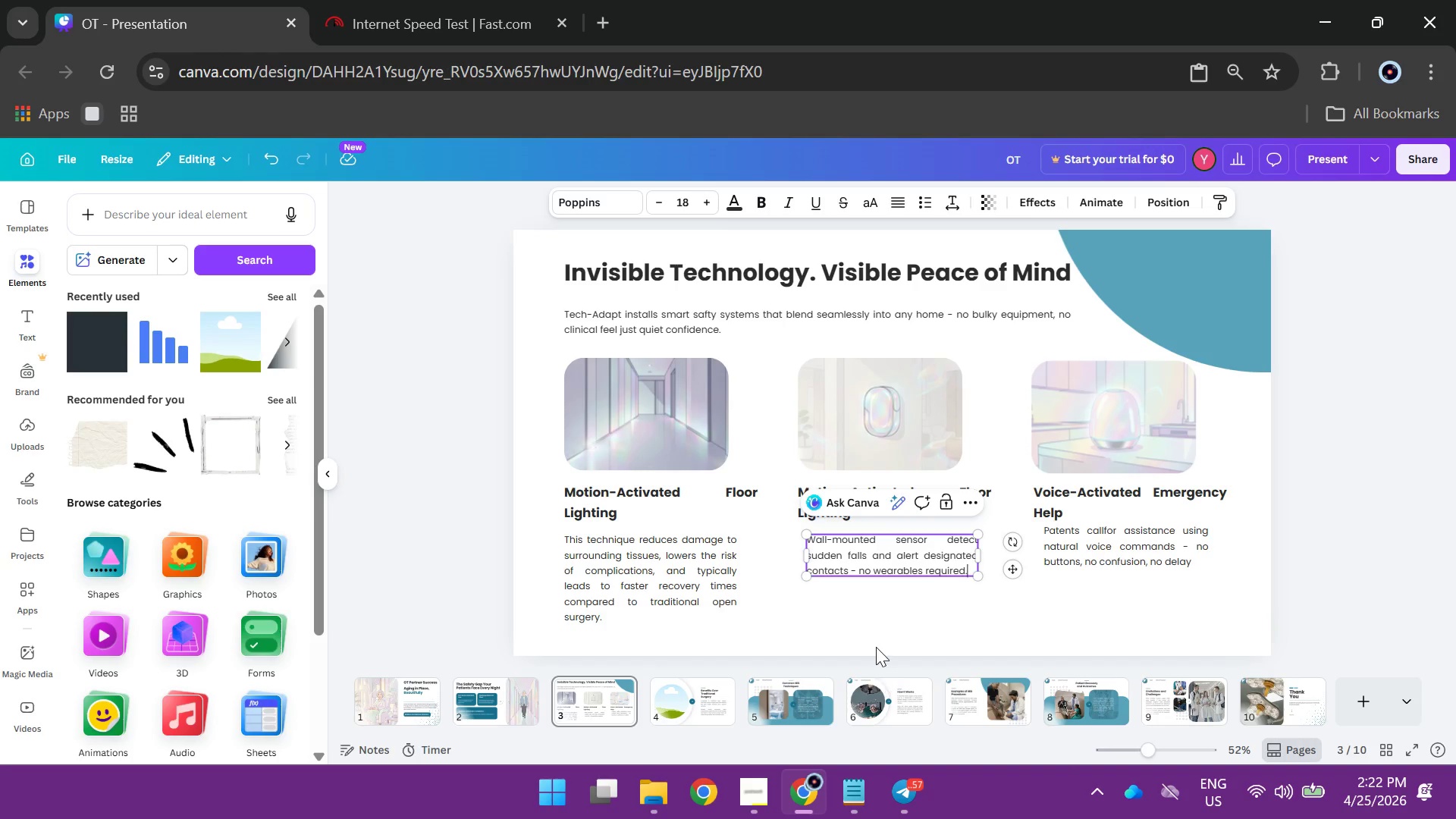 
left_click([870, 635])
 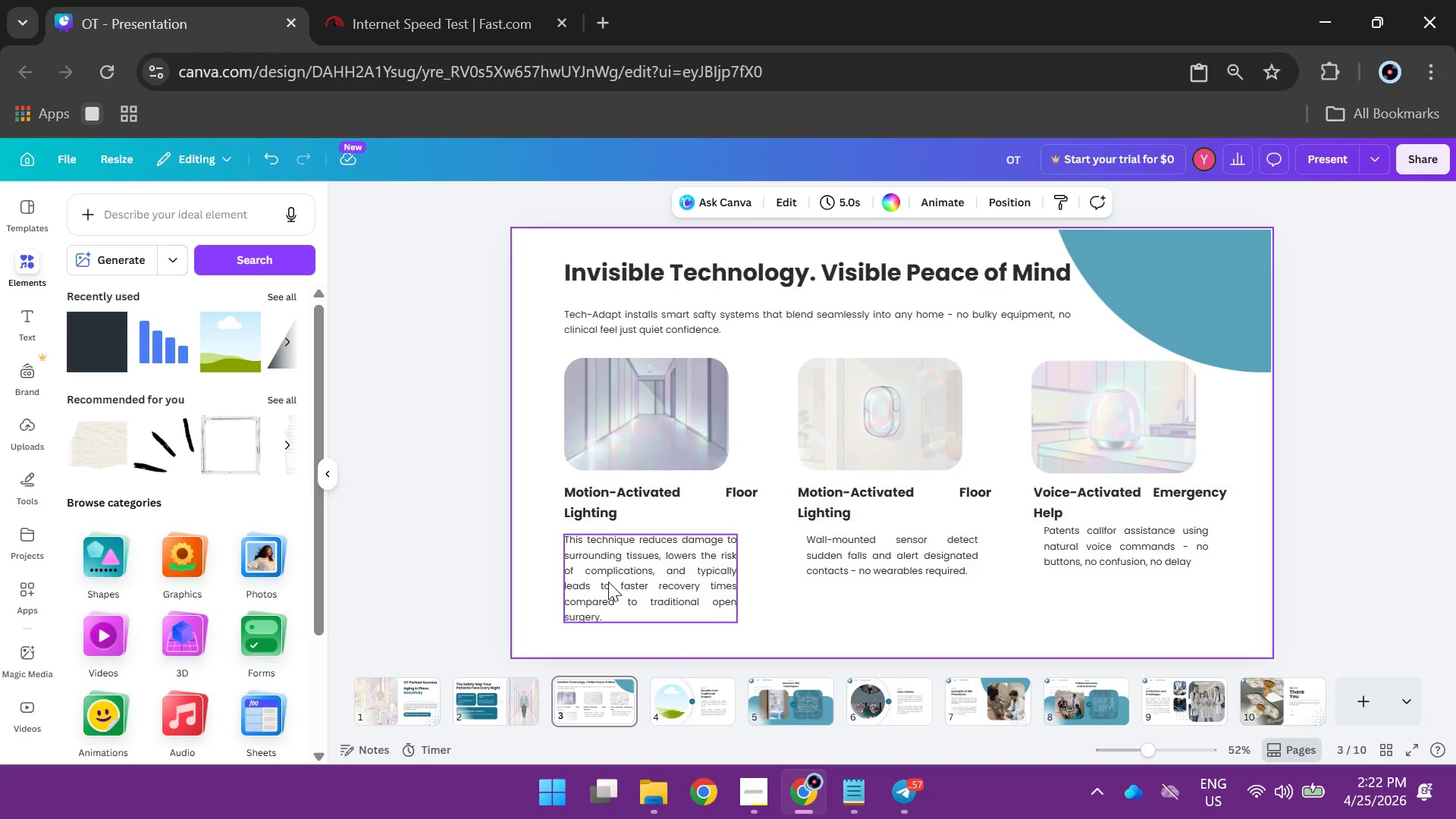 
double_click([608, 582])
 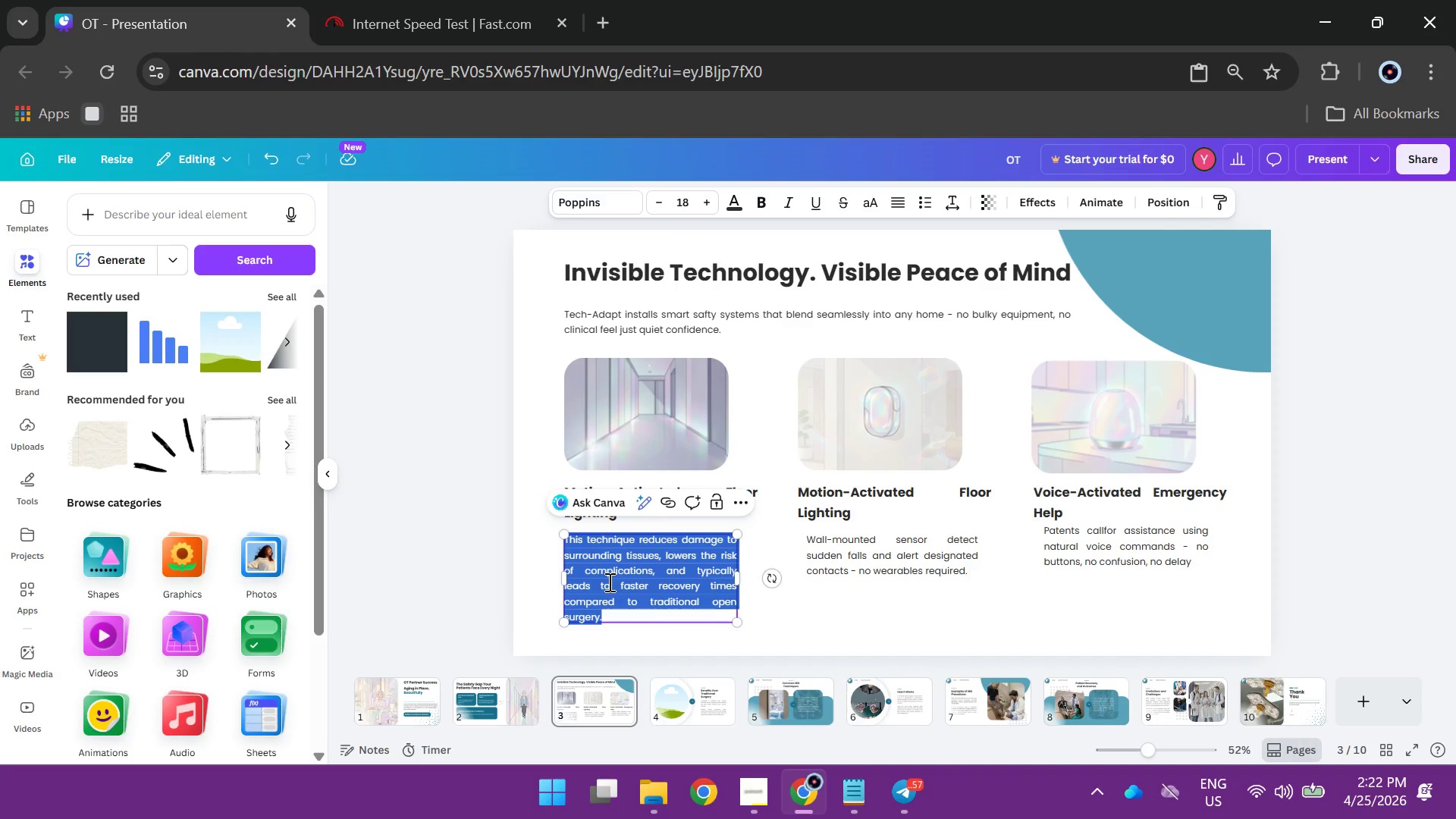 
type(Soft )
 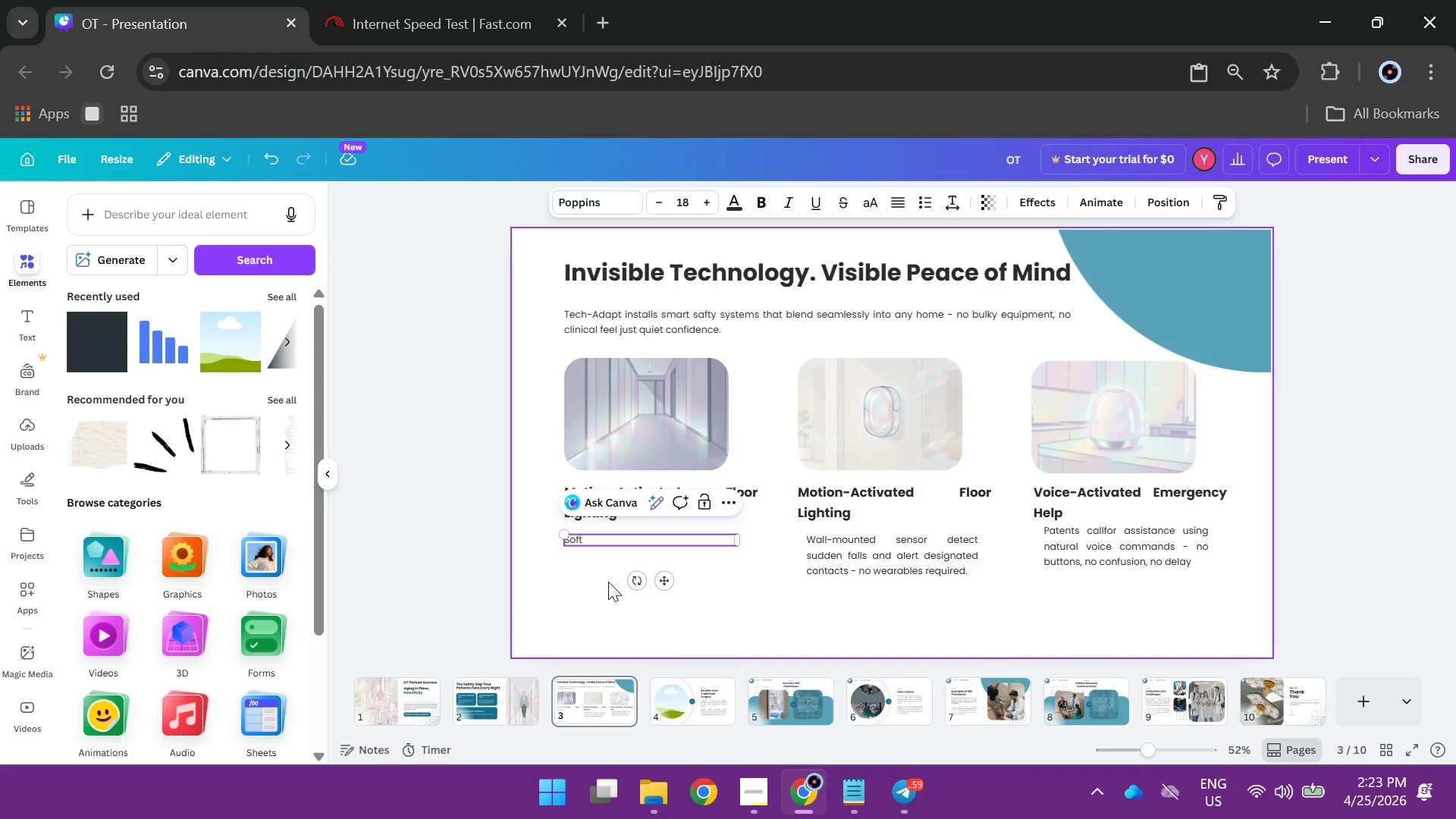 
wait(16.17)
 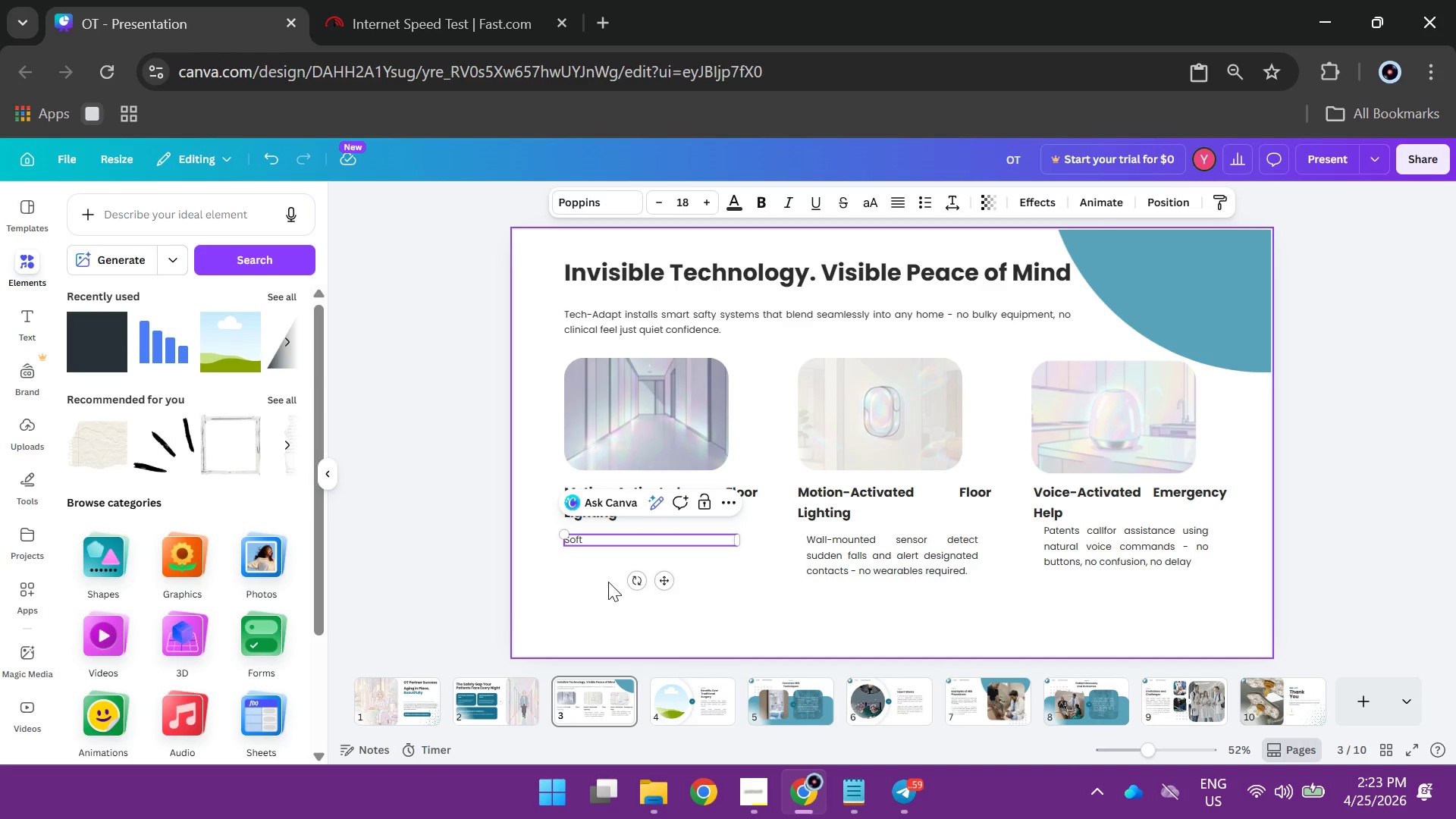 
key(Backspace)
type(, low)
 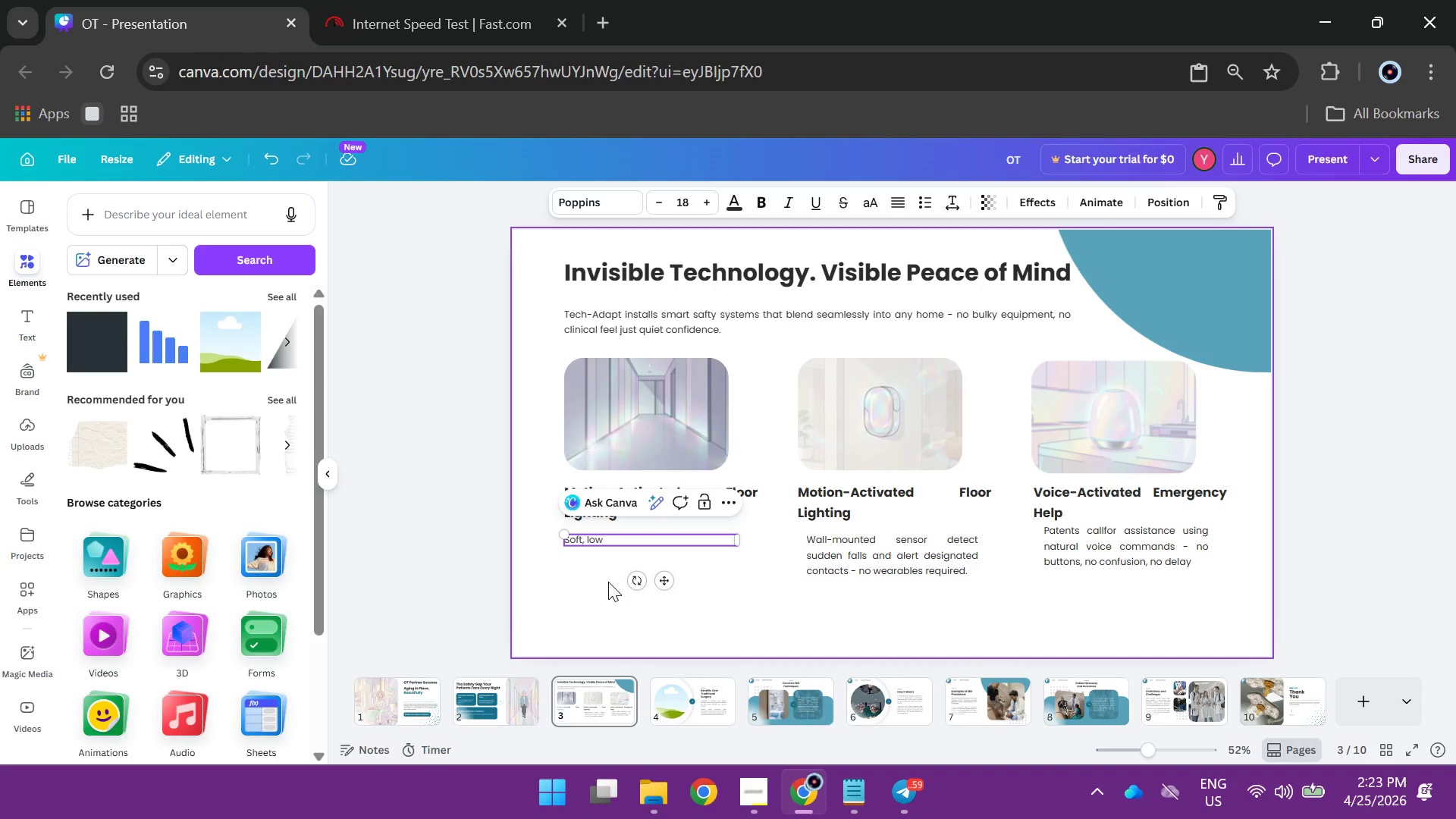 
type(-level illumination)
 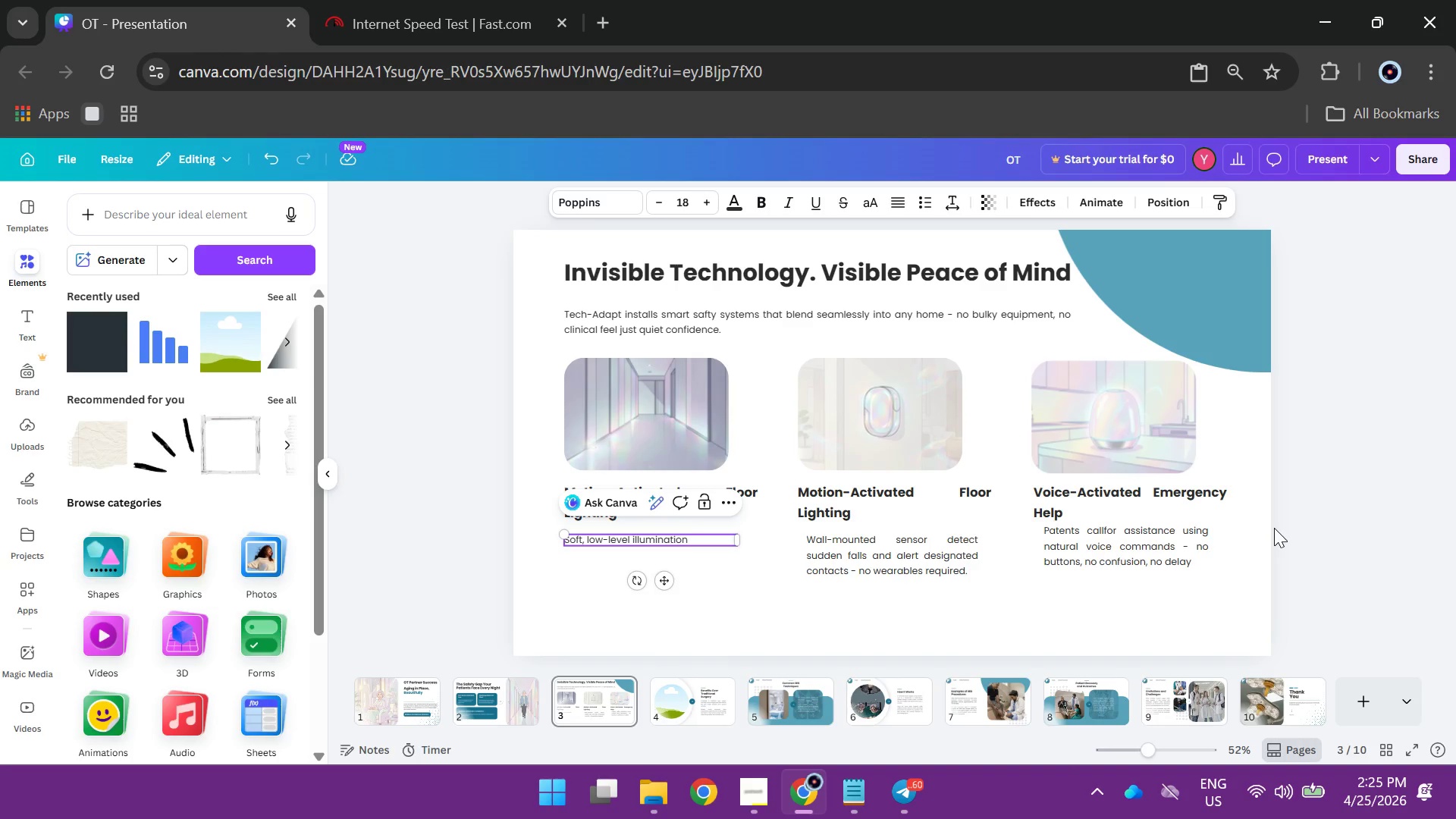 
wait(131.67)
 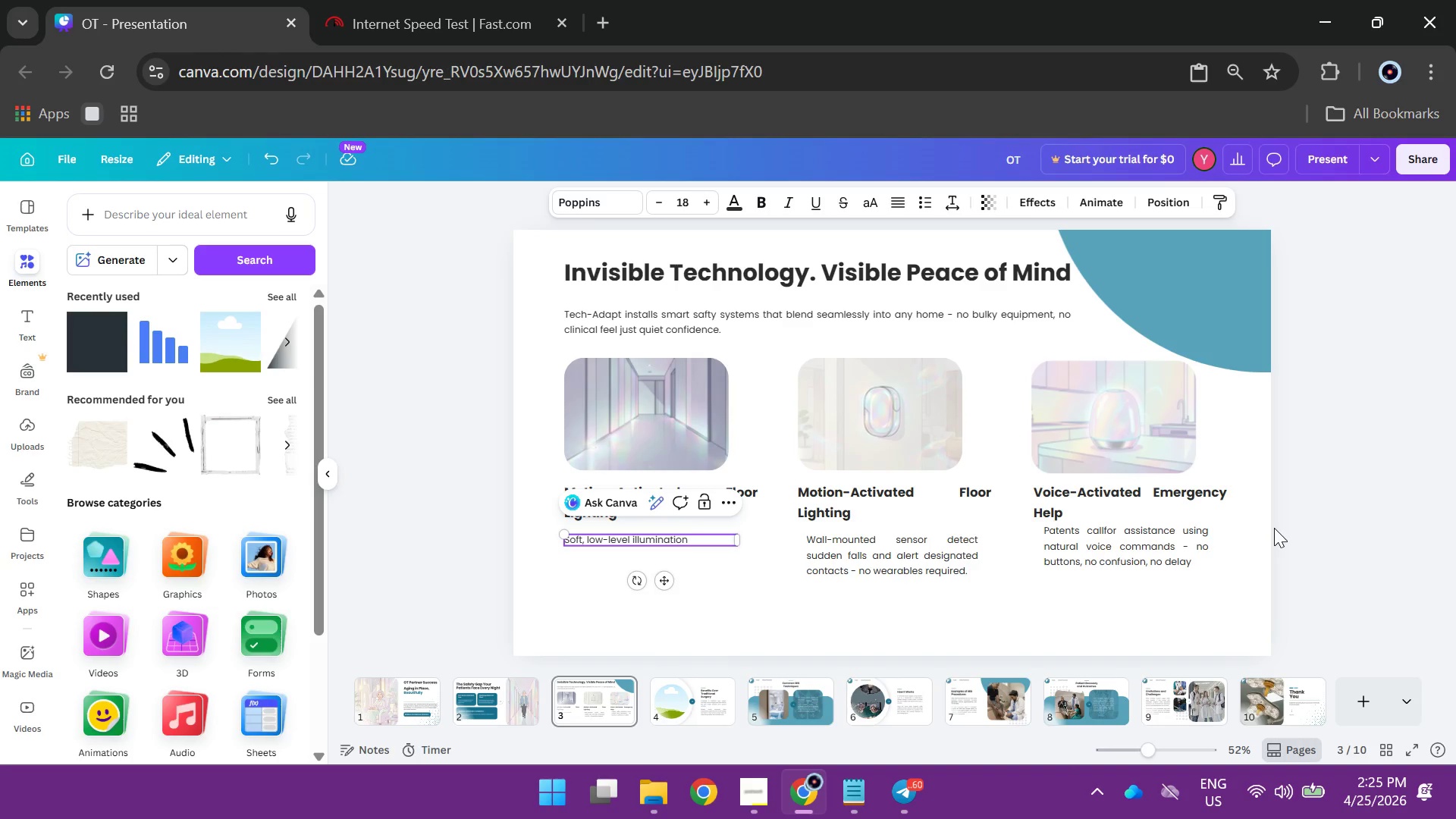 
left_click([707, 541])
 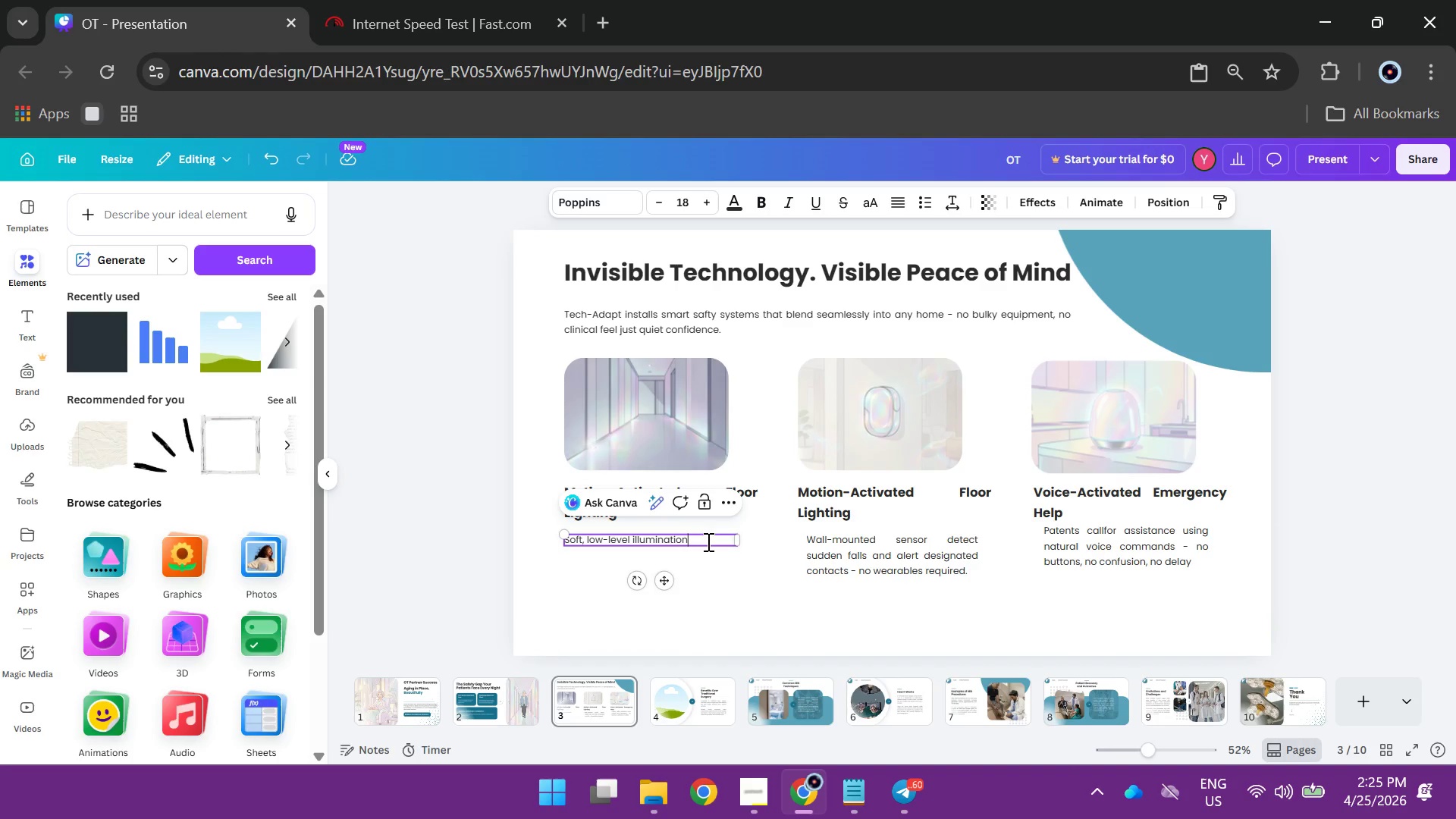 
key(Space)
 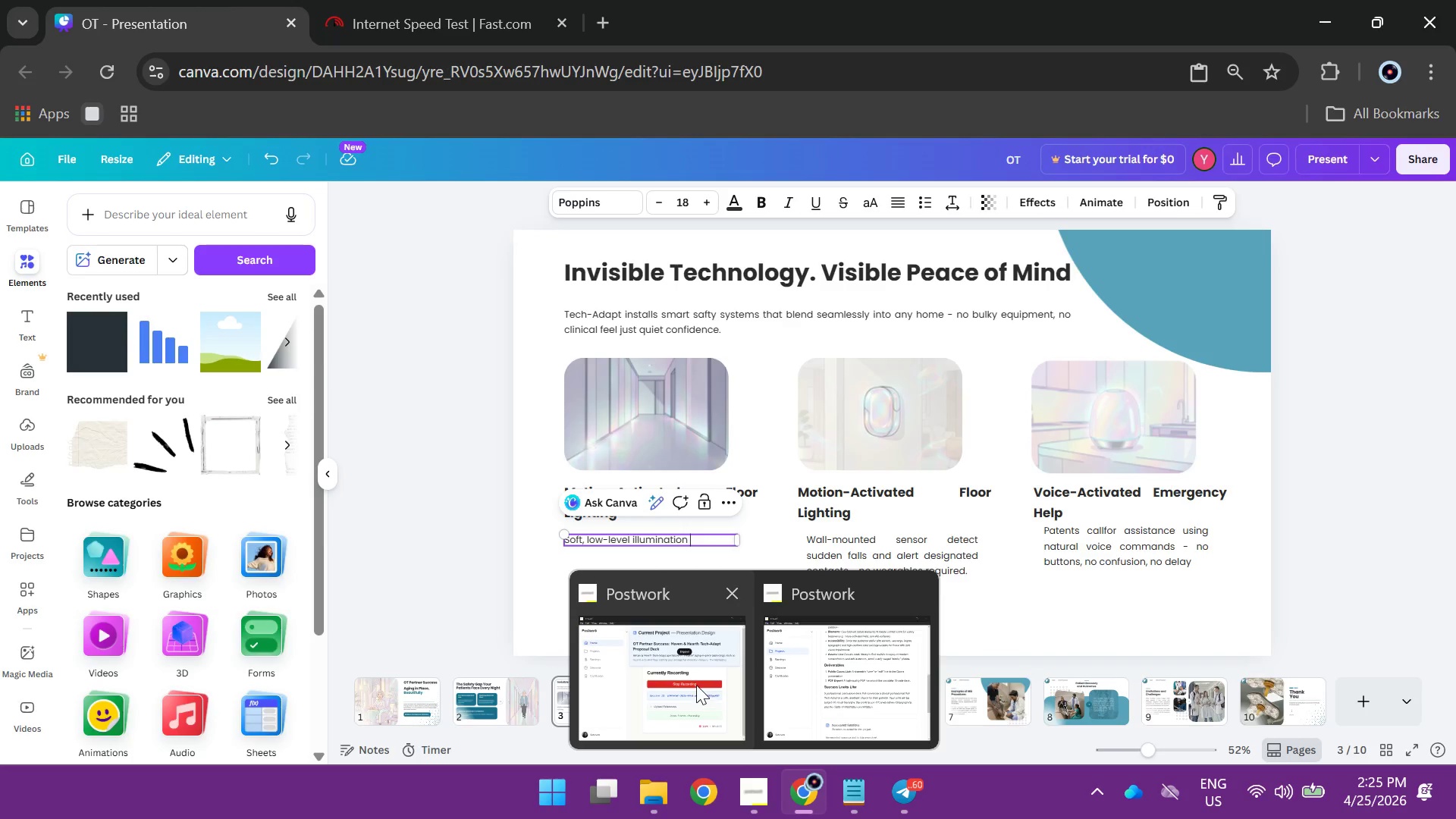 
left_click([696, 685])
 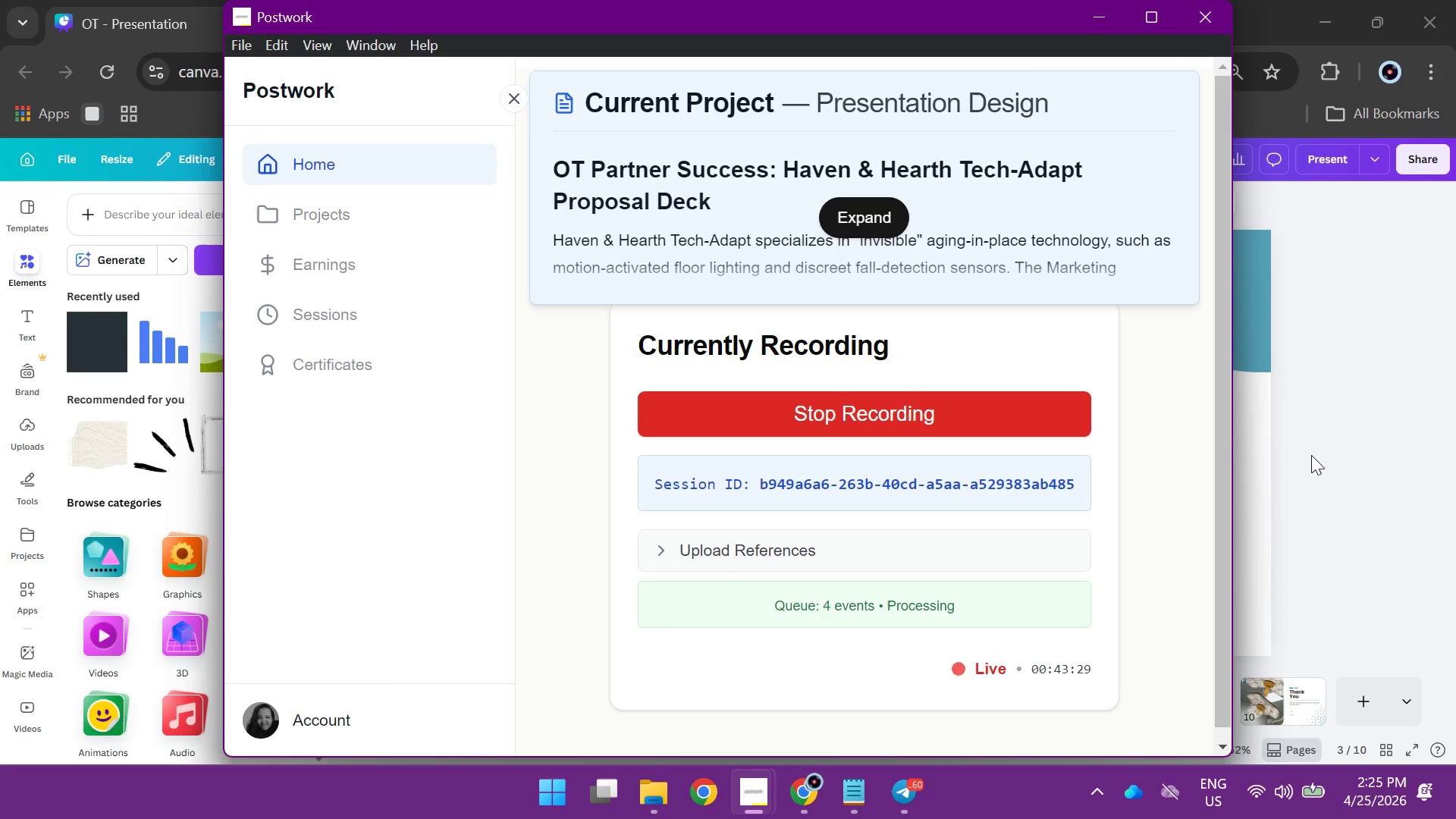 
left_click([1320, 457])
 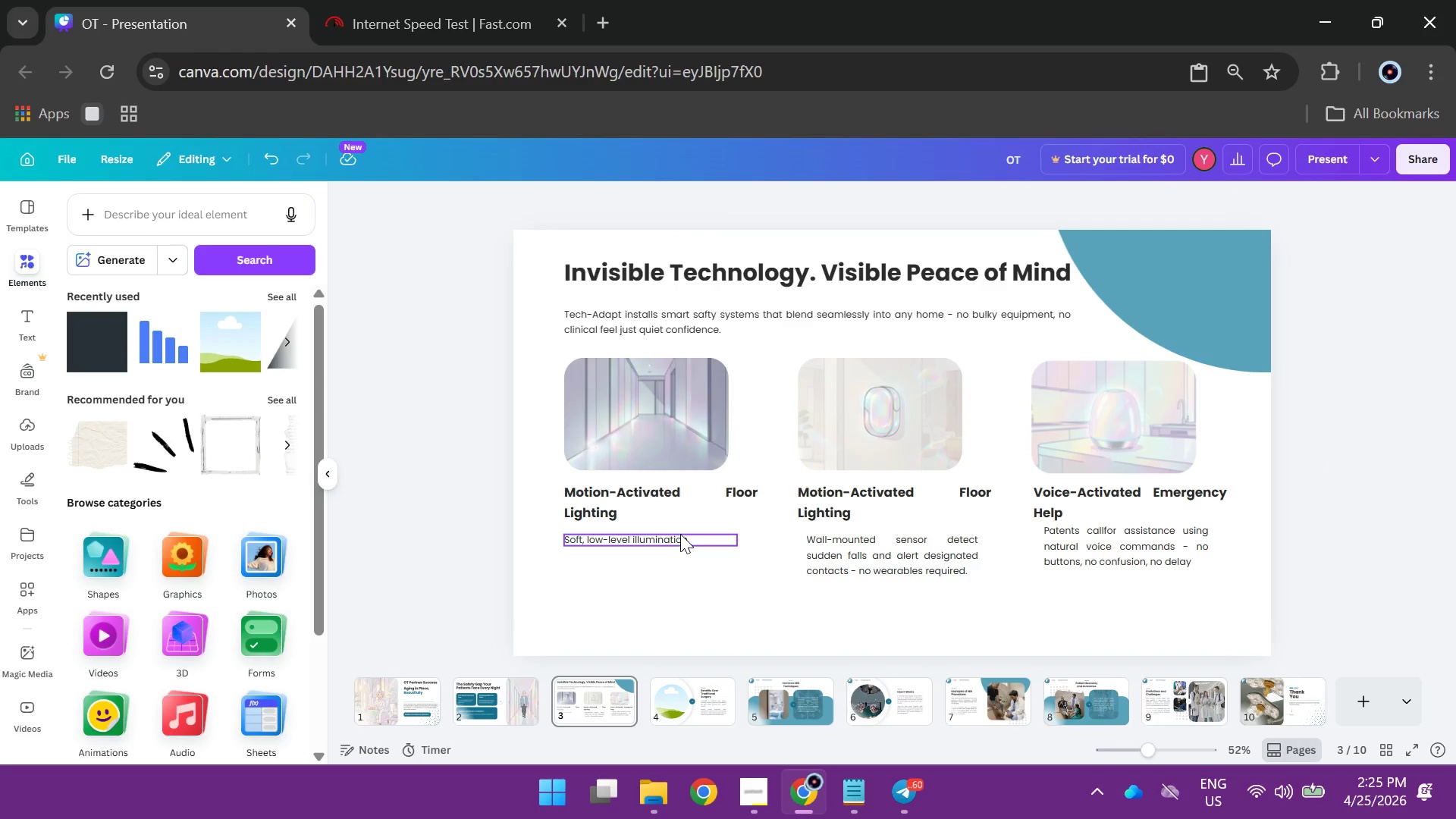 
double_click([698, 537])
 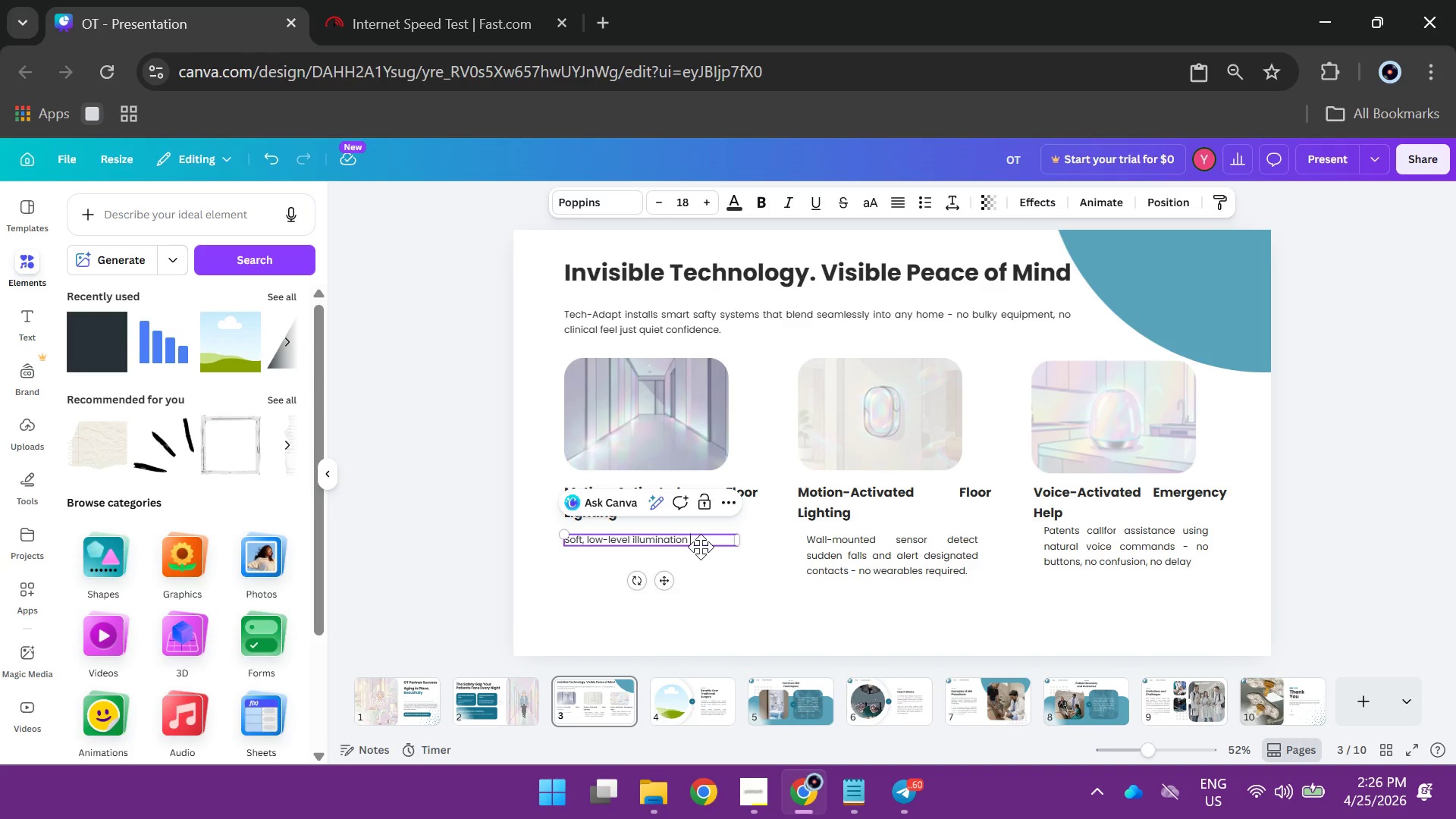 
wait(8.62)
 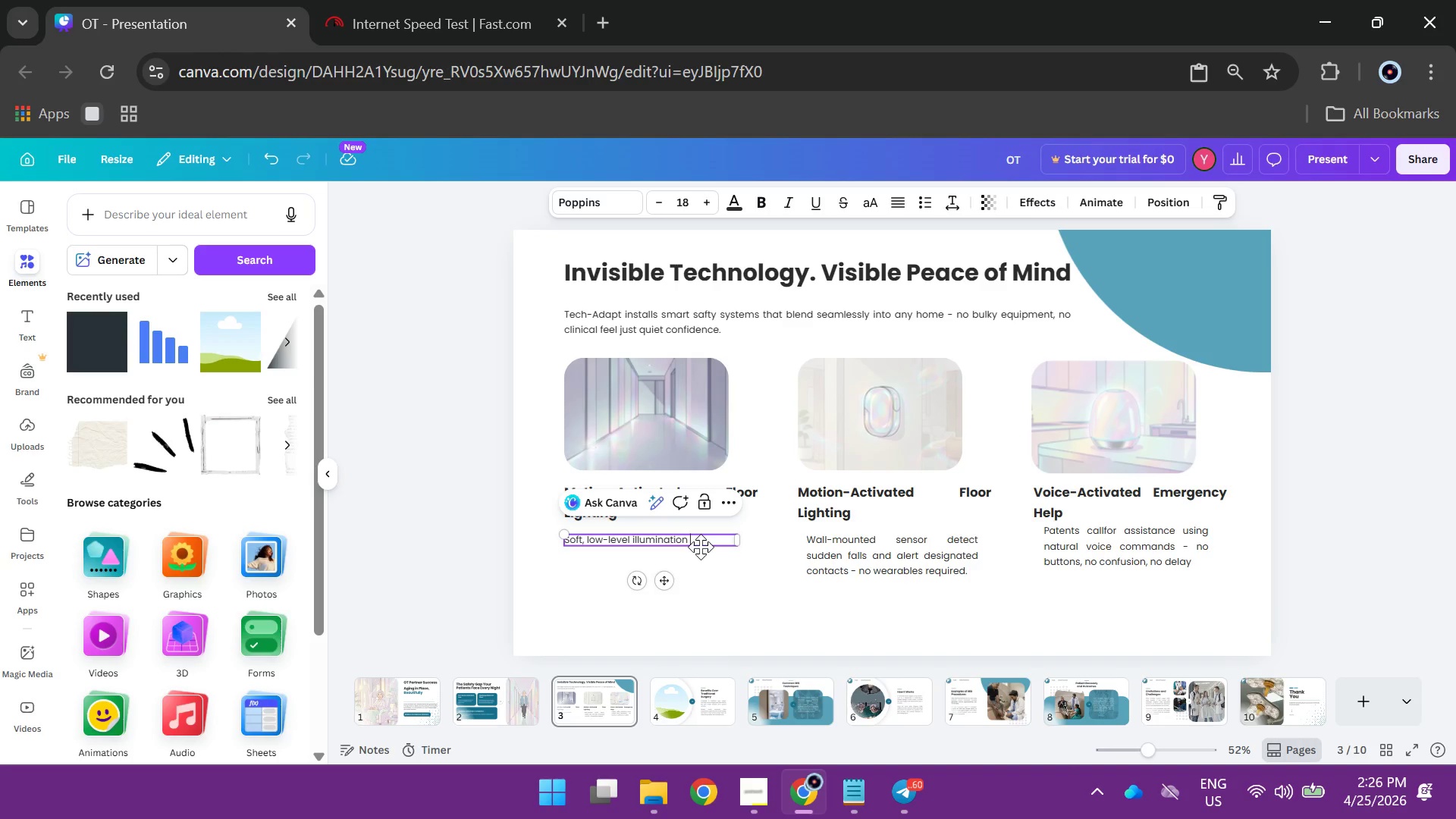 
type(act)
 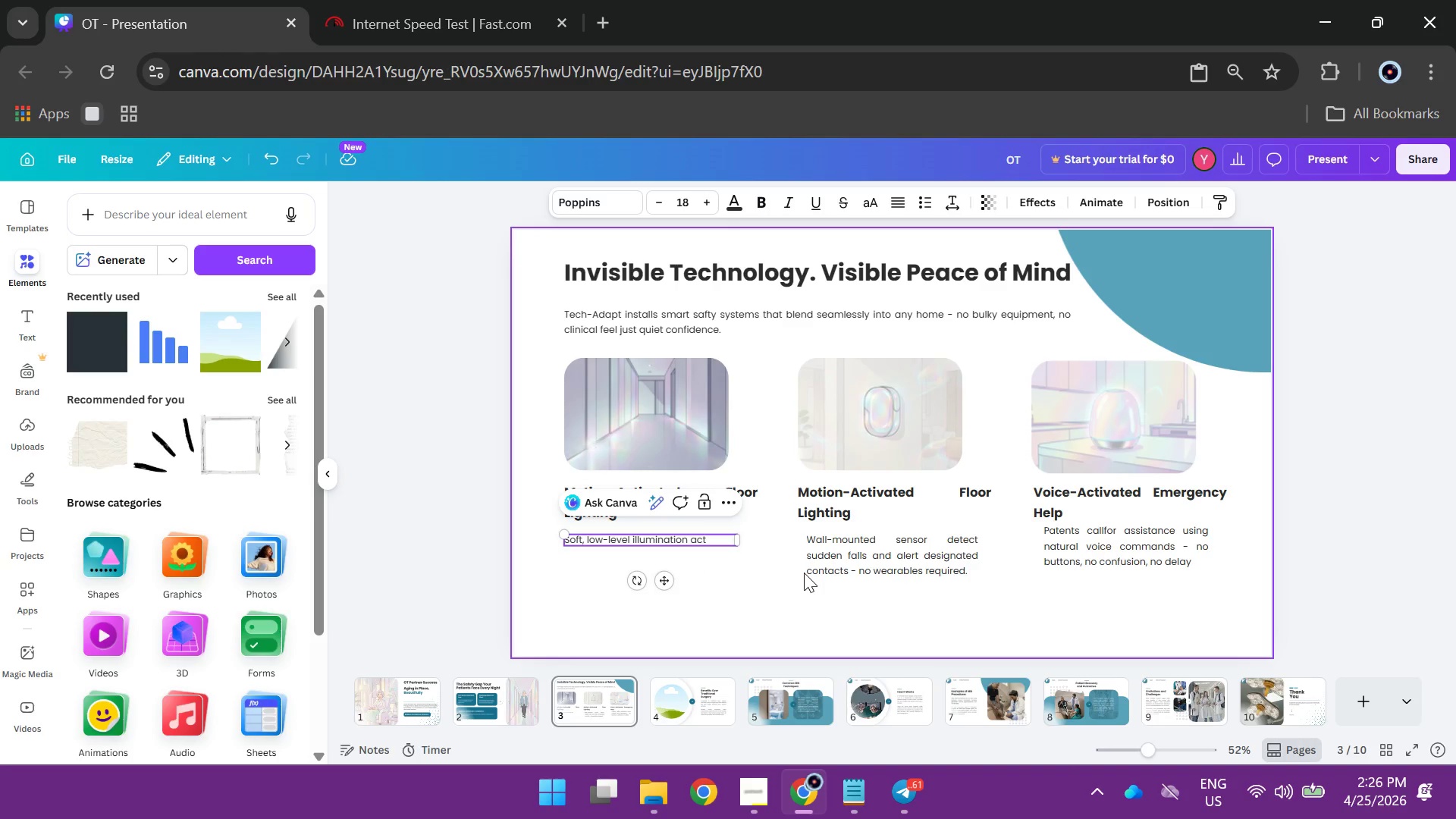 
type(ivates automatically - guiding sad)
key(Backspace)
type(fe move)
 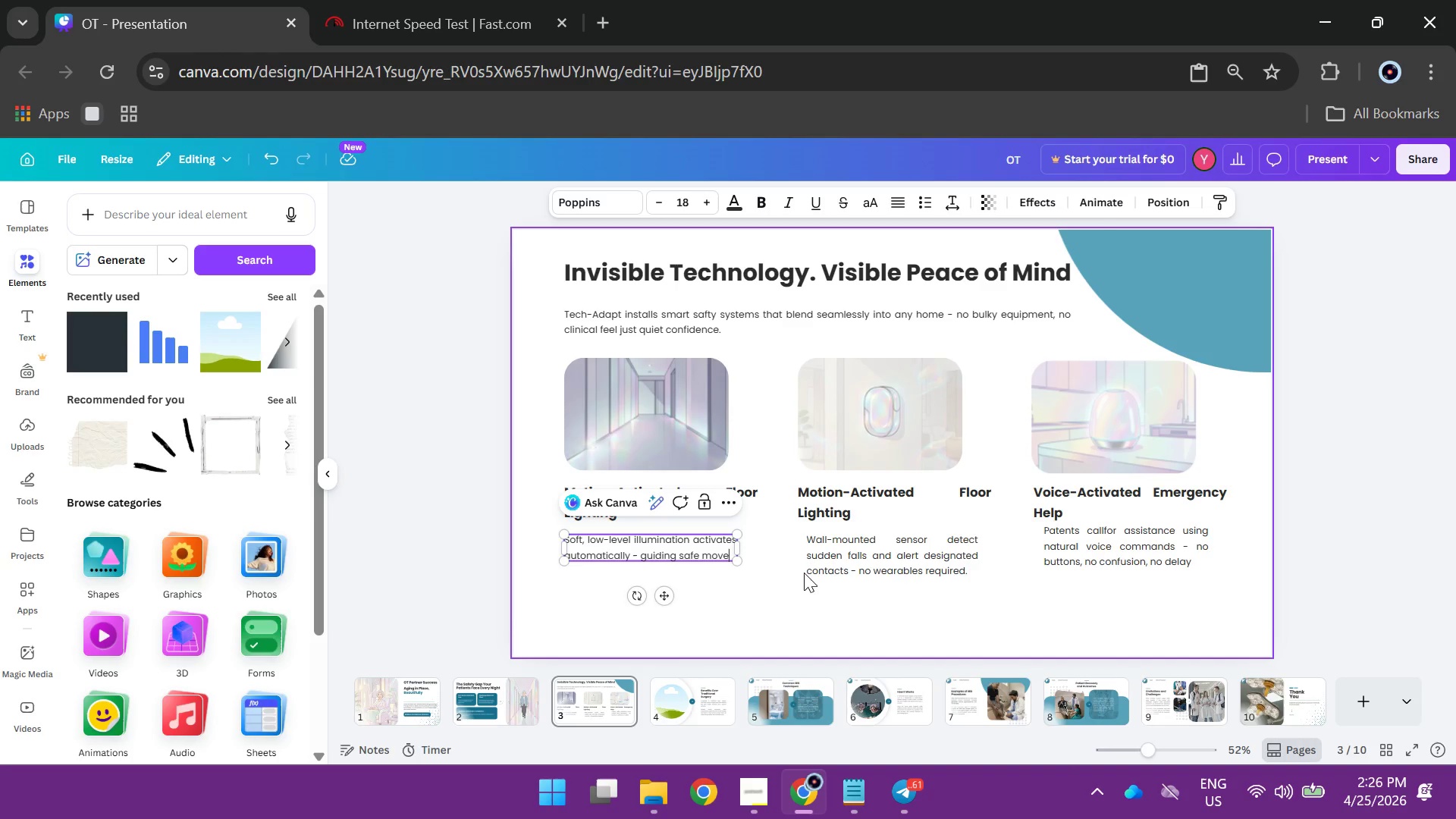 
type(ment through)
 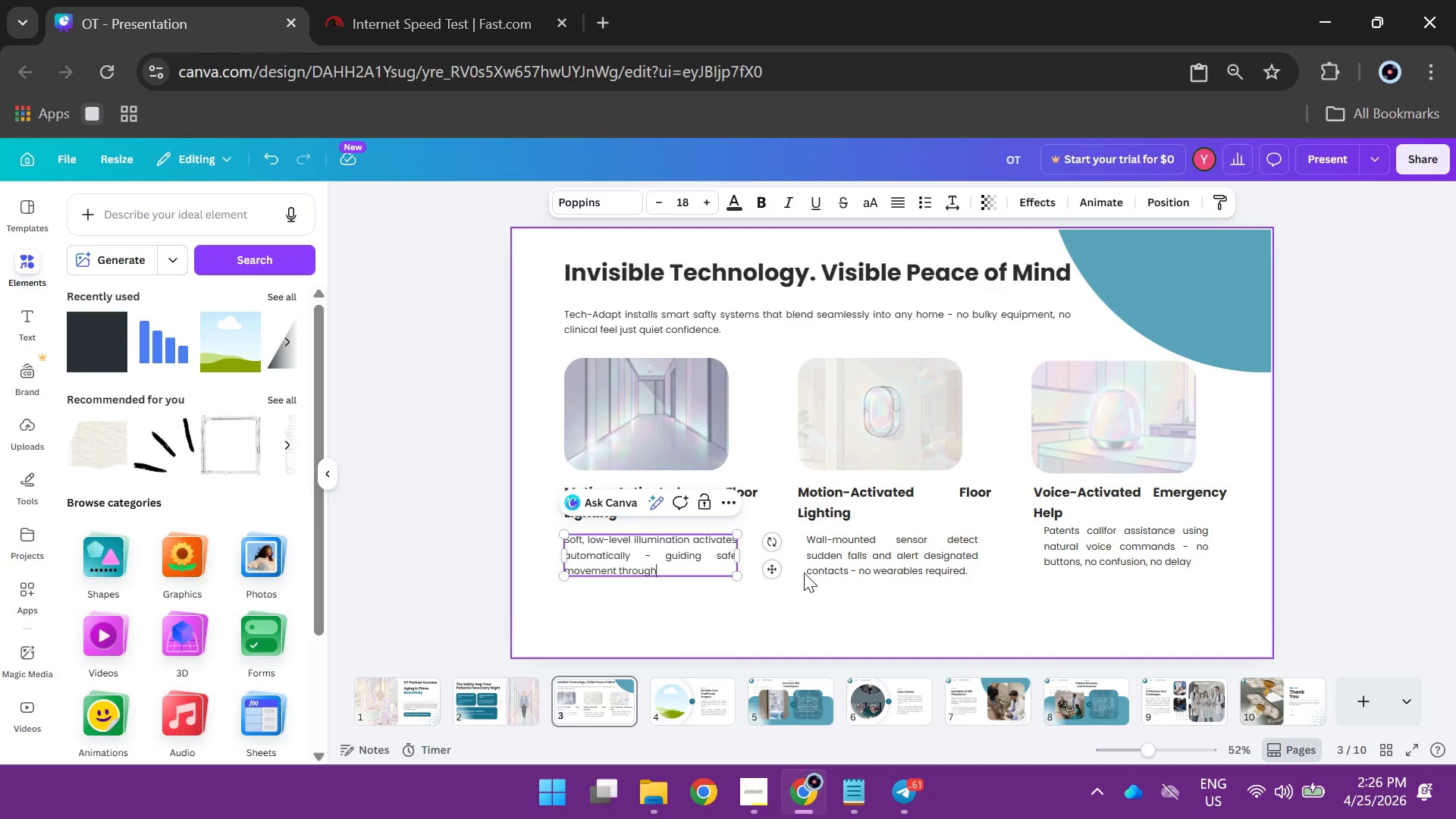 
wait(7.11)
 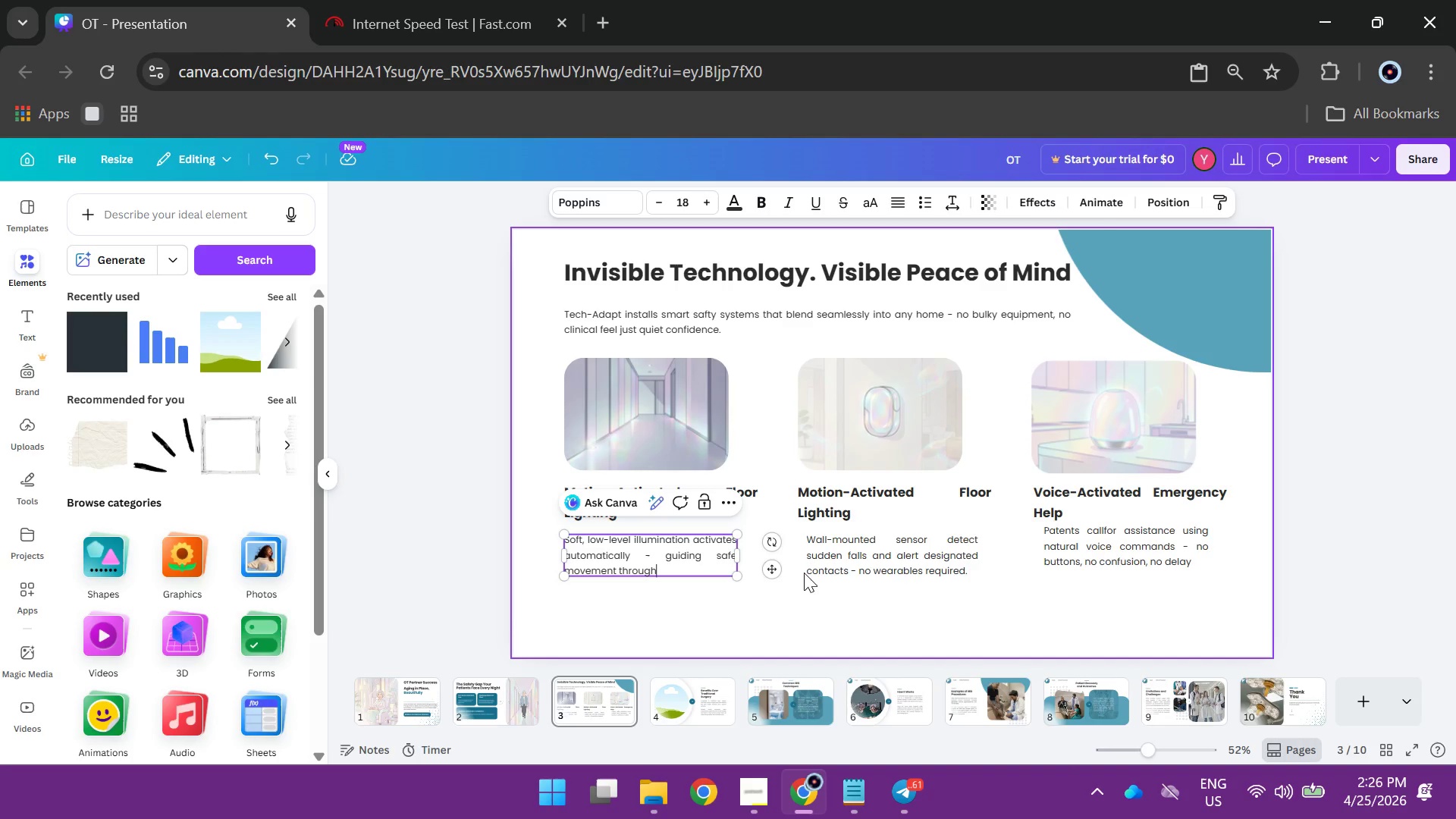 
type( dark spaces without)
 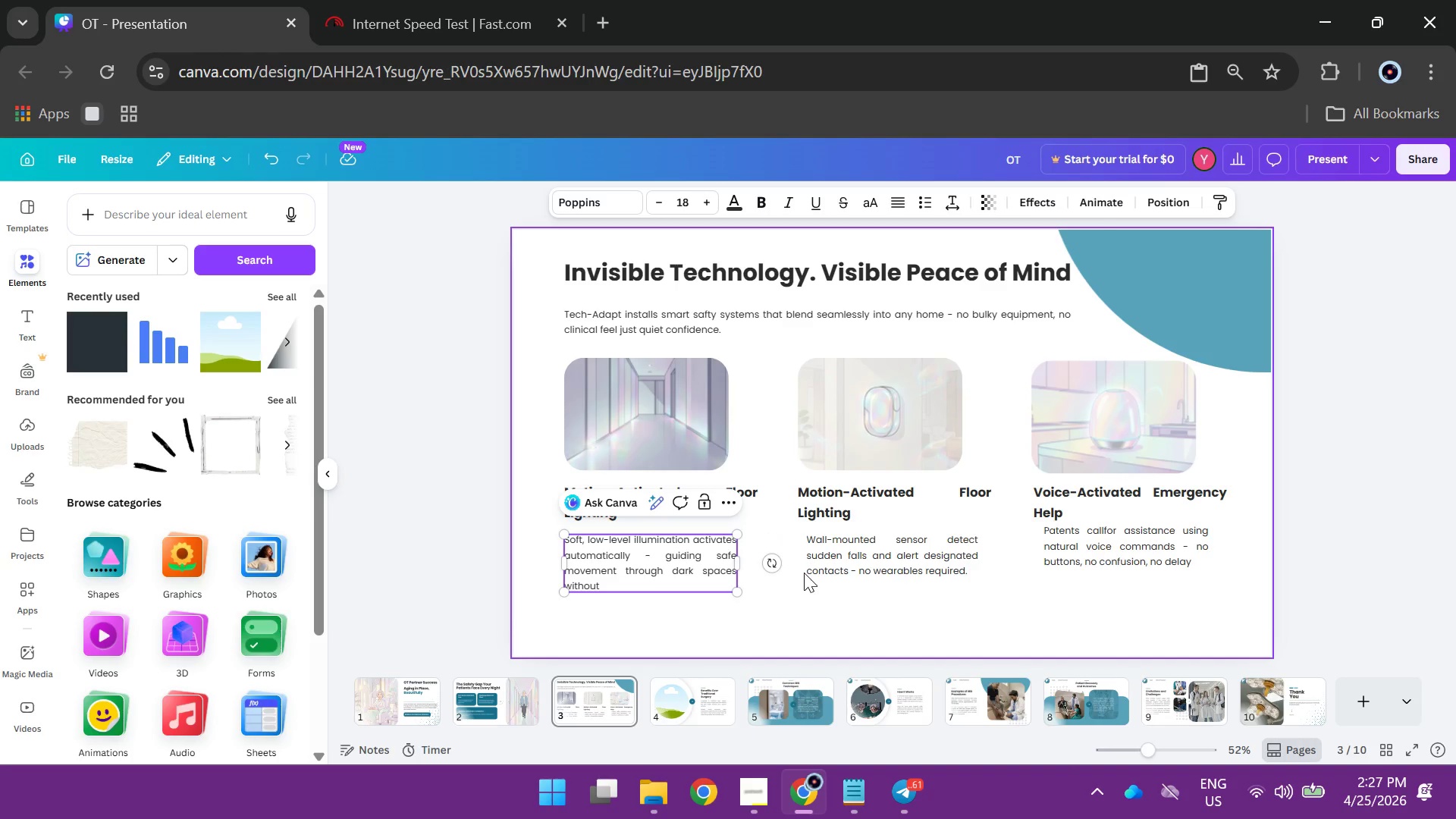 
wait(5.06)
 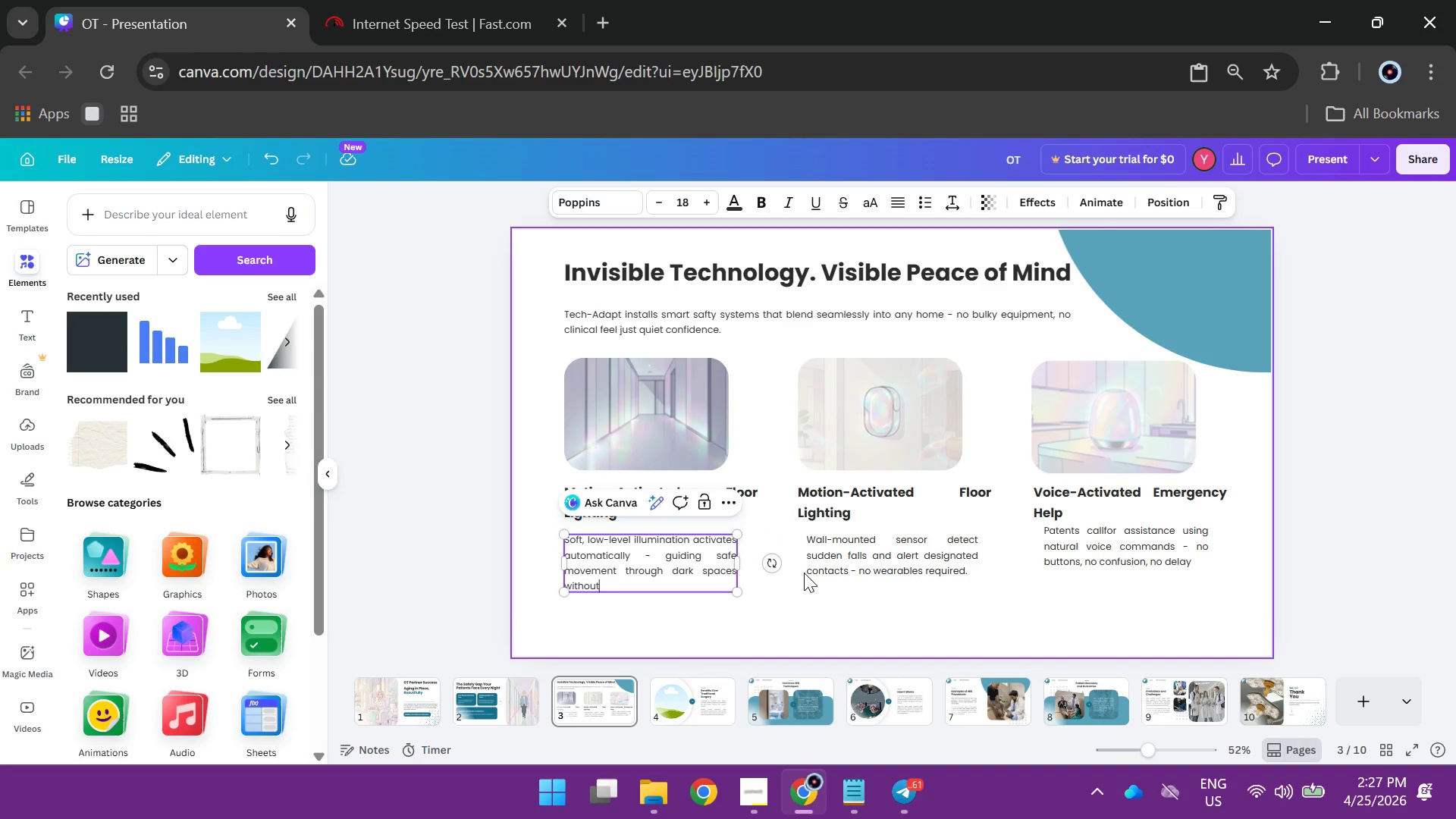 
type( disrupting sleep.)
 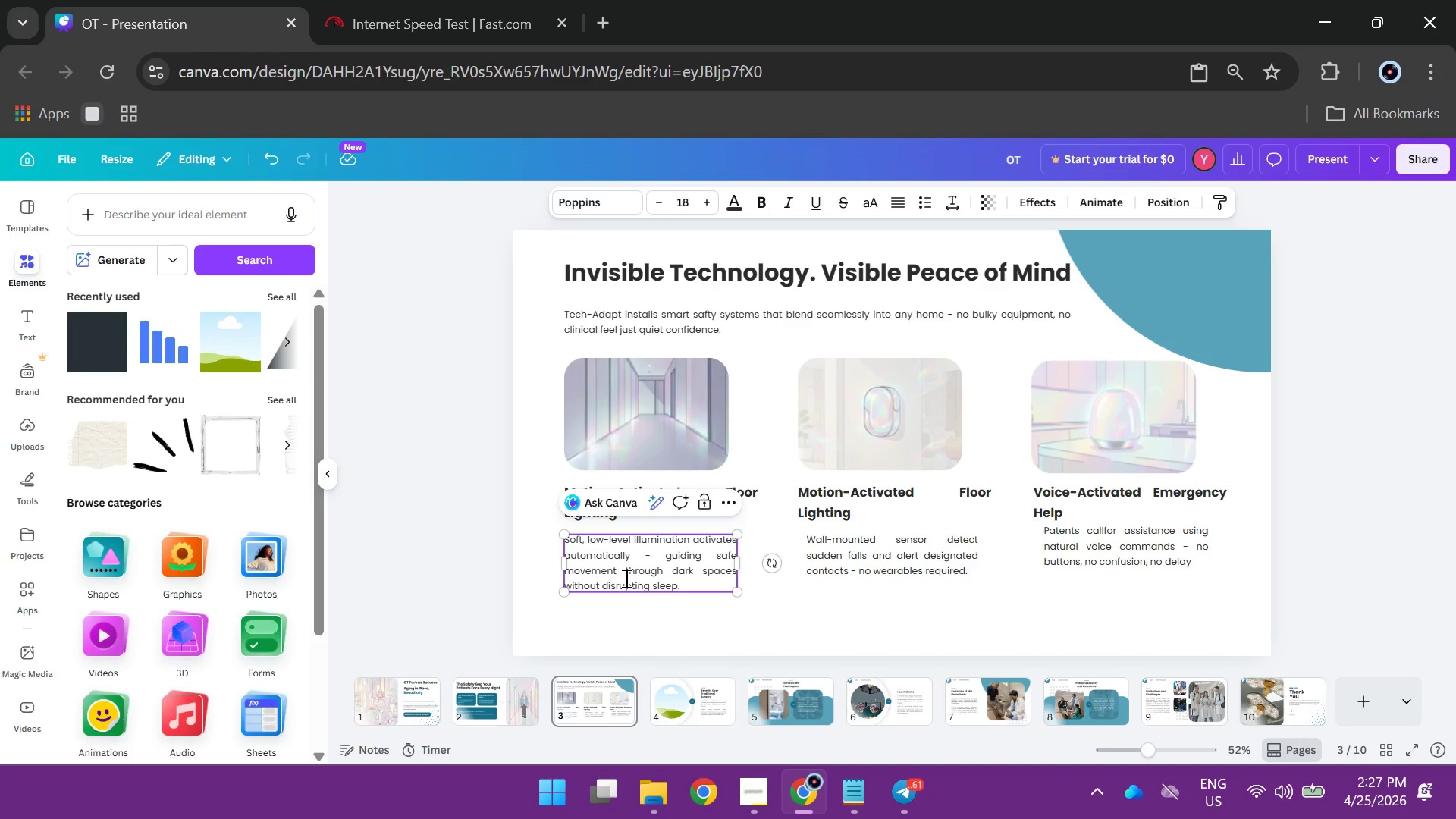 
wait(9.05)
 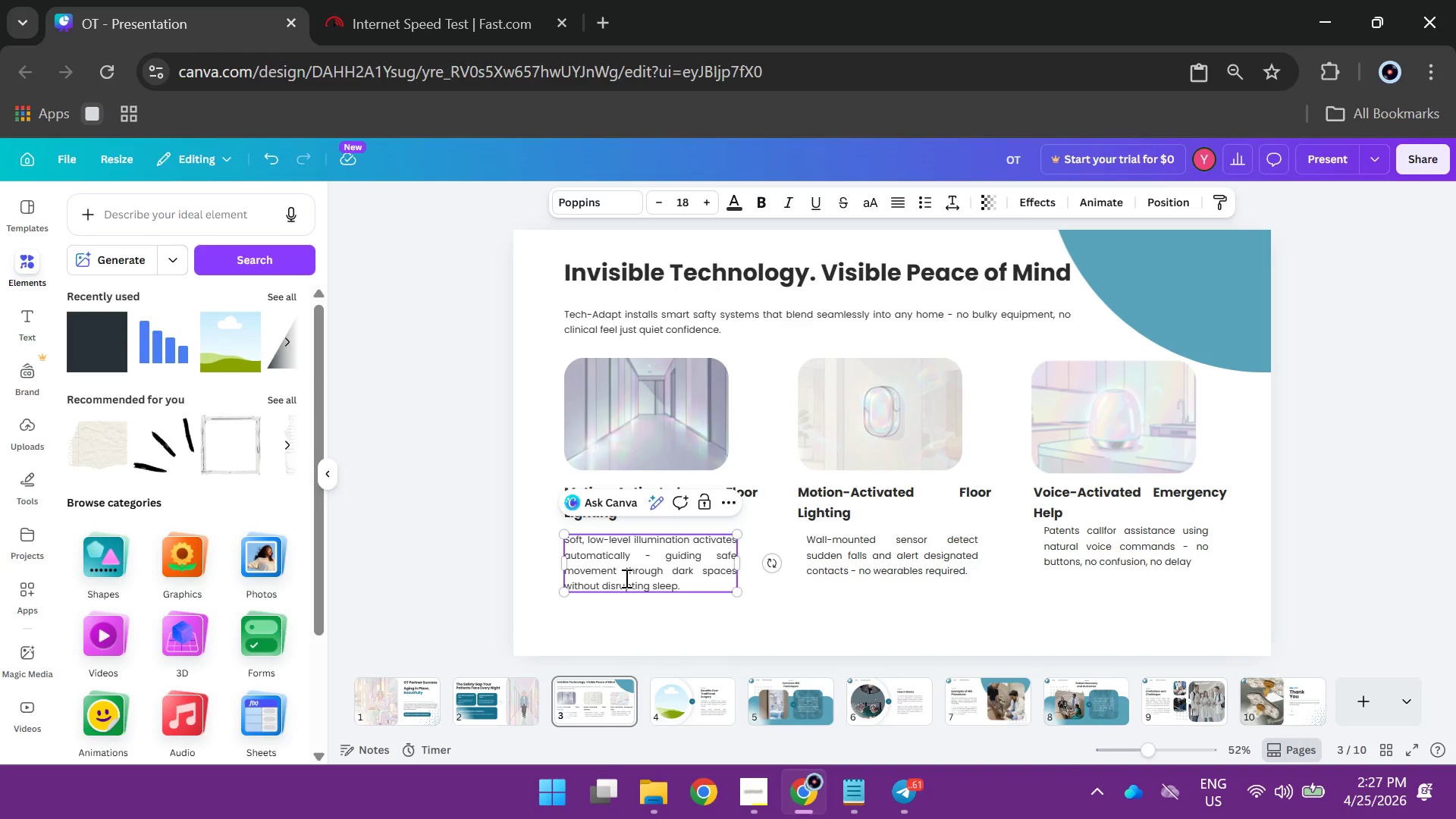 
left_click([453, 516])
 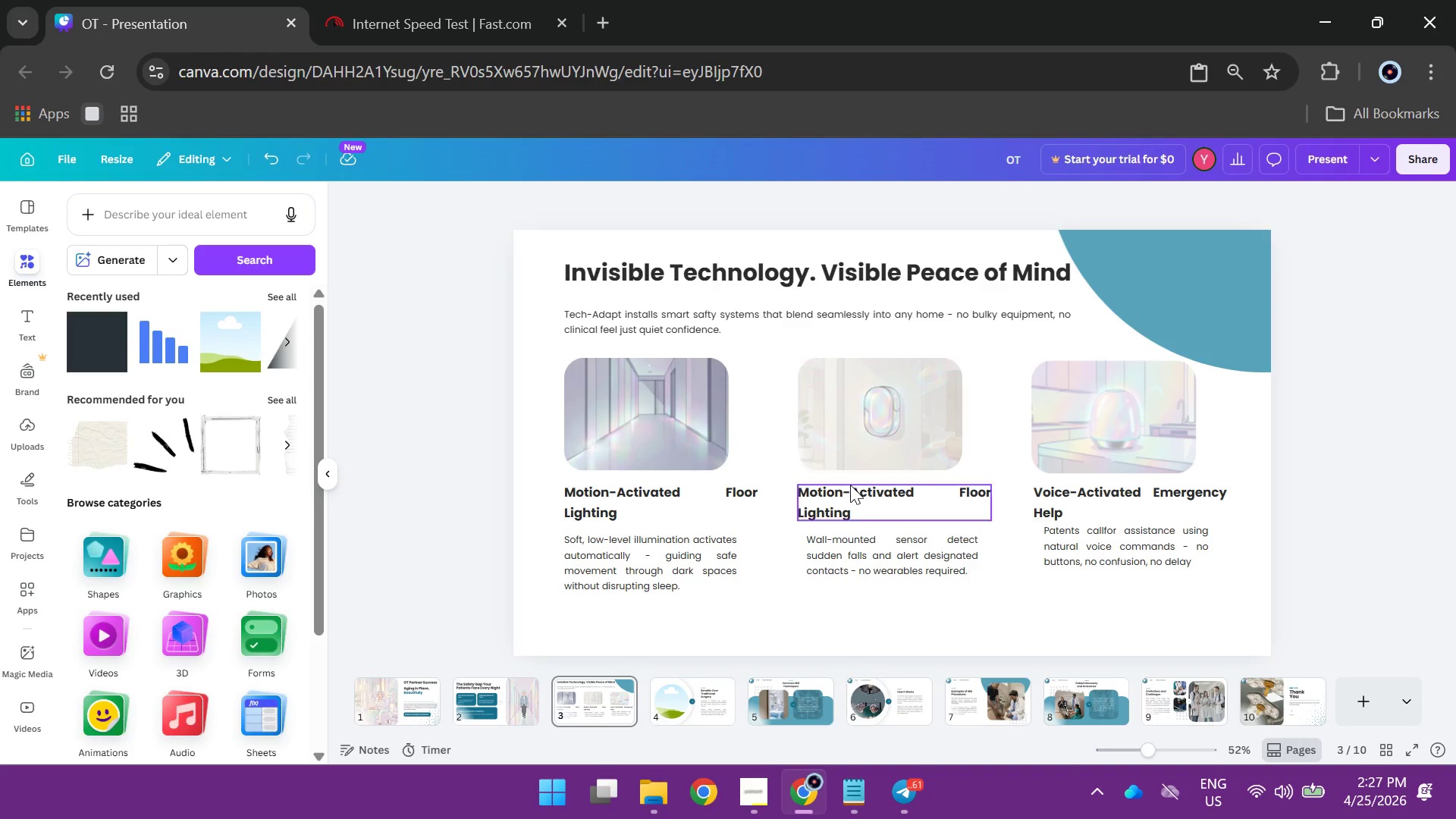 
double_click([850, 500])
 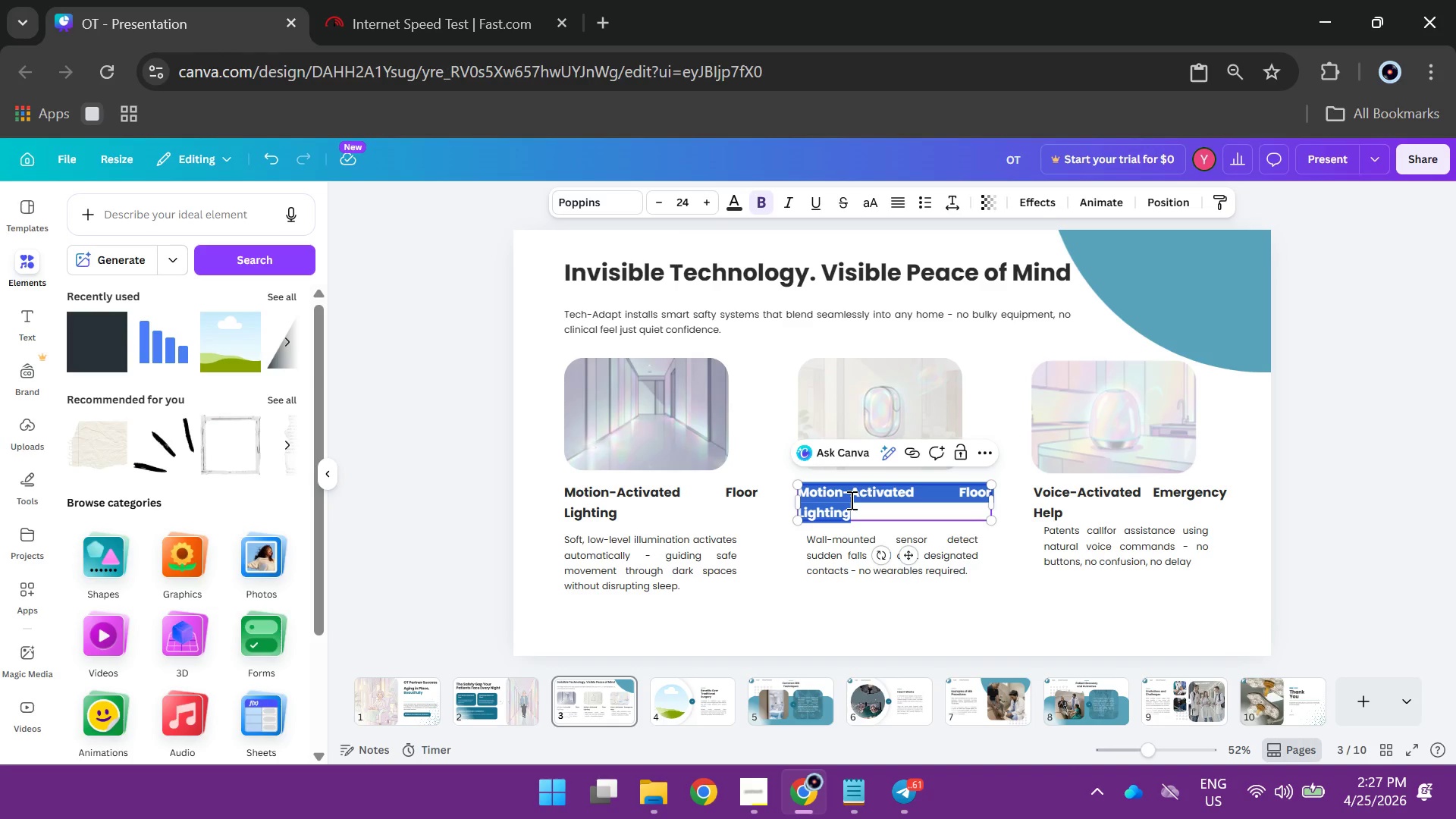 
type(Discreet Fall)
 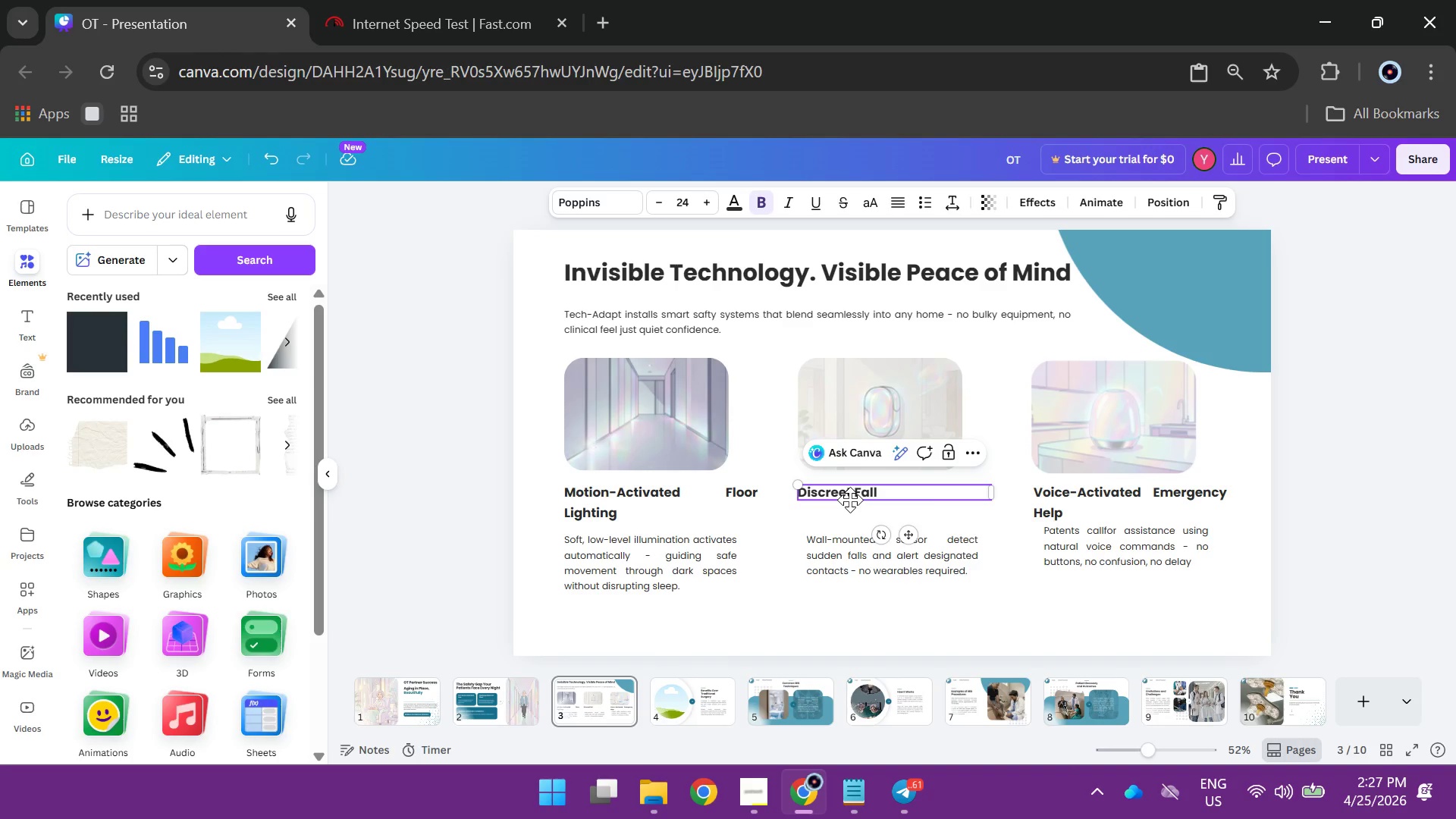 
type( - Detection Sensor)
 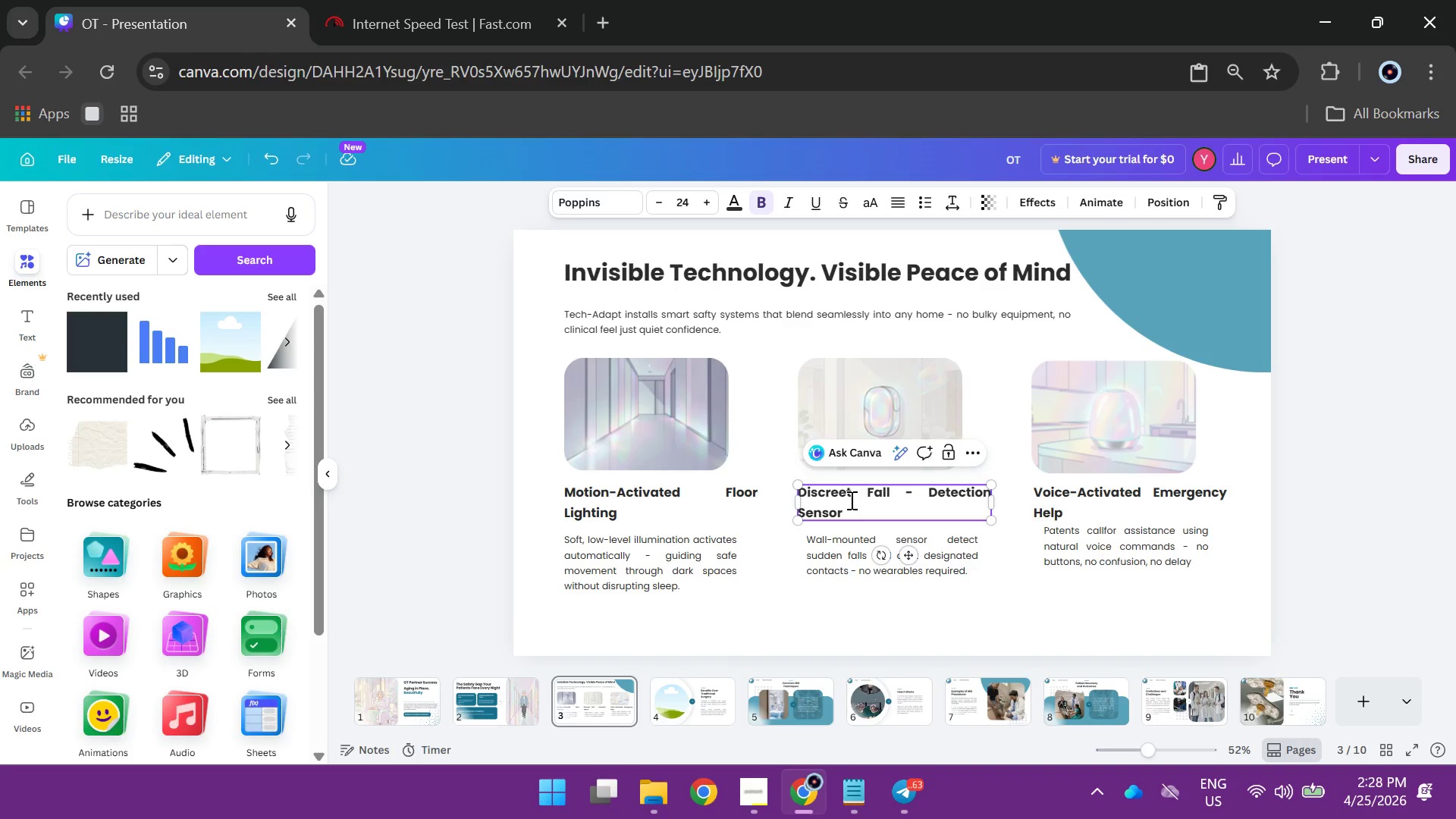 
left_click([438, 451])
 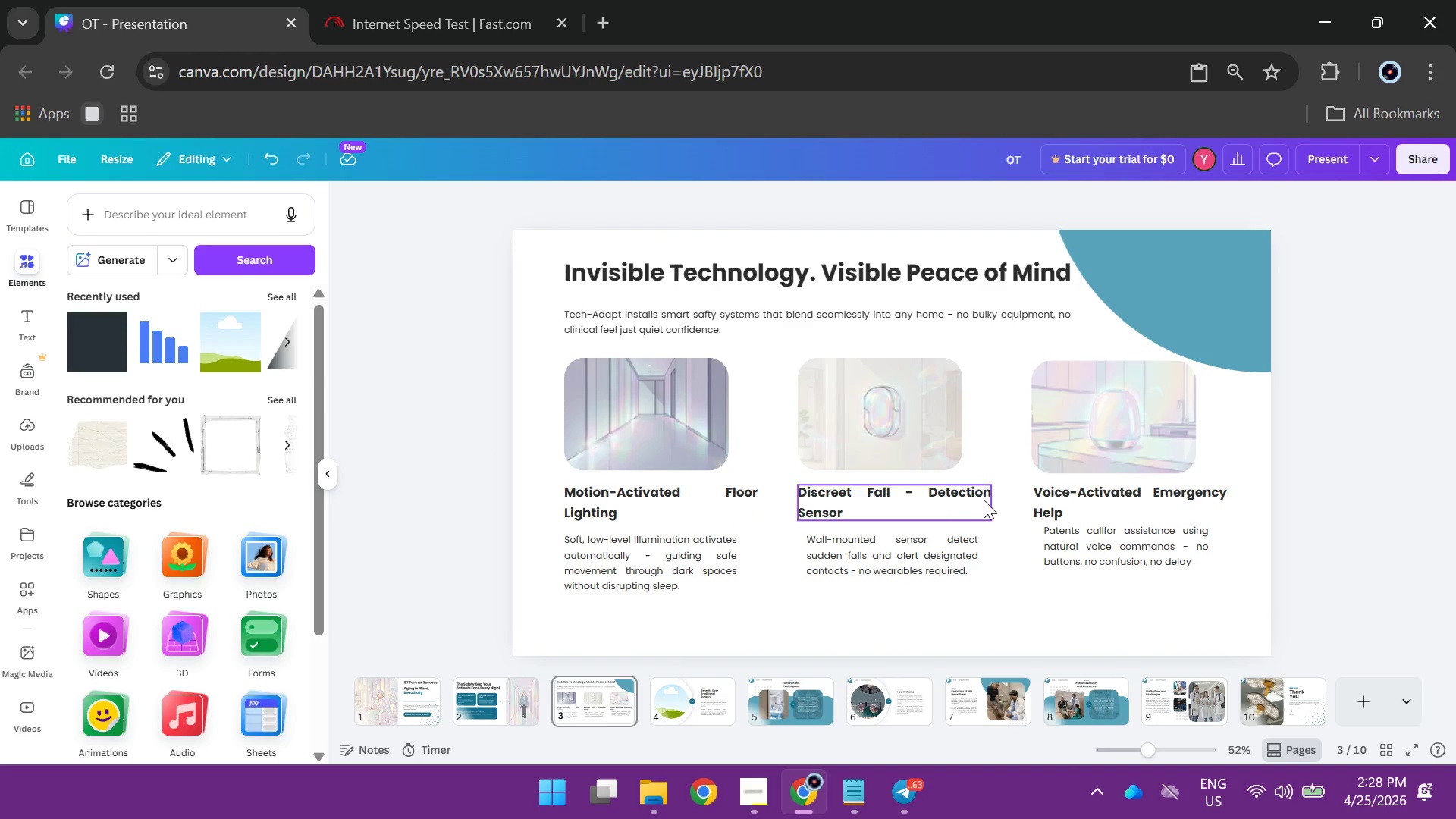 
left_click([968, 494])
 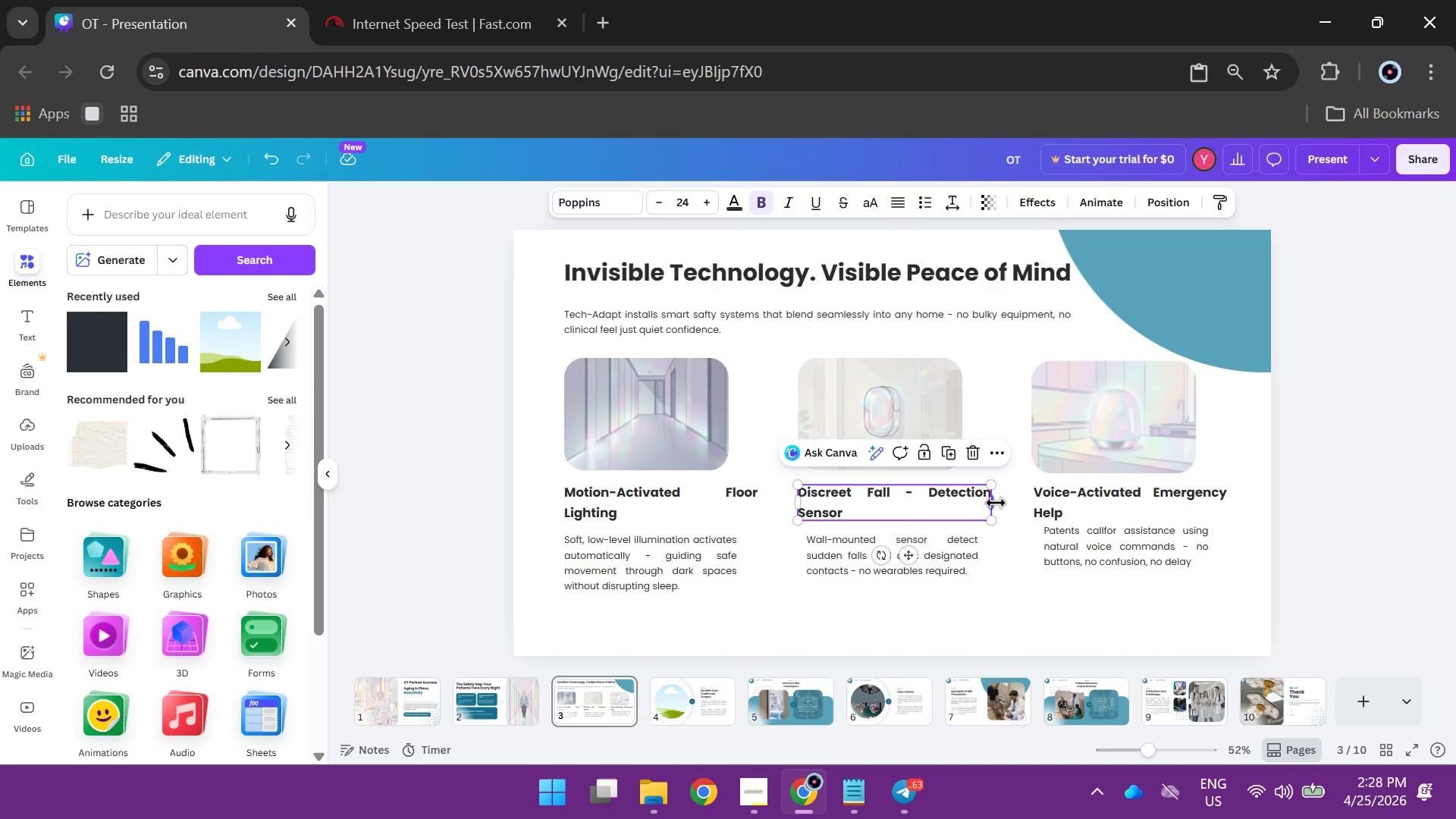 
left_click_drag(start_coordinate=[996, 503], to_coordinate=[970, 503])
 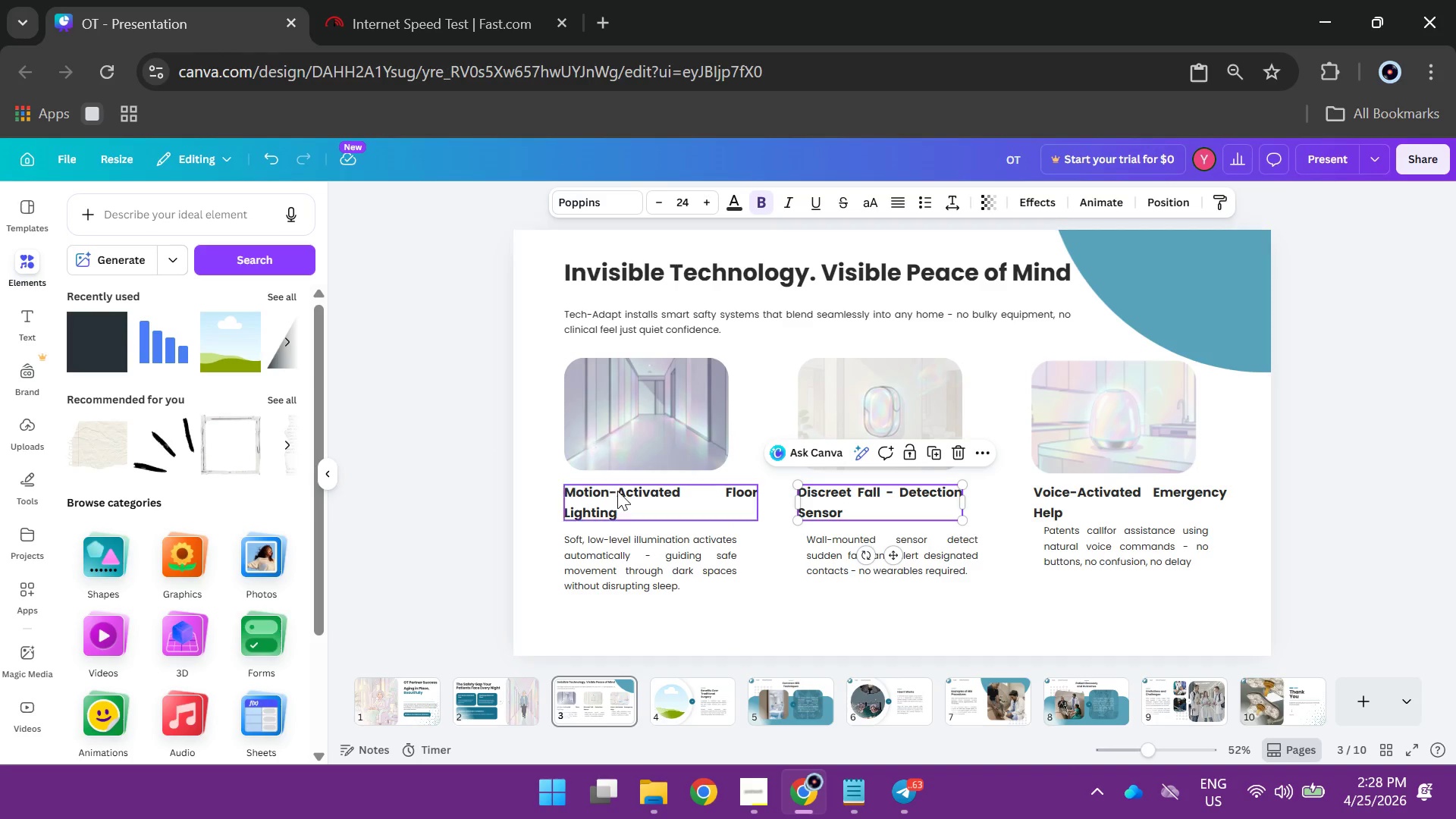 
left_click([619, 492])
 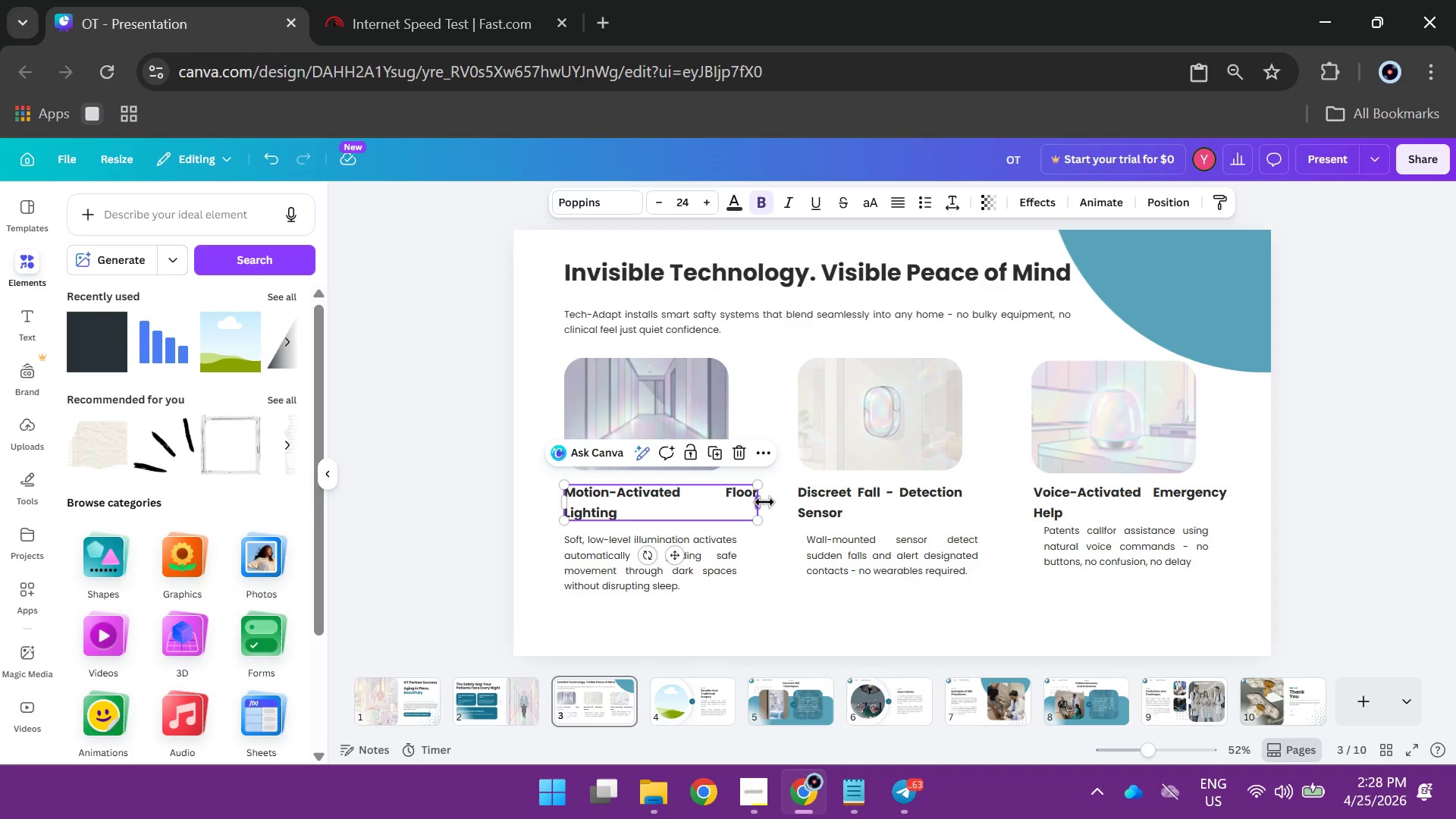 
left_click_drag(start_coordinate=[764, 502], to_coordinate=[737, 502])
 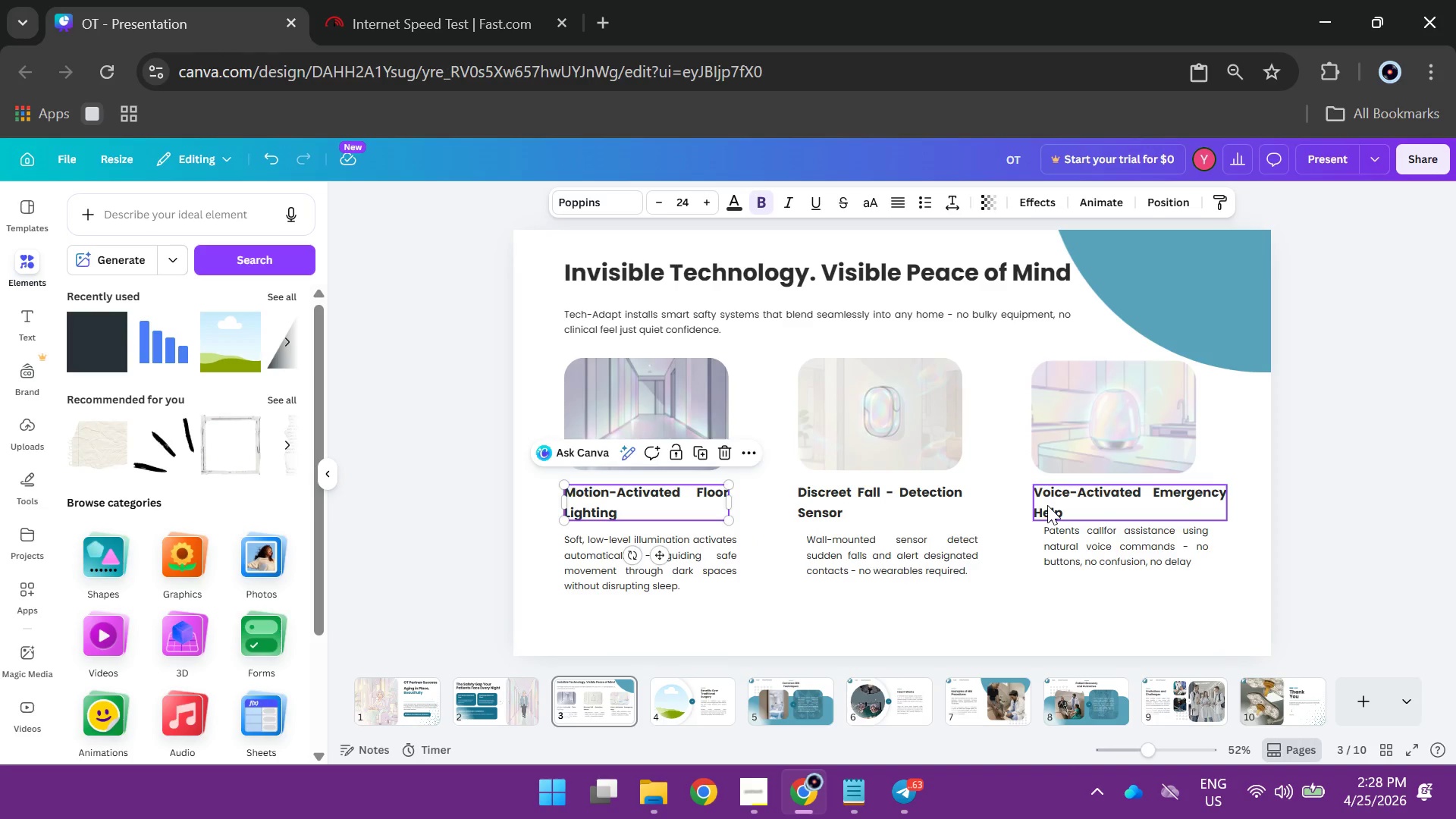 
left_click([1047, 505])
 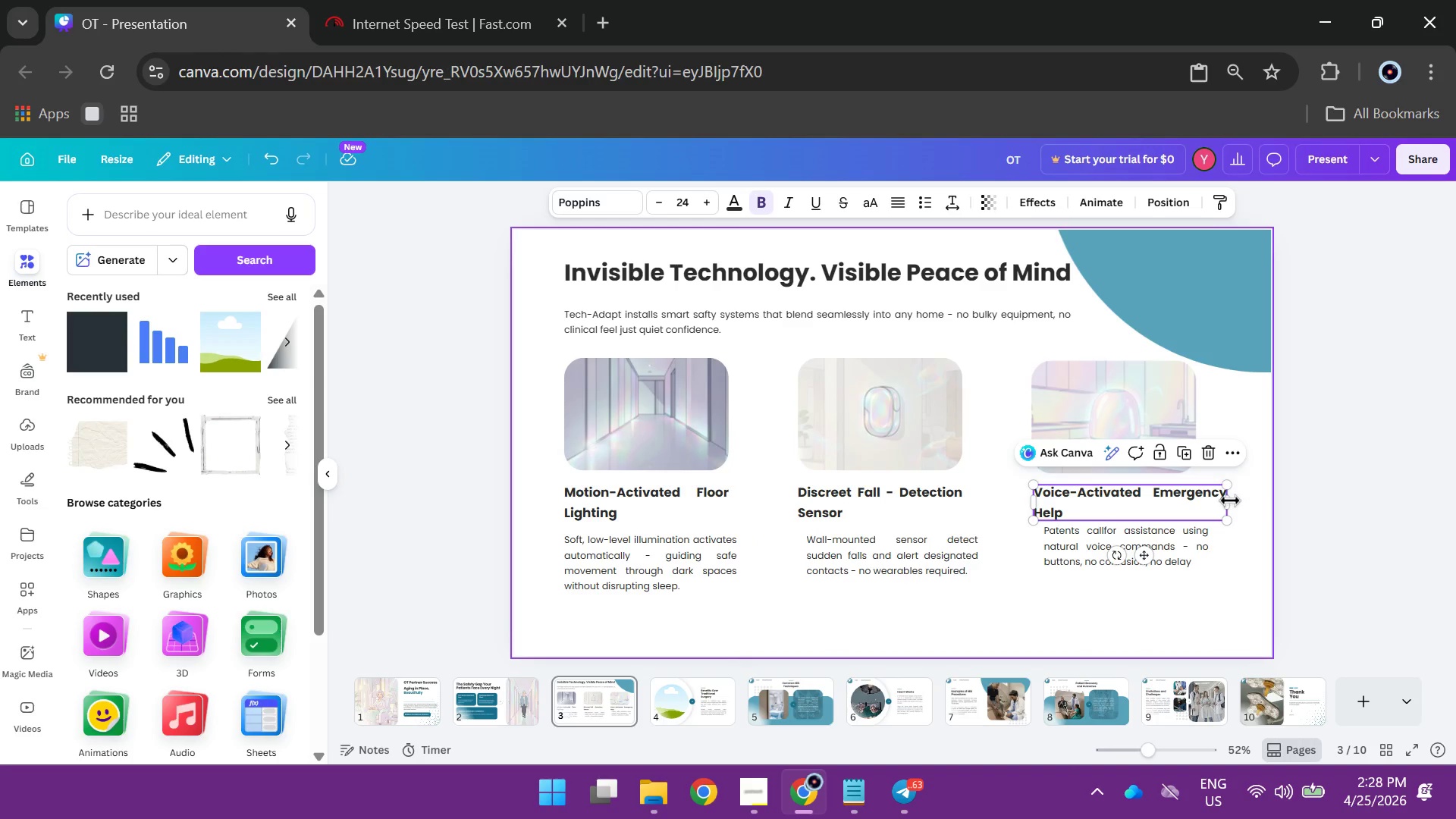 
left_click([1225, 500])
 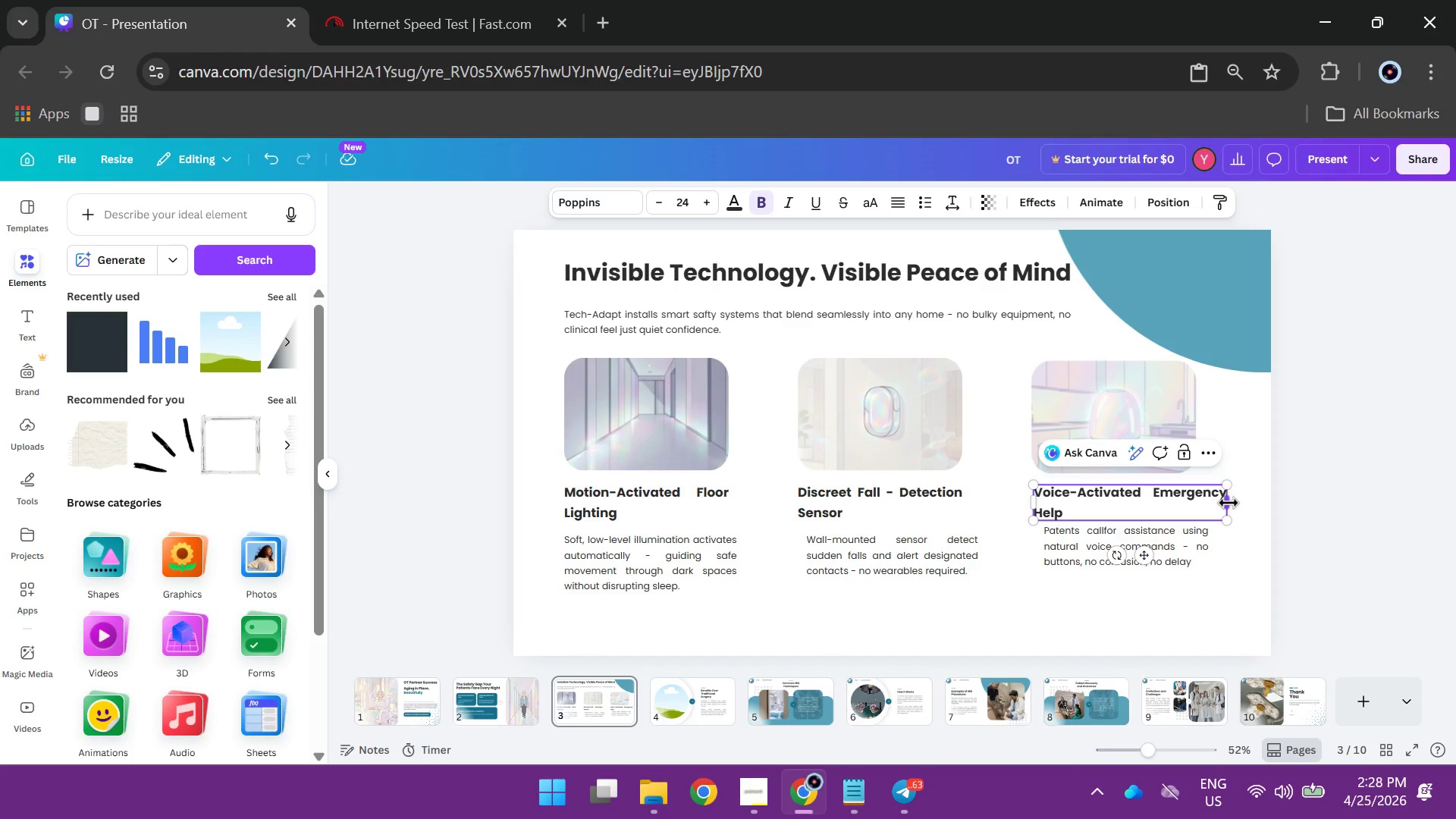 
left_click_drag(start_coordinate=[1228, 503], to_coordinate=[1222, 502])
 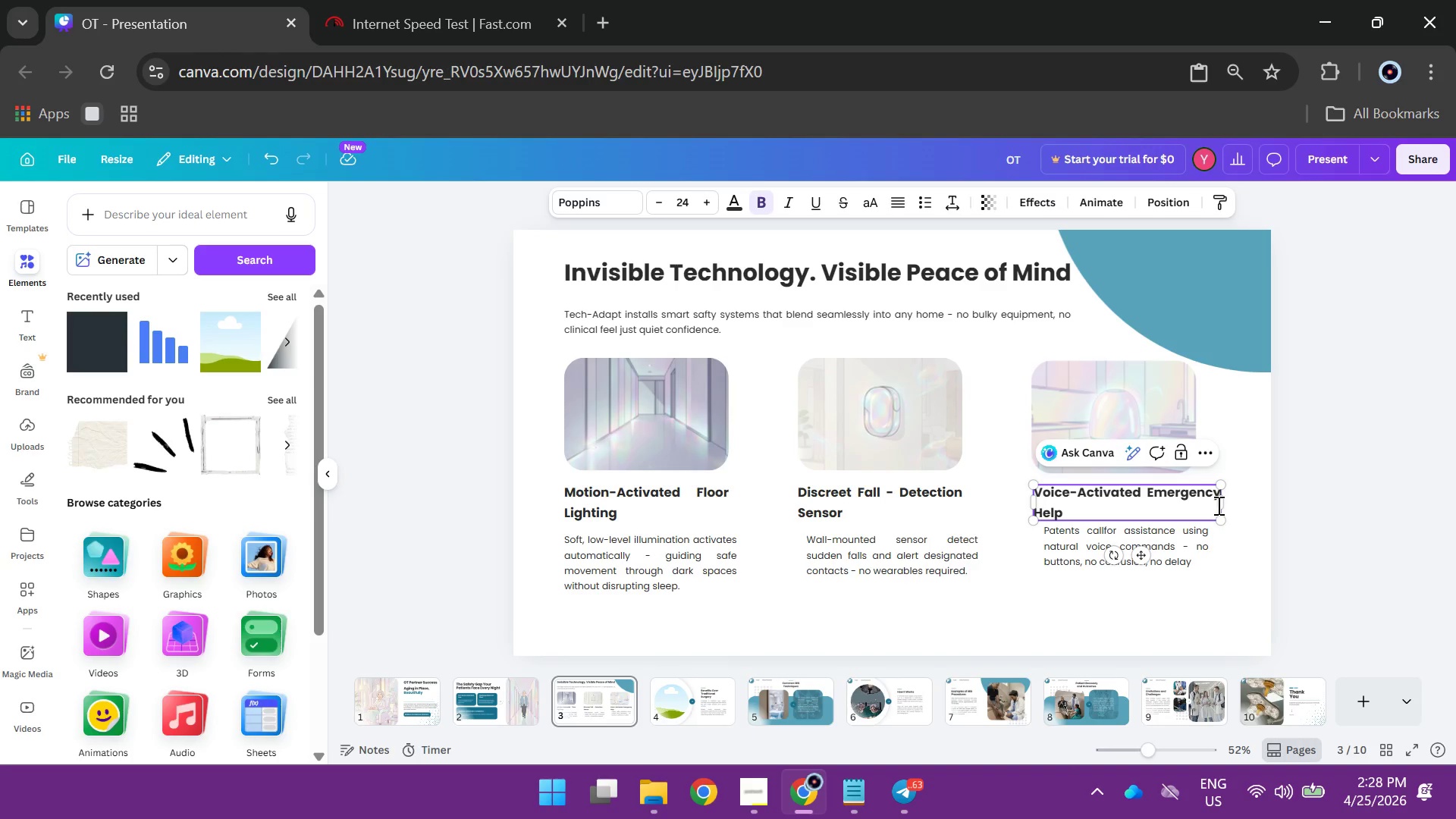 
wait(8.05)
 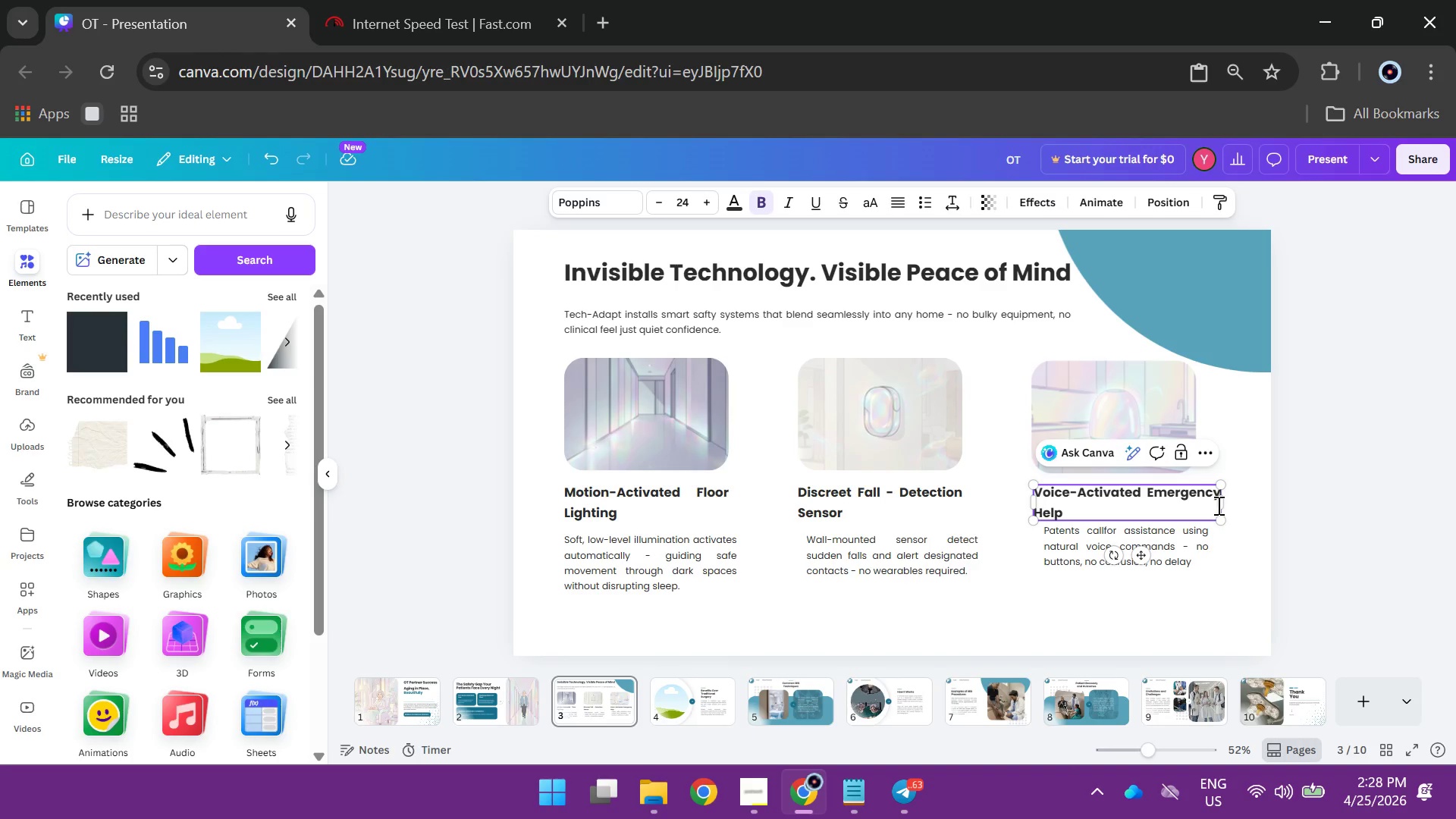 
left_click([1060, 529])
 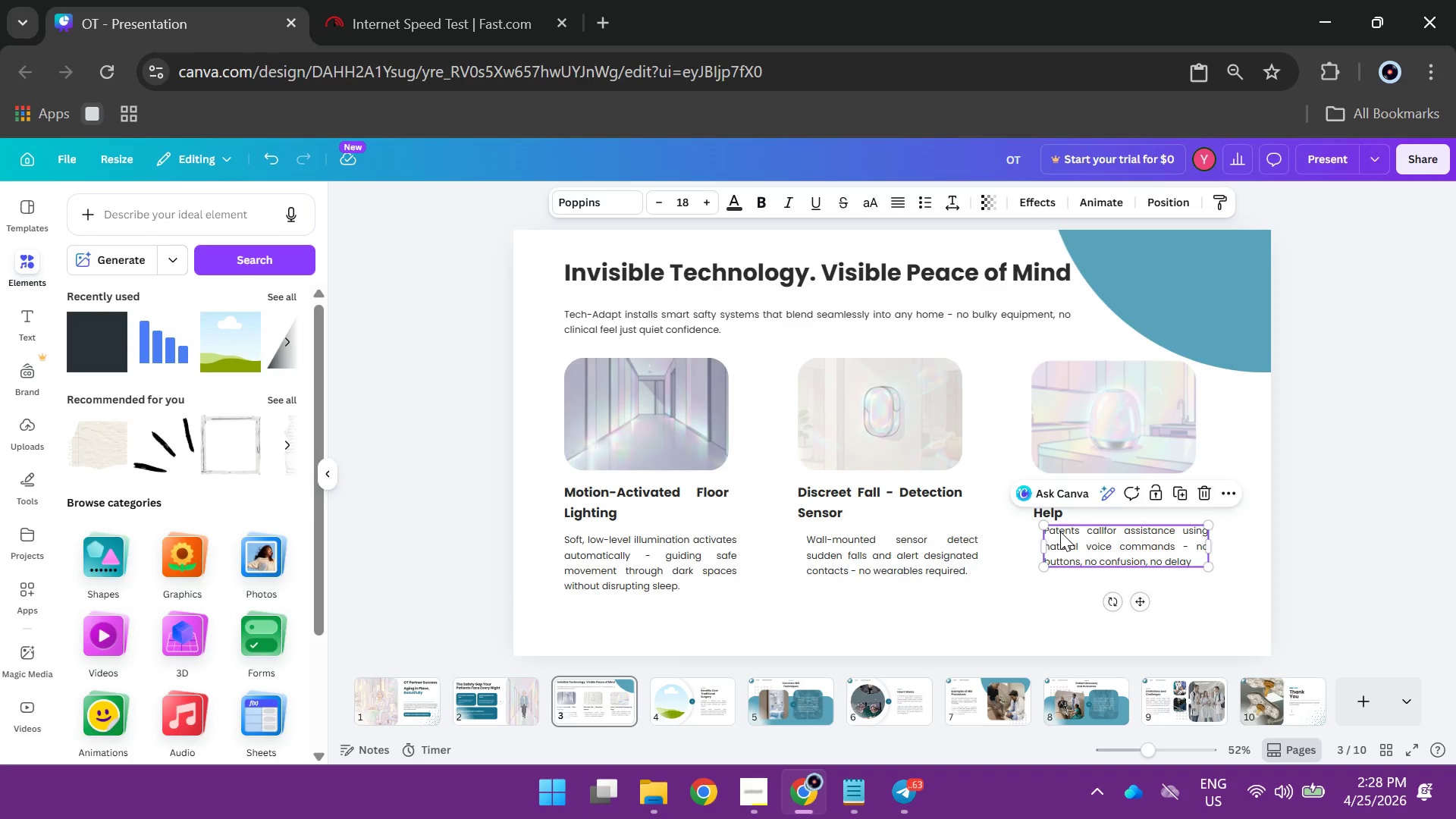 
double_click([1060, 532])
 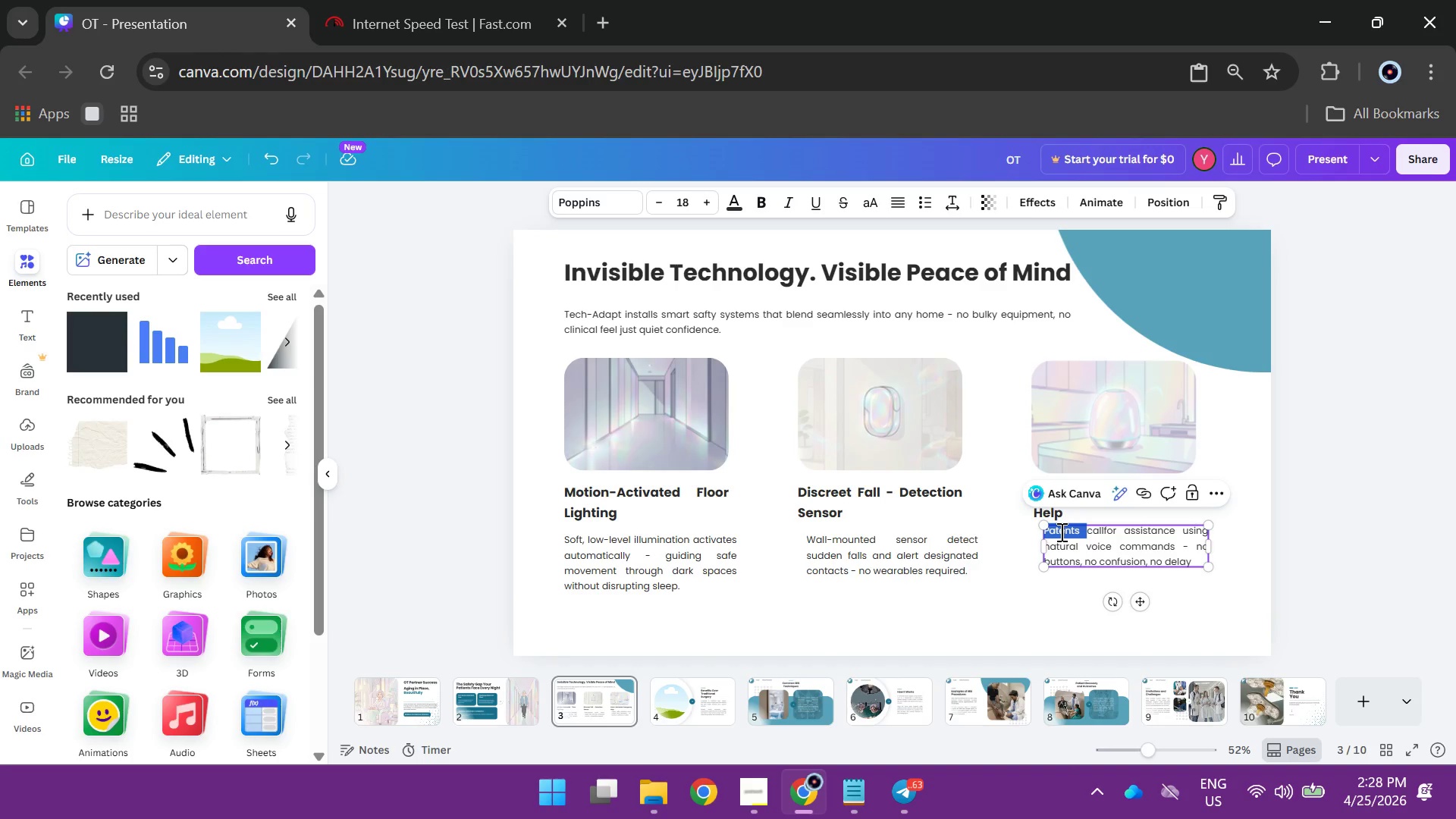 
left_click([1060, 532])
 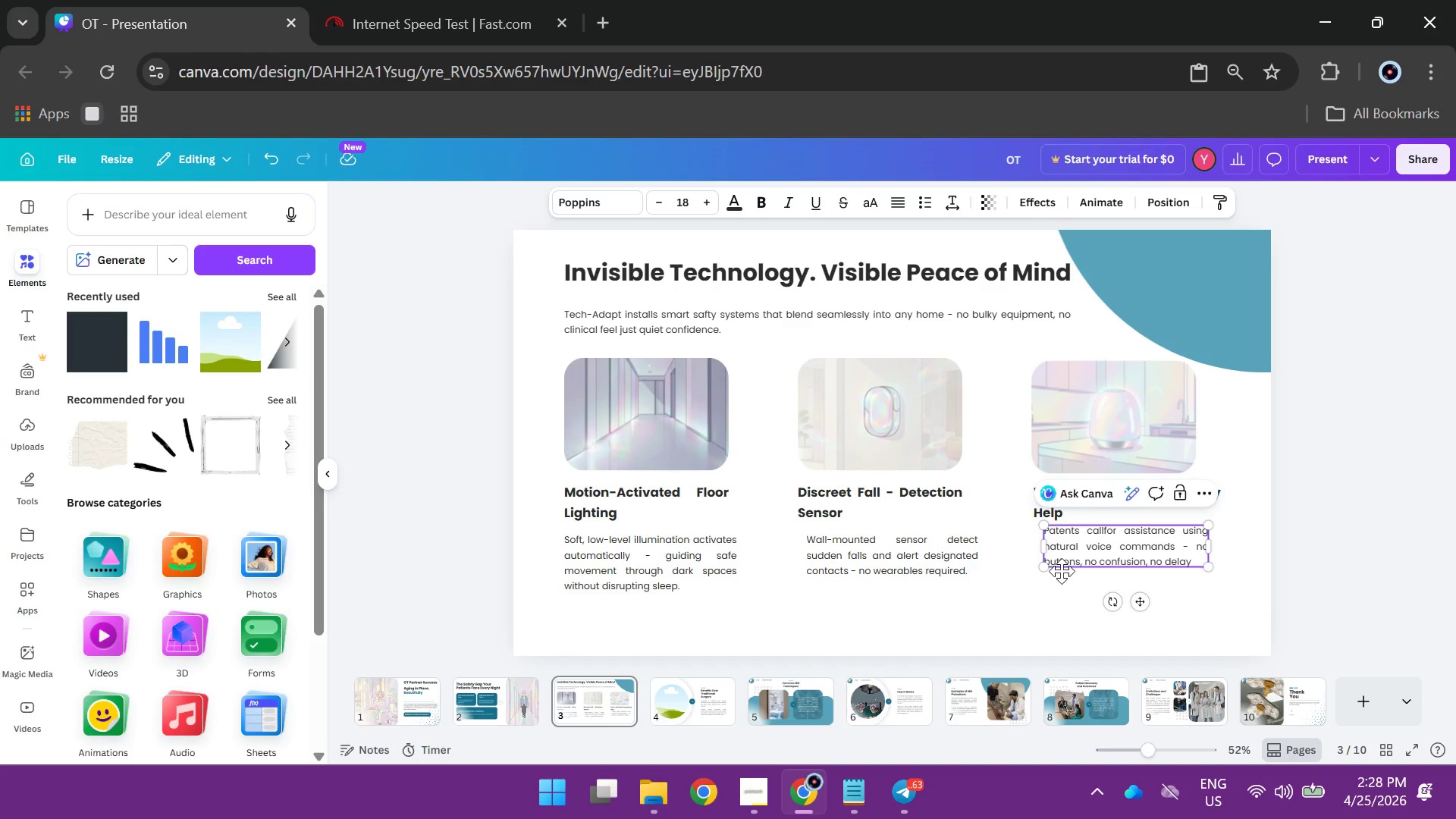 
key(I)
 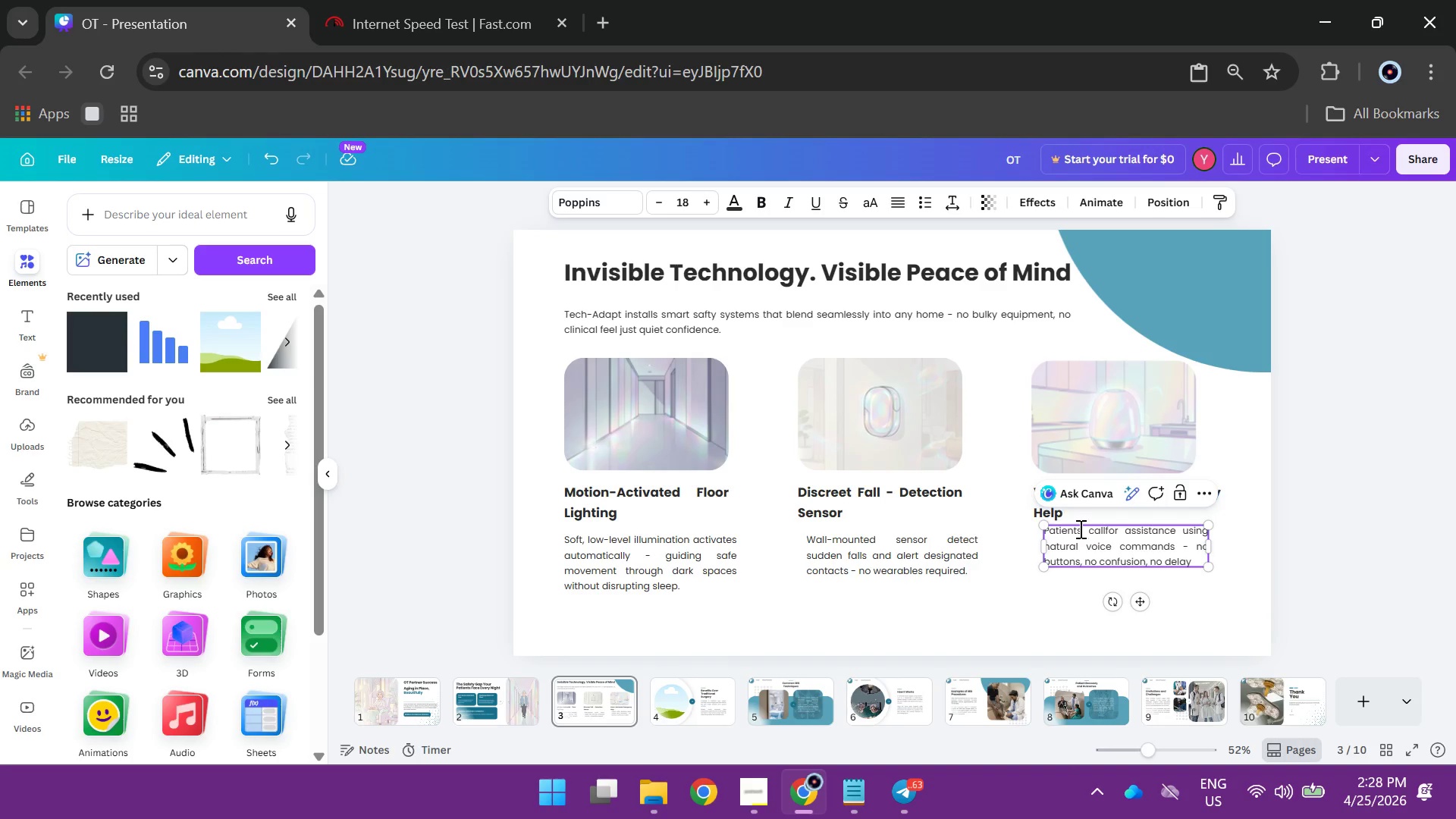 
left_click([1108, 534])
 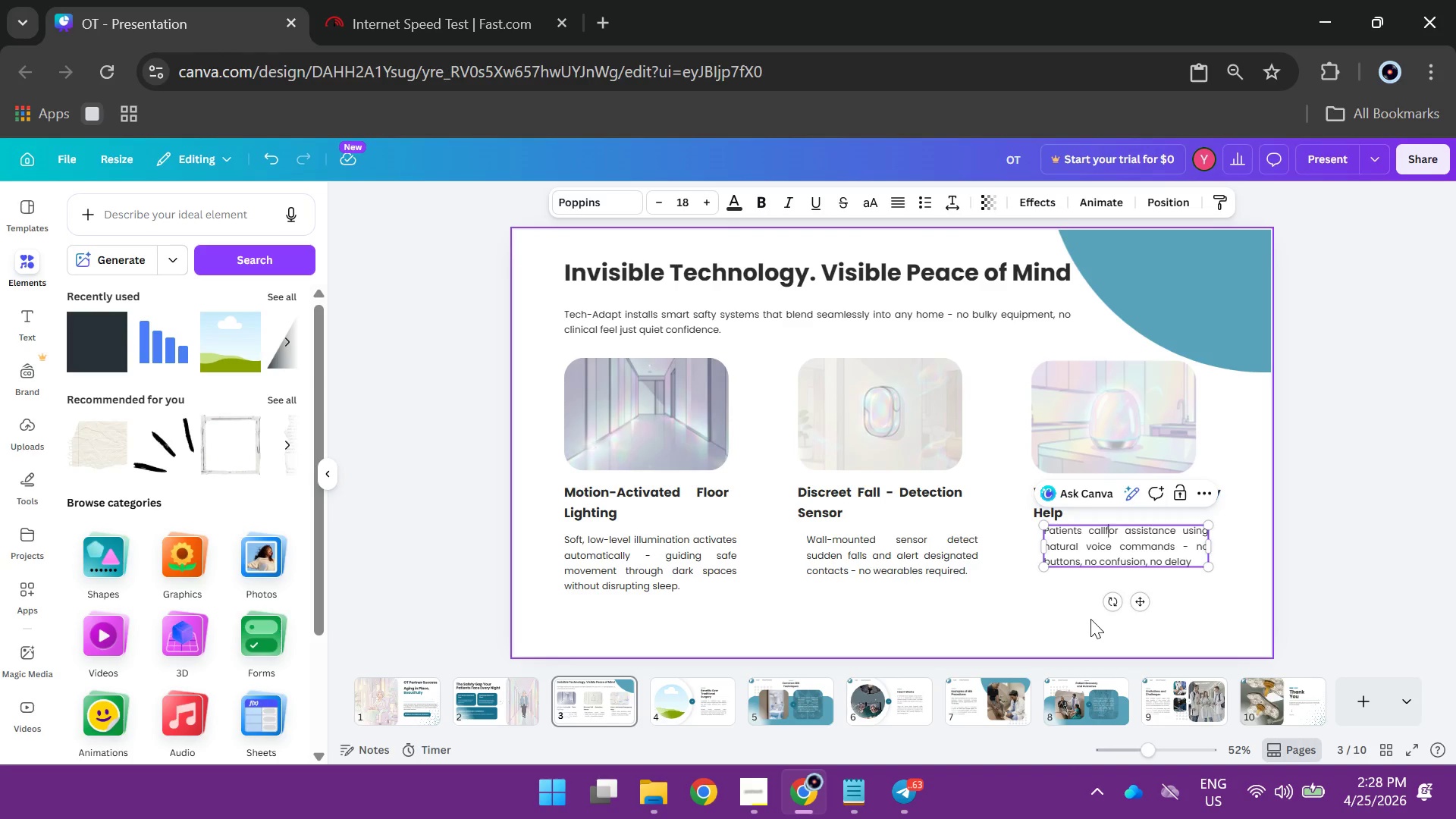 
key(ArrowLeft)
 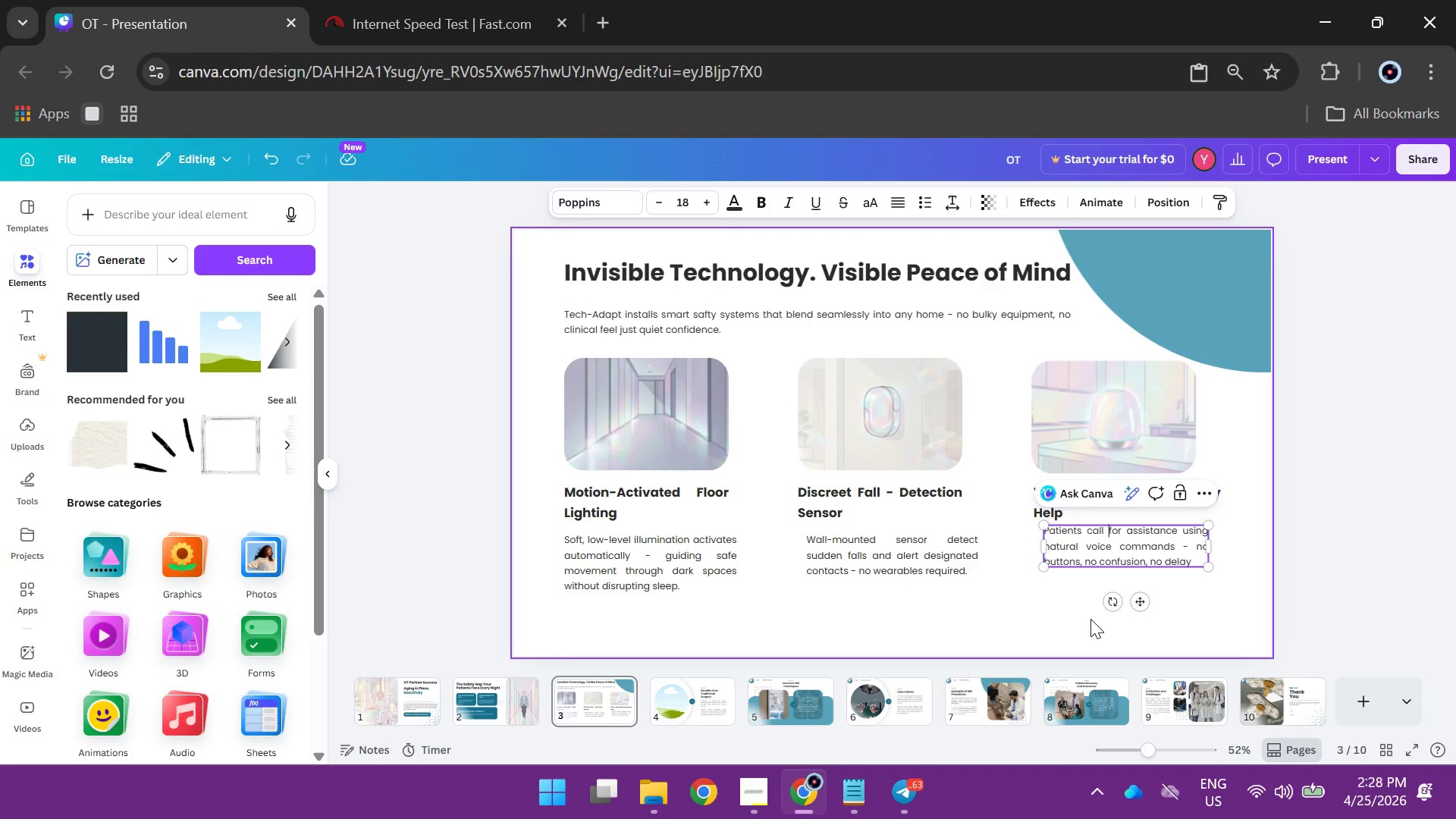 
key(Space)
 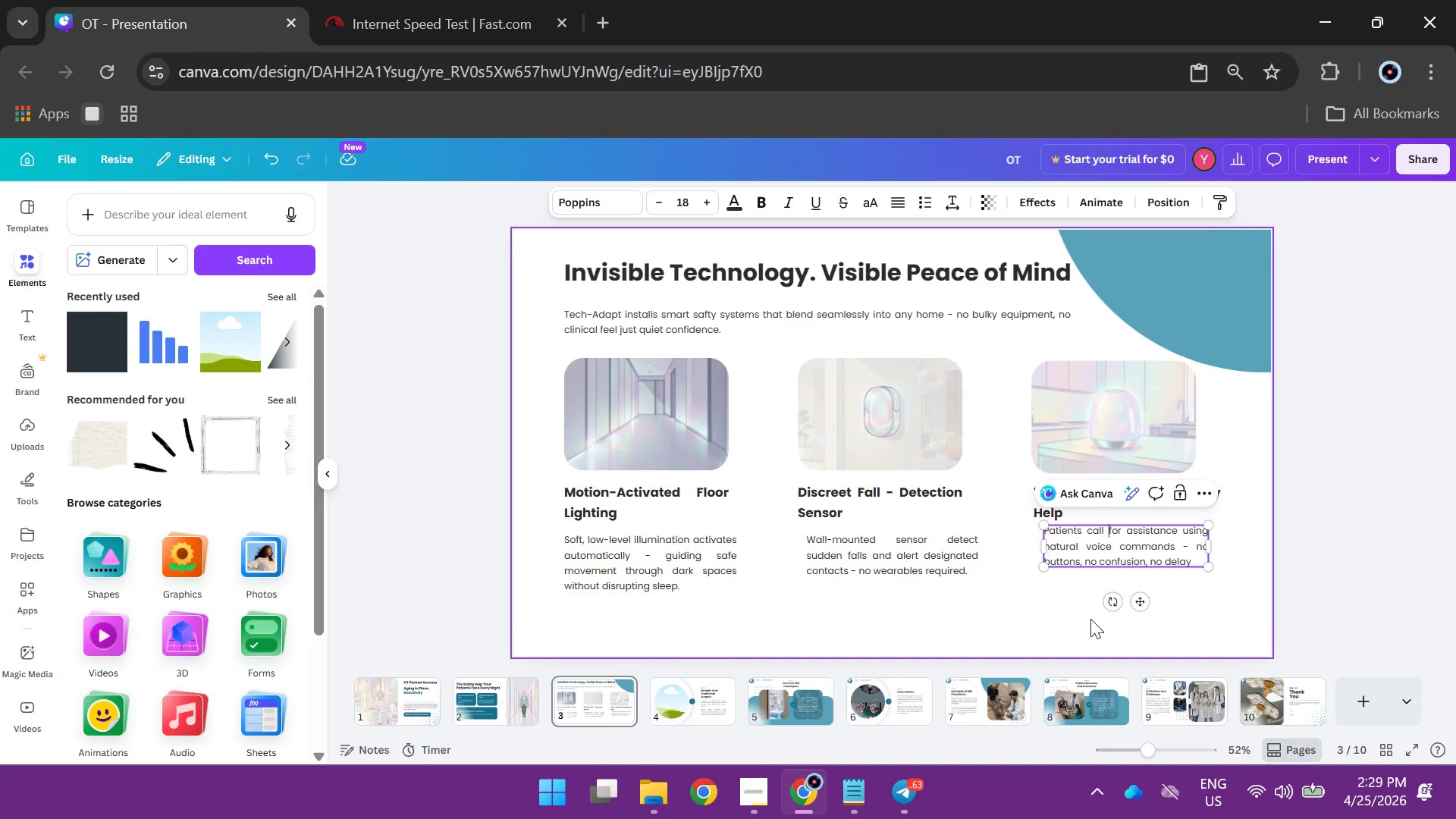 
wait(21.97)
 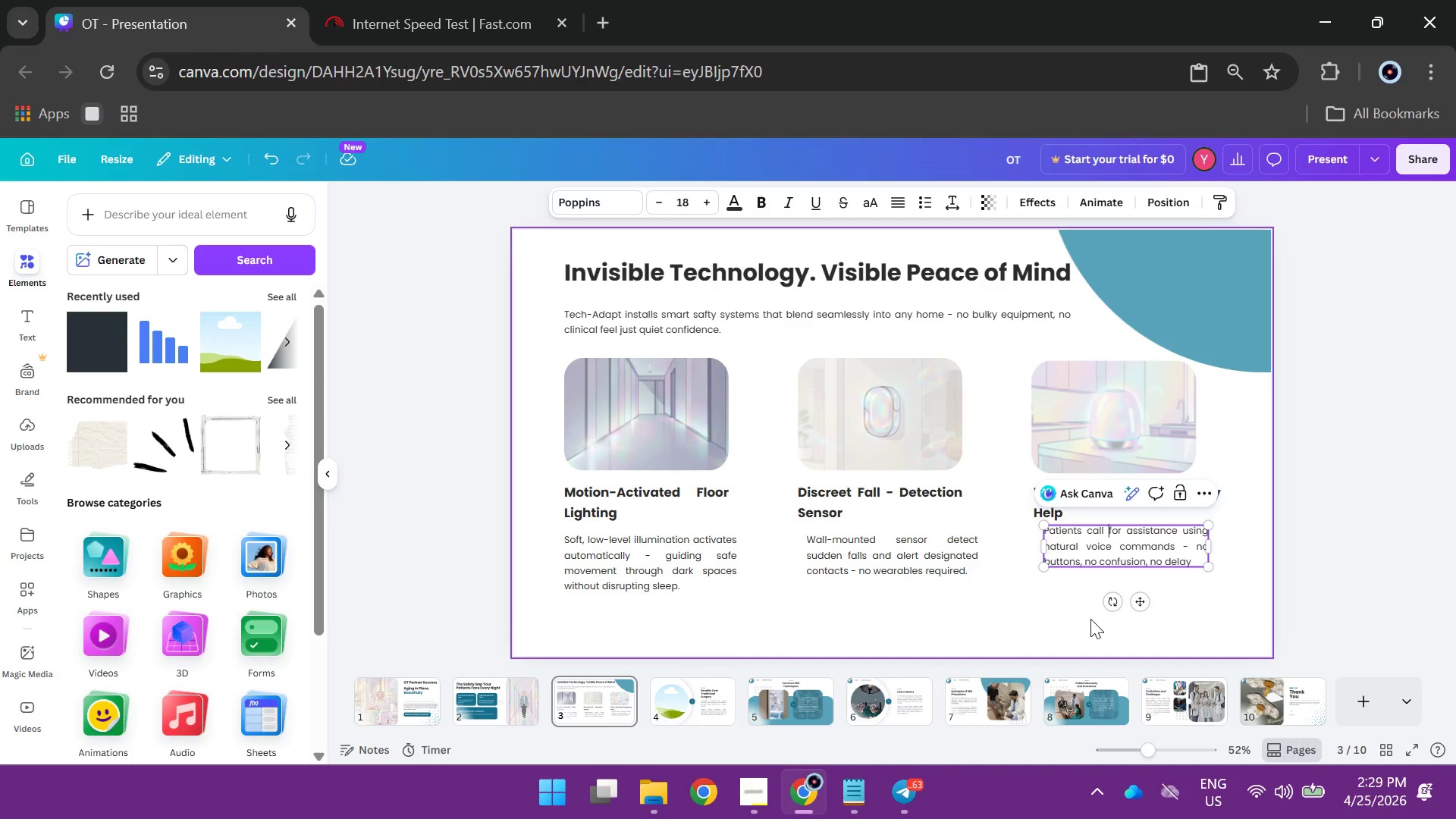 
left_click([434, 417])
 